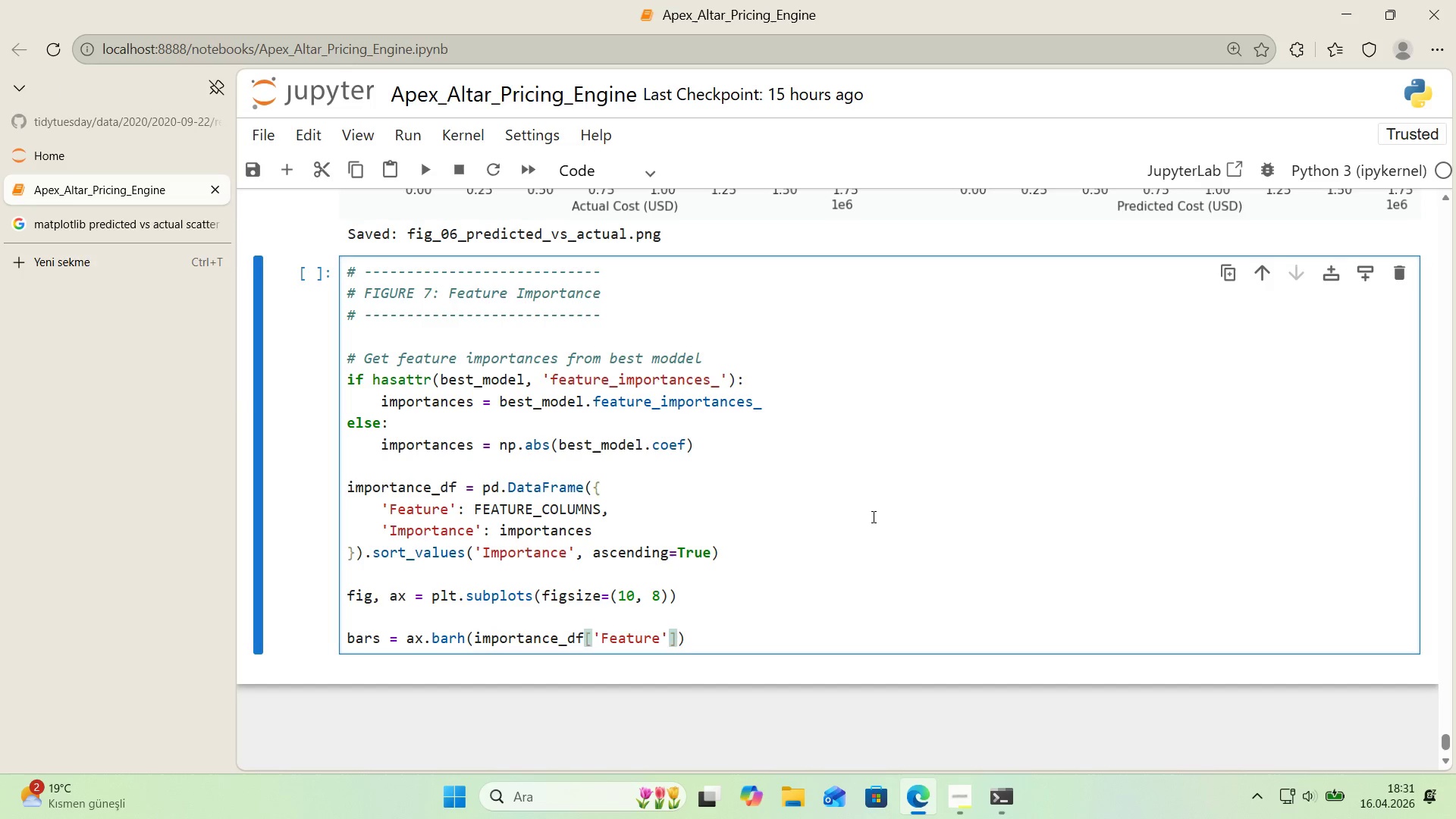 
type(, 'mportance_df)
 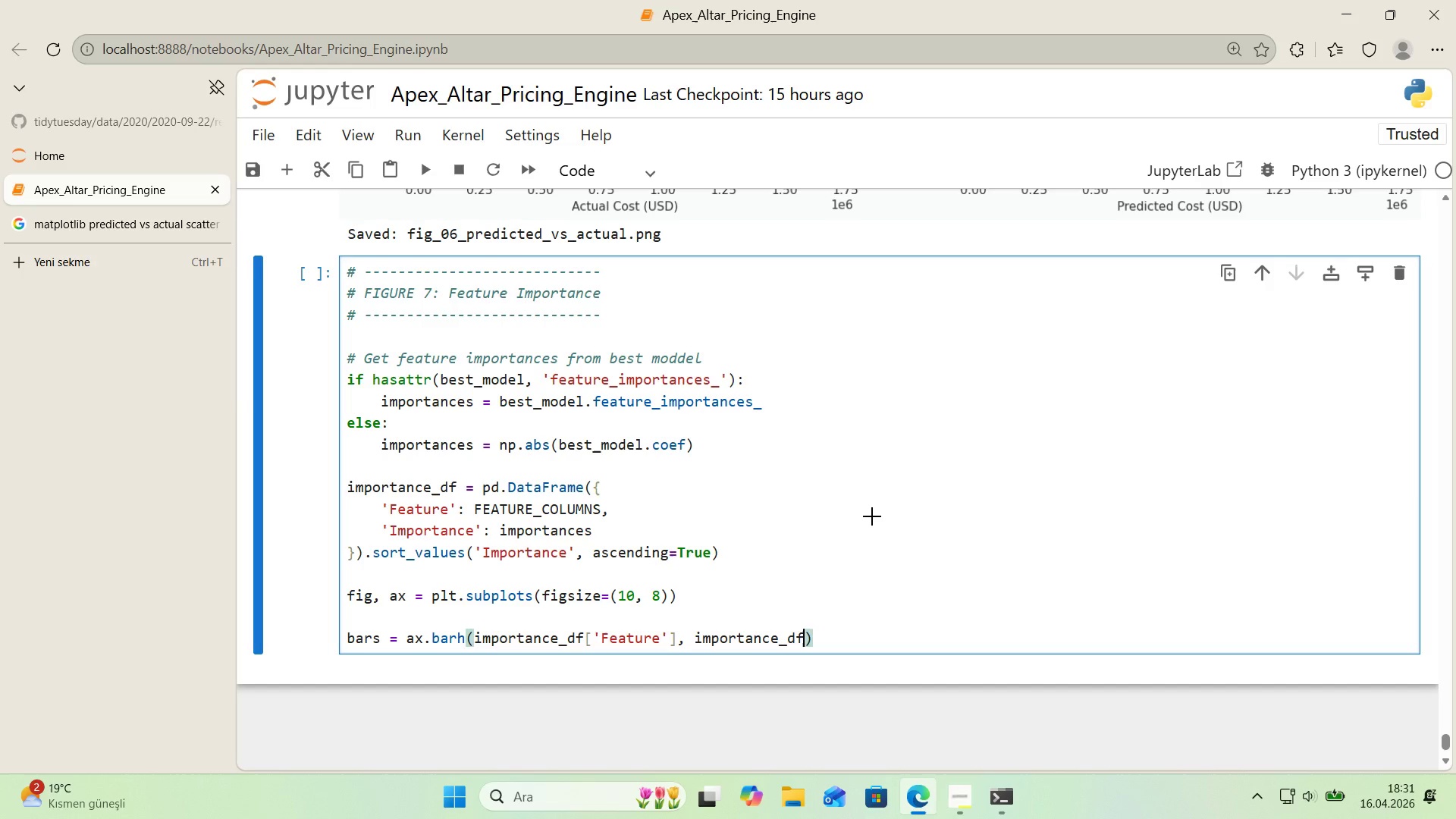 
key(Alt+Control+8)
 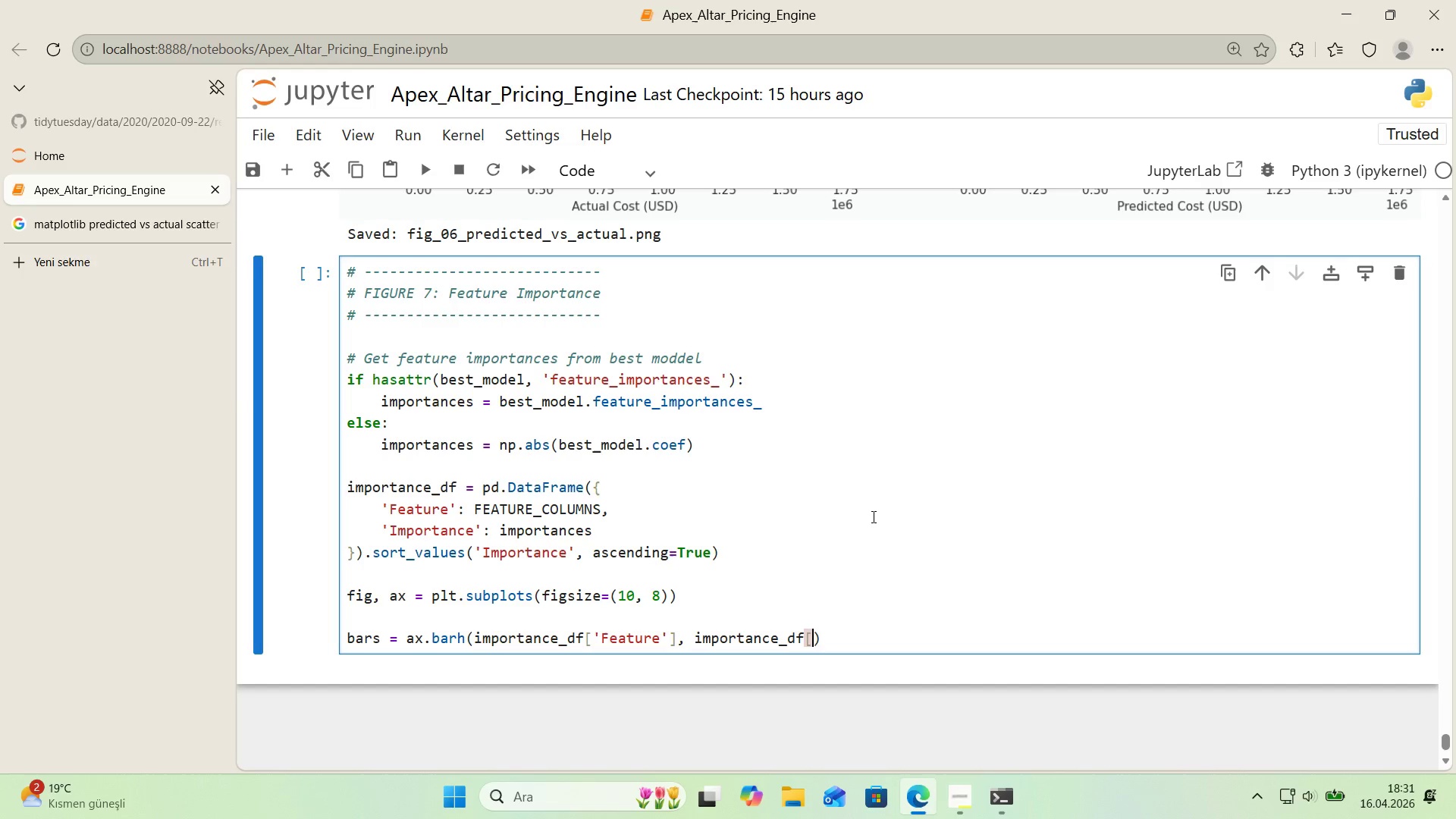 
key(Alt+Control+9)
 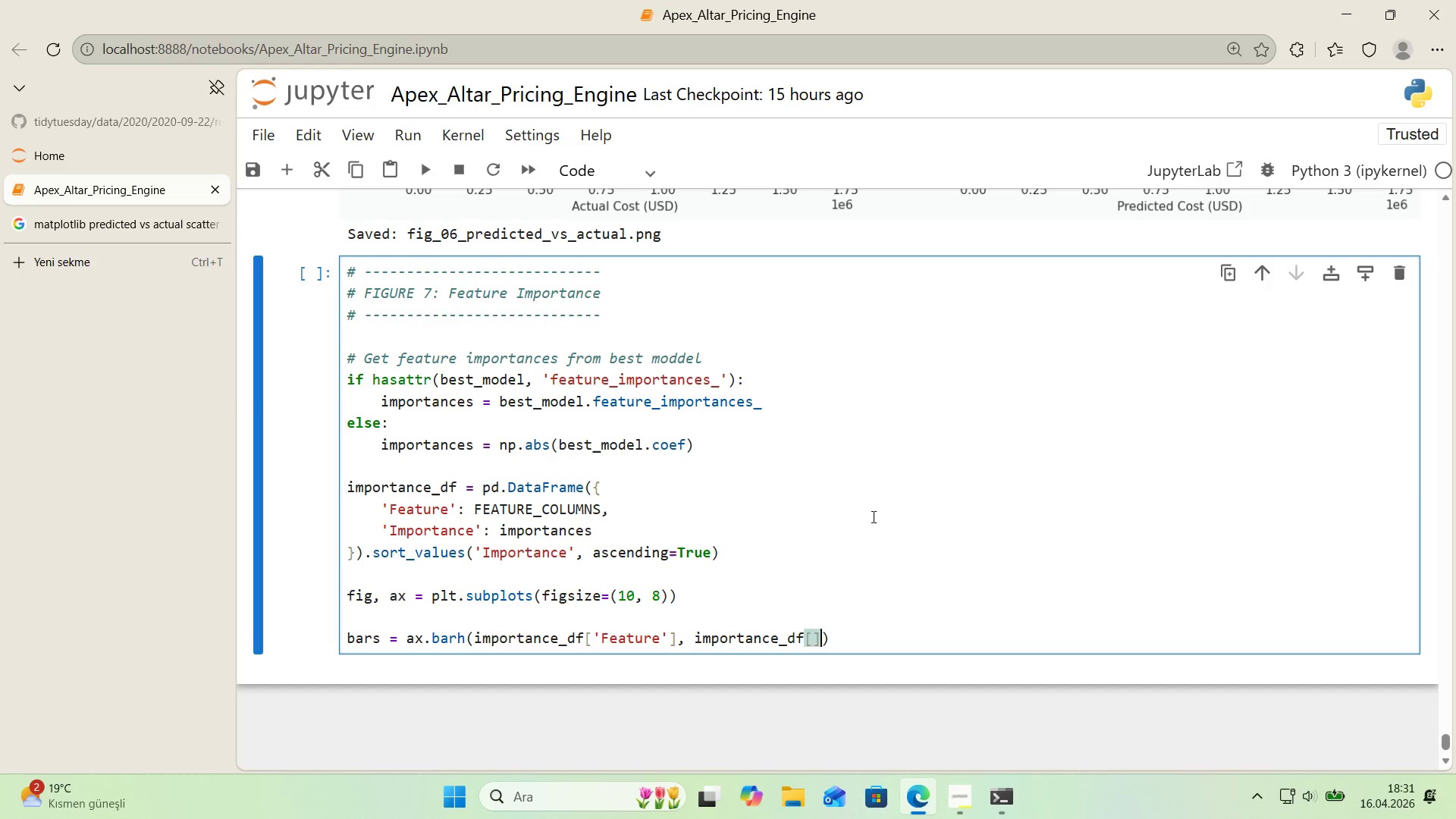 
key(ArrowLeft)
 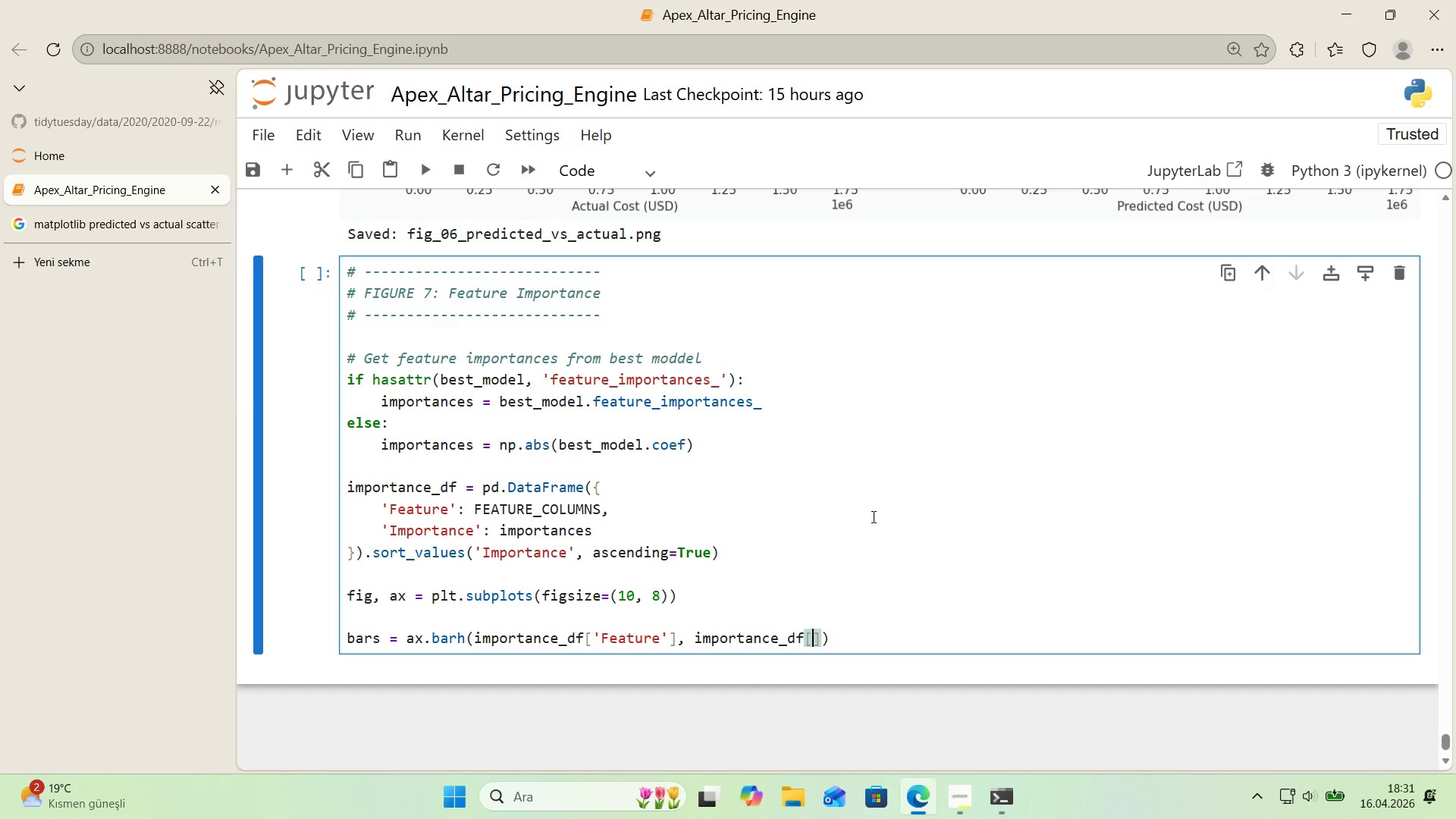 
type(@@)
 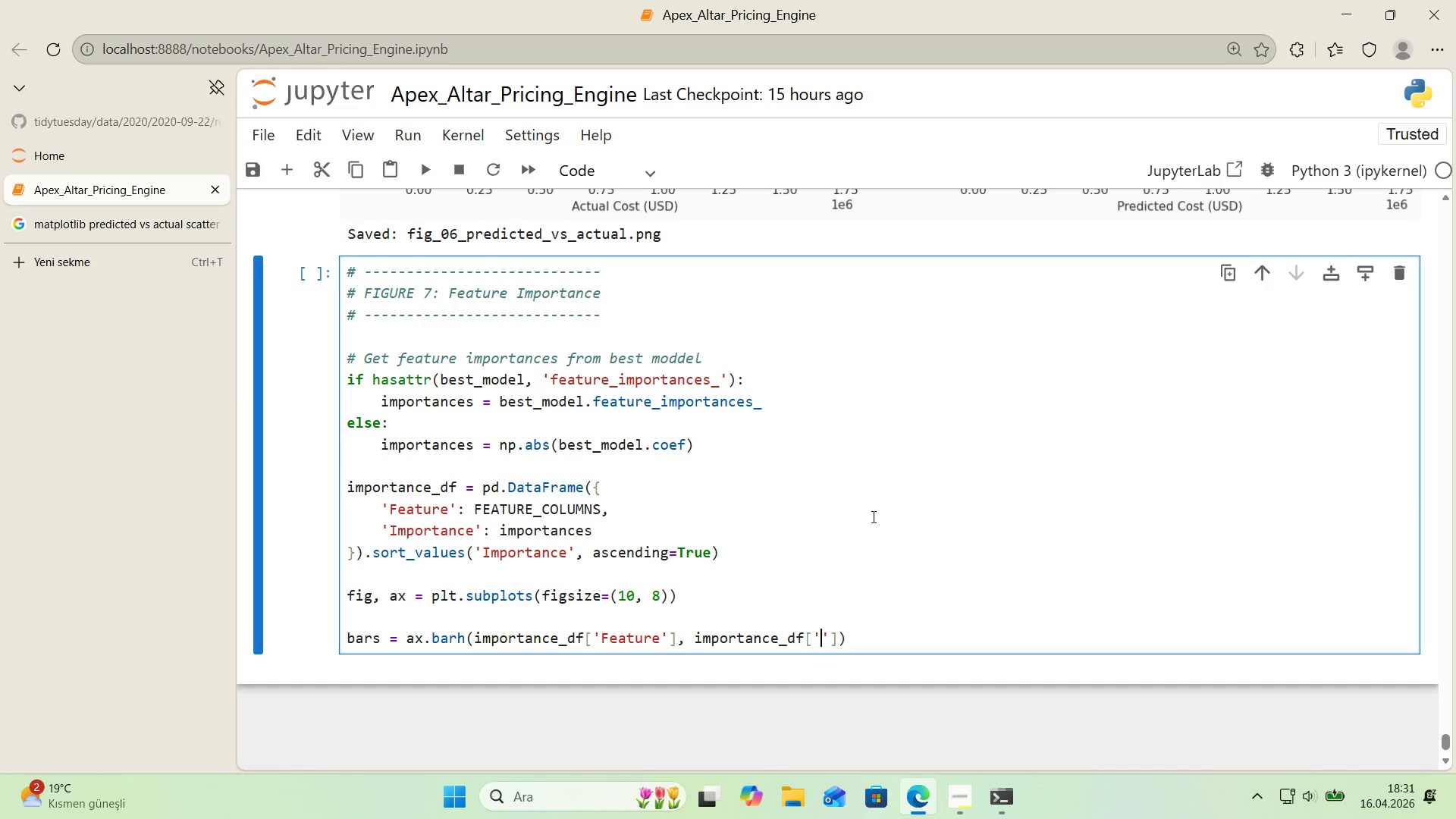 
key(ArrowLeft)
 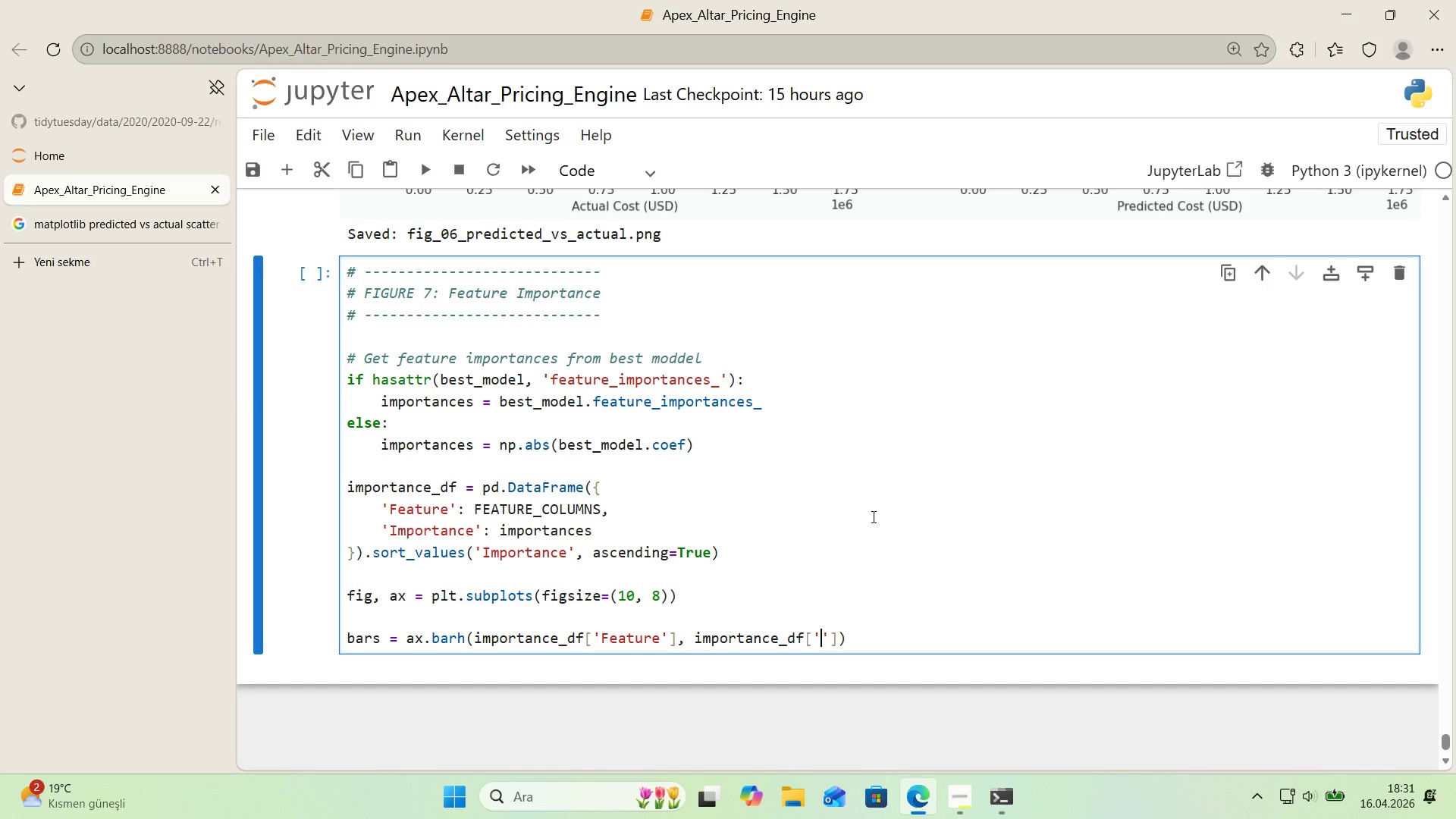 
type(Importance)
 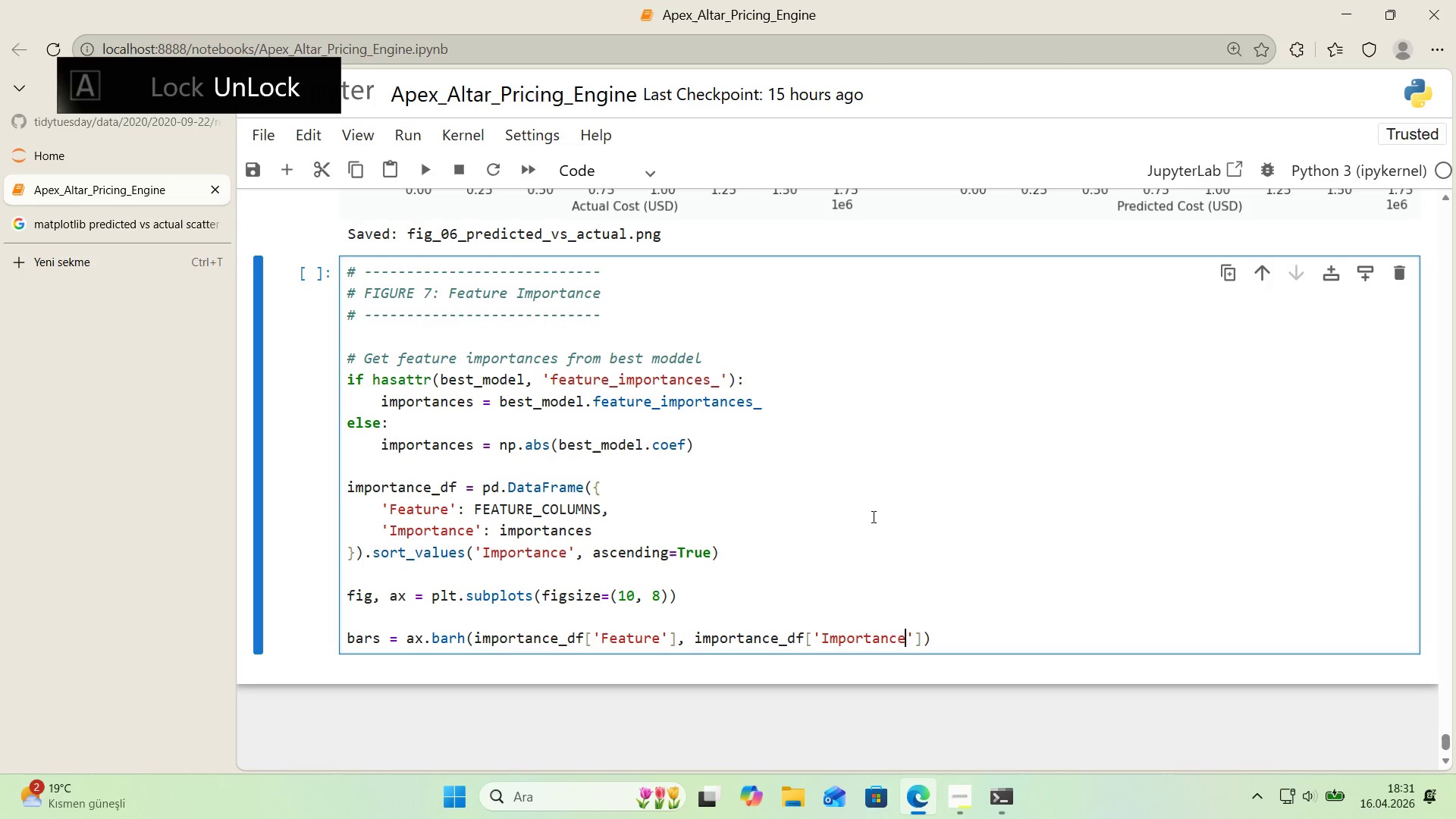 
key(ArrowRight)
 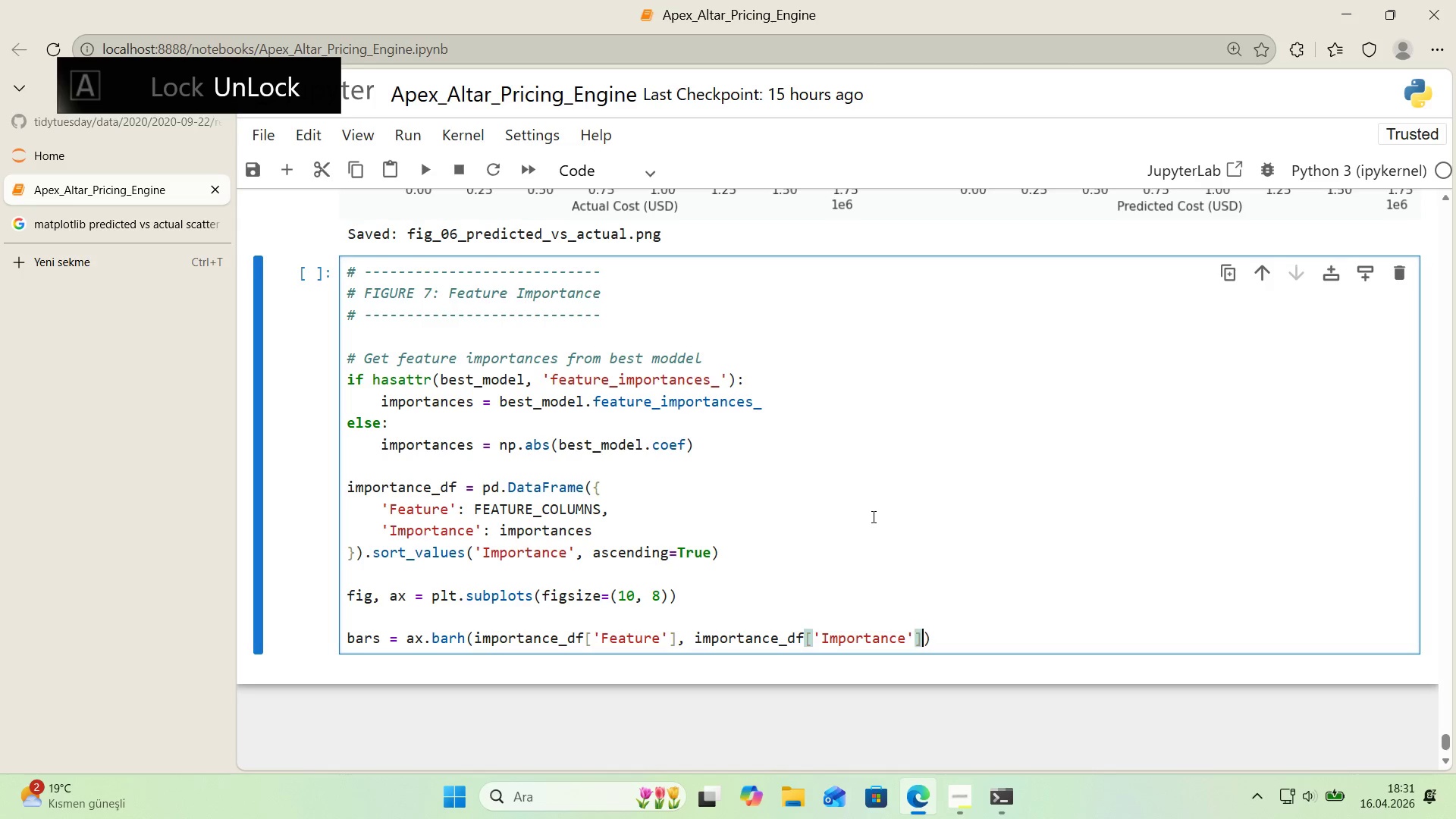 
key(ArrowRight)
 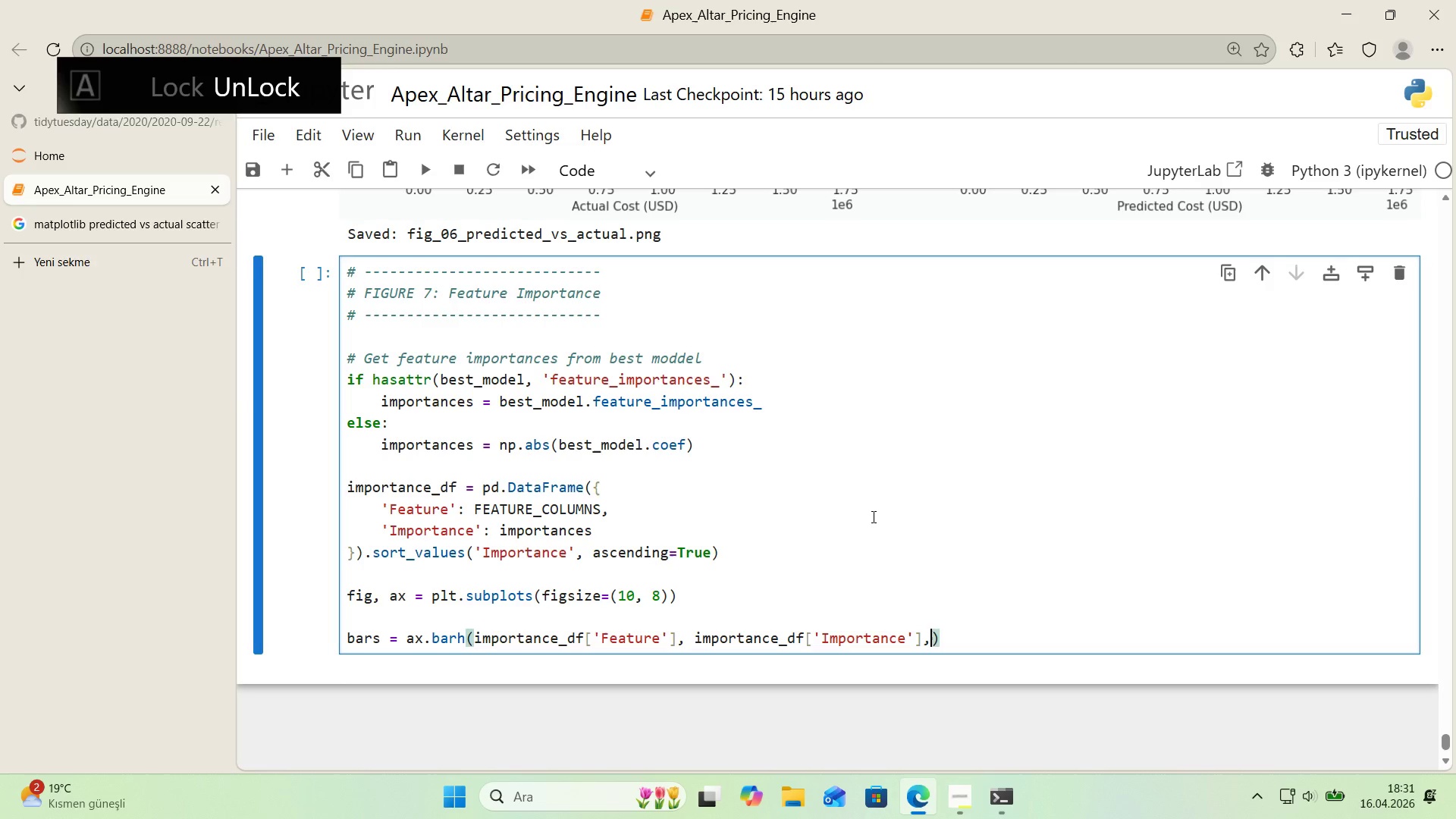 
key(Comma)
 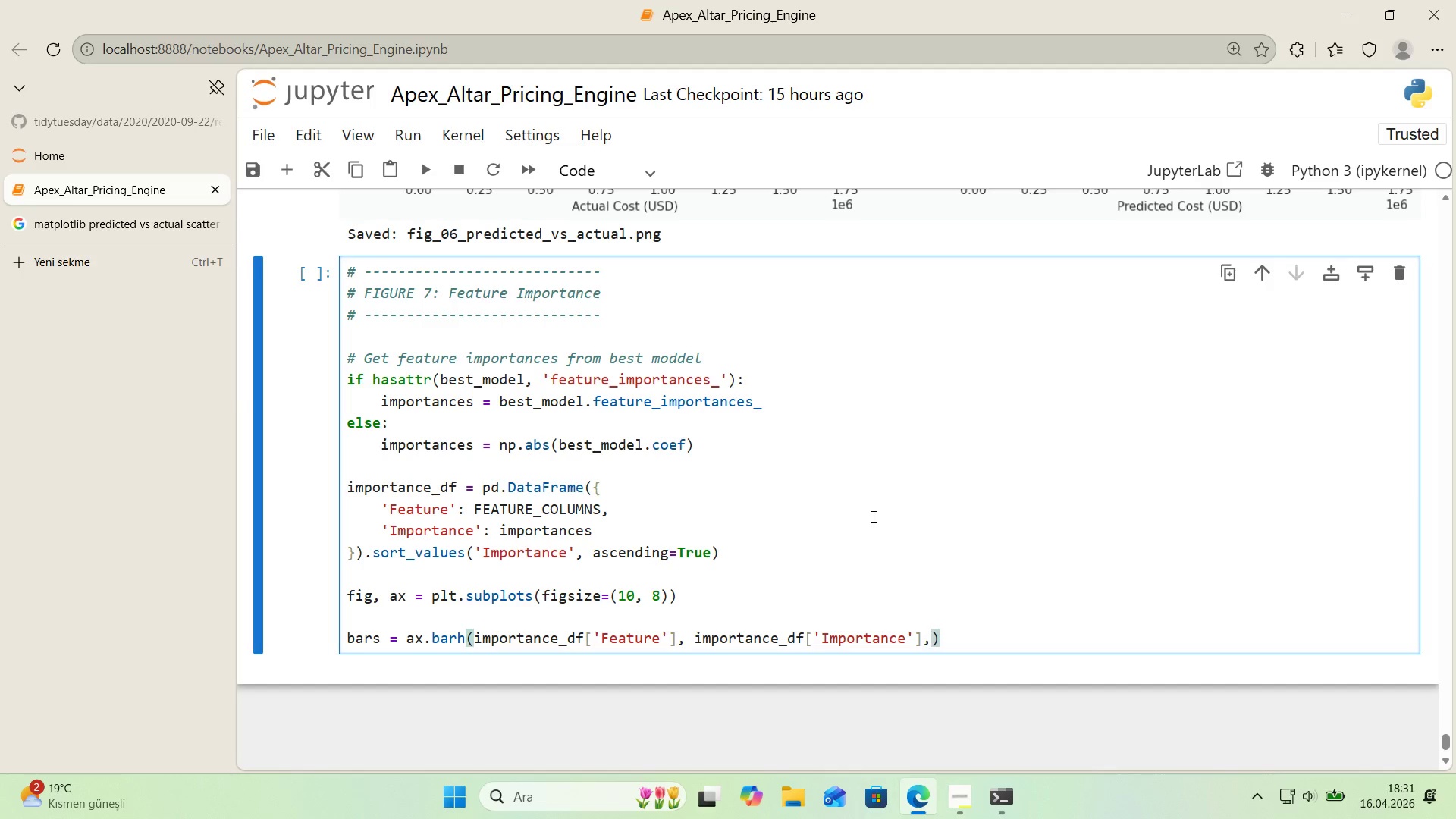 
key(Enter)
 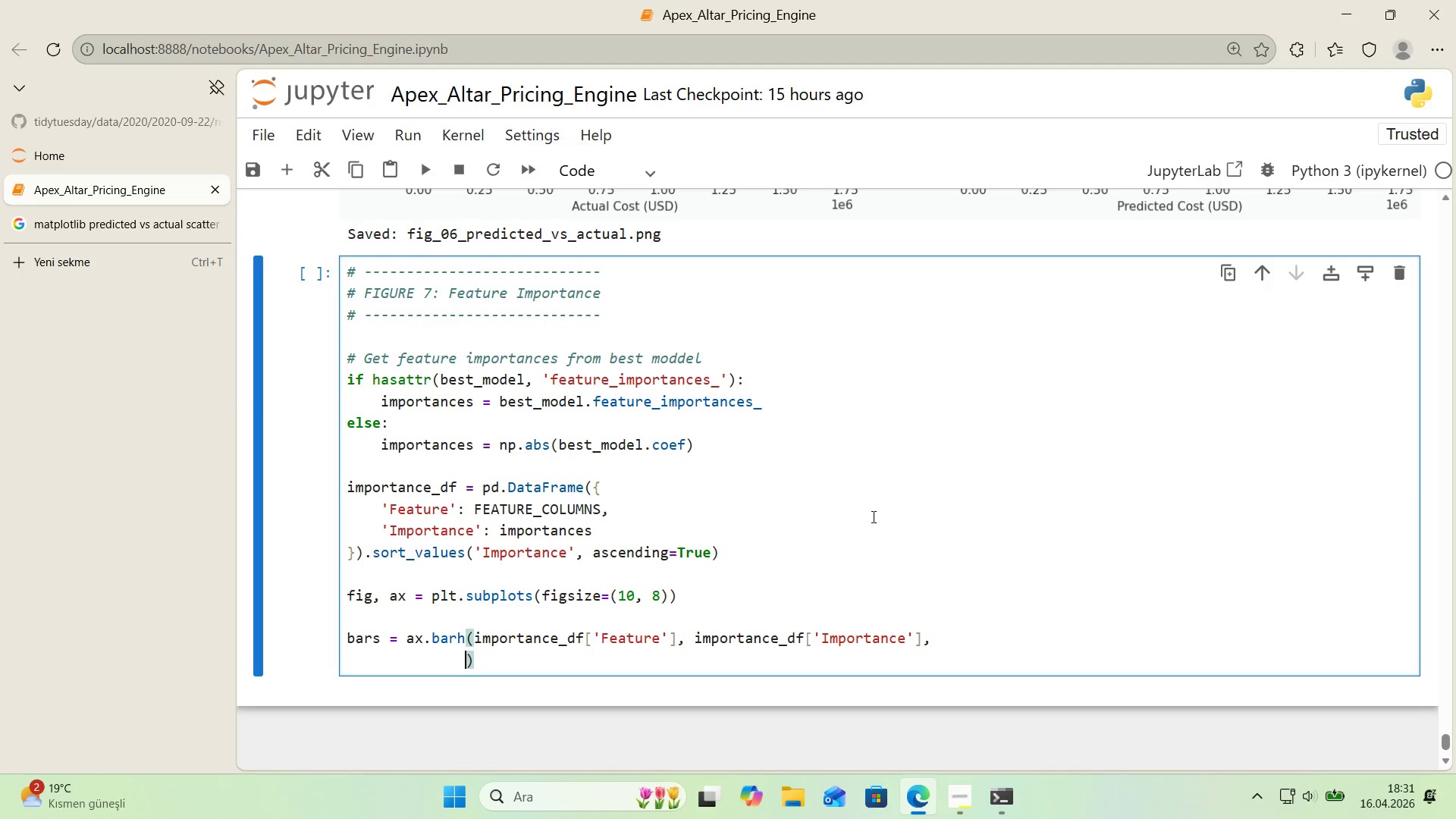 
type(color)COLORS)
 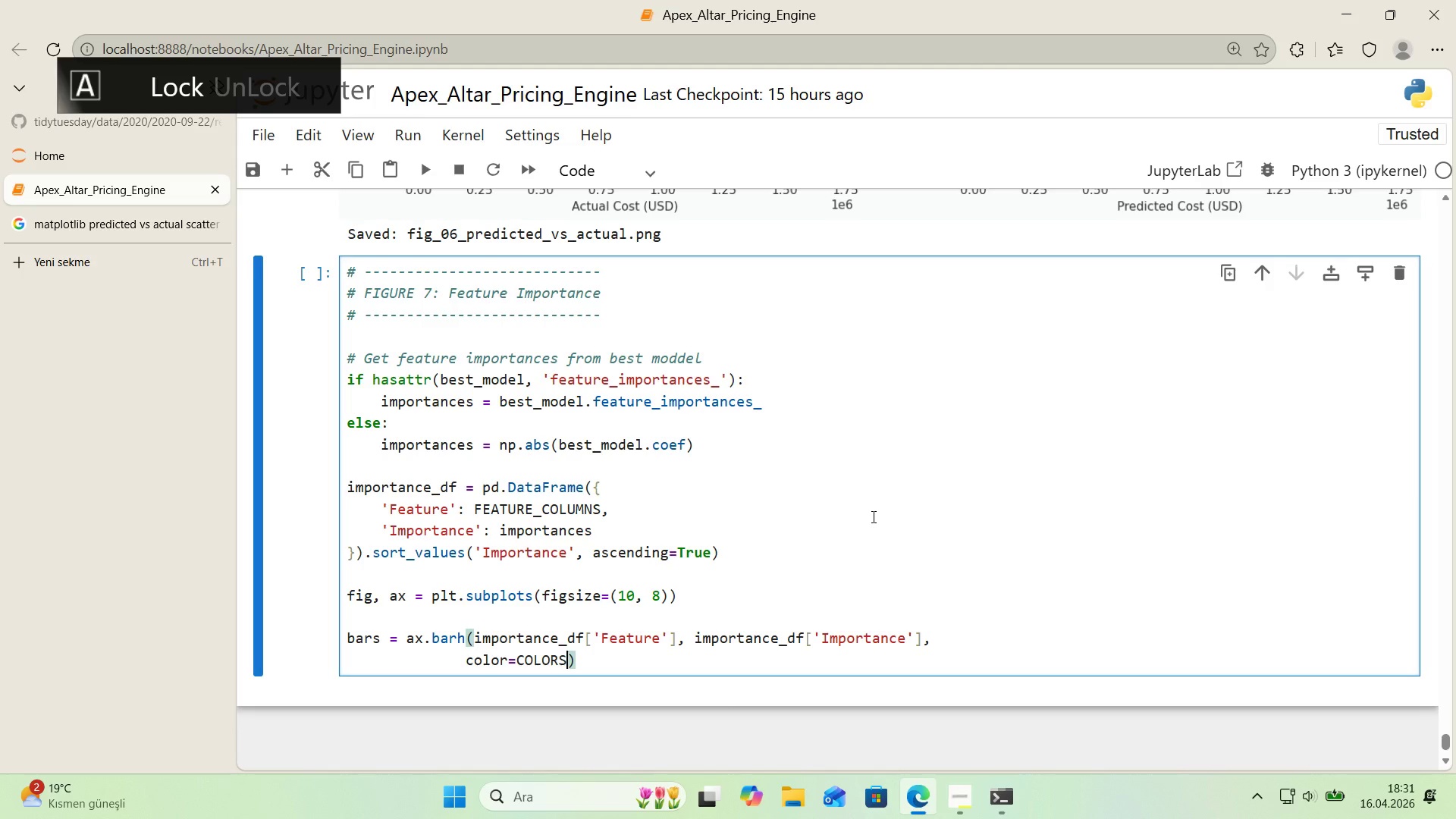 
key(Alt+Control+8)
 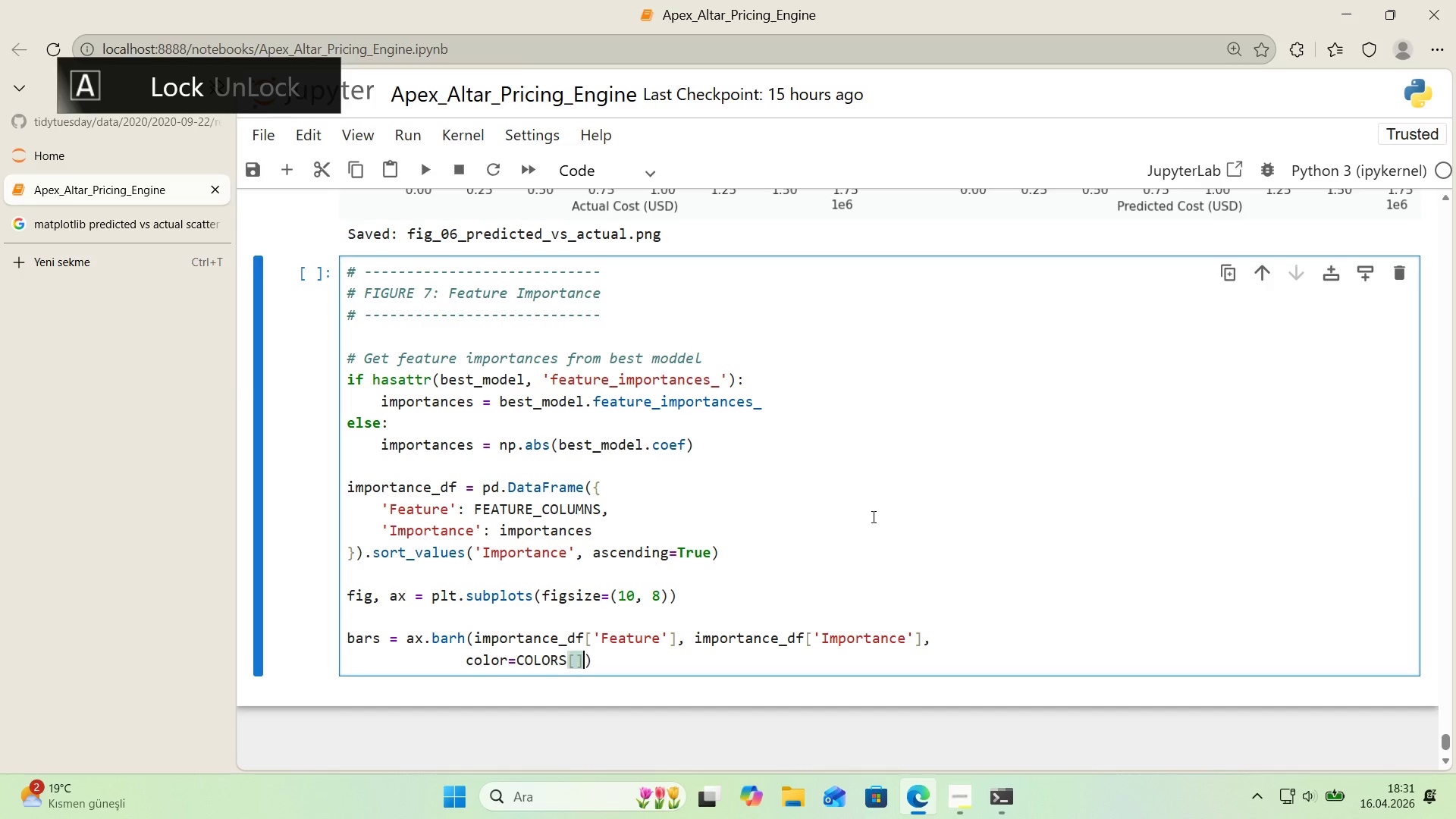 
key(Alt+Control+9)
 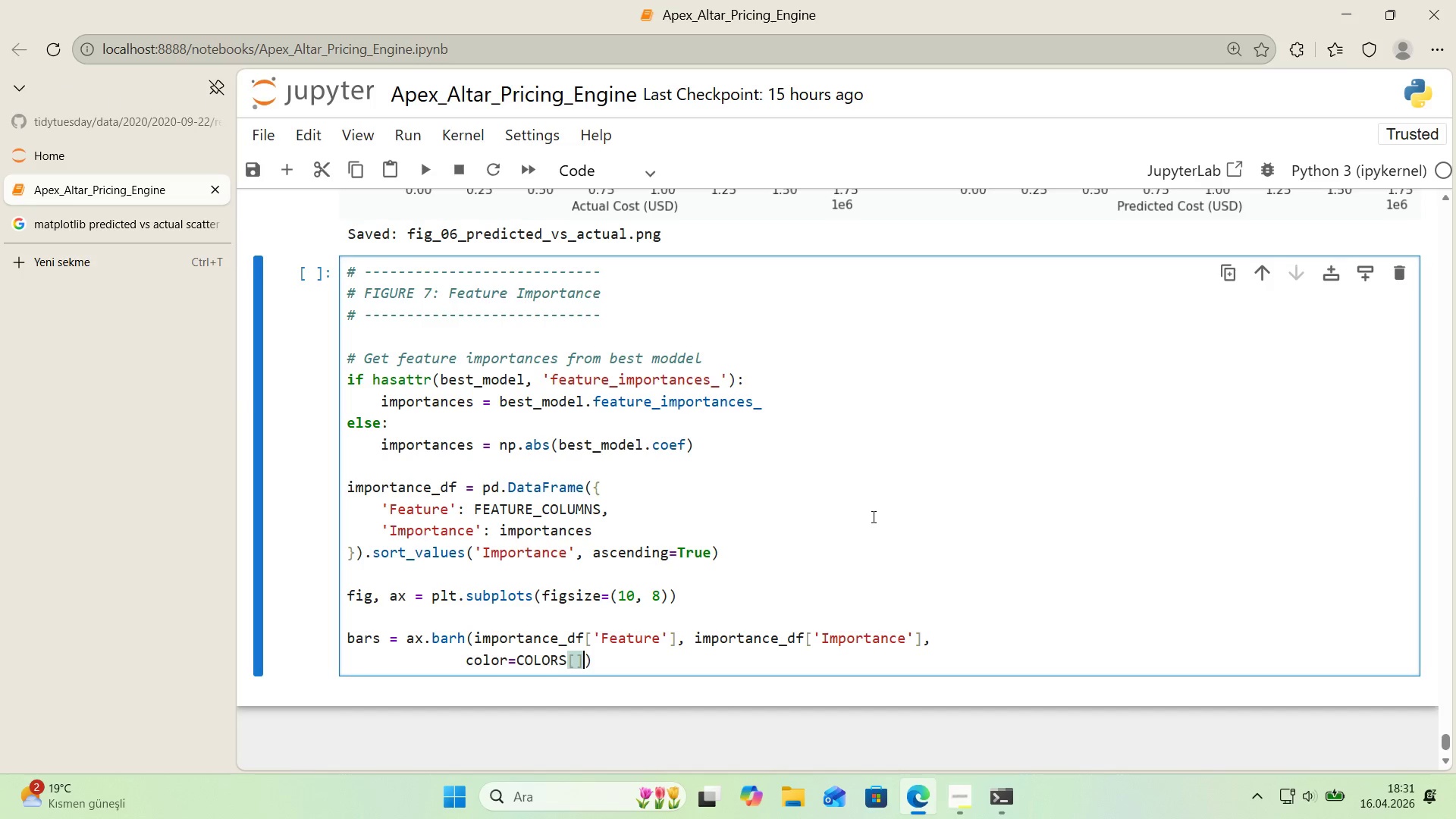 
key(ArrowLeft)
 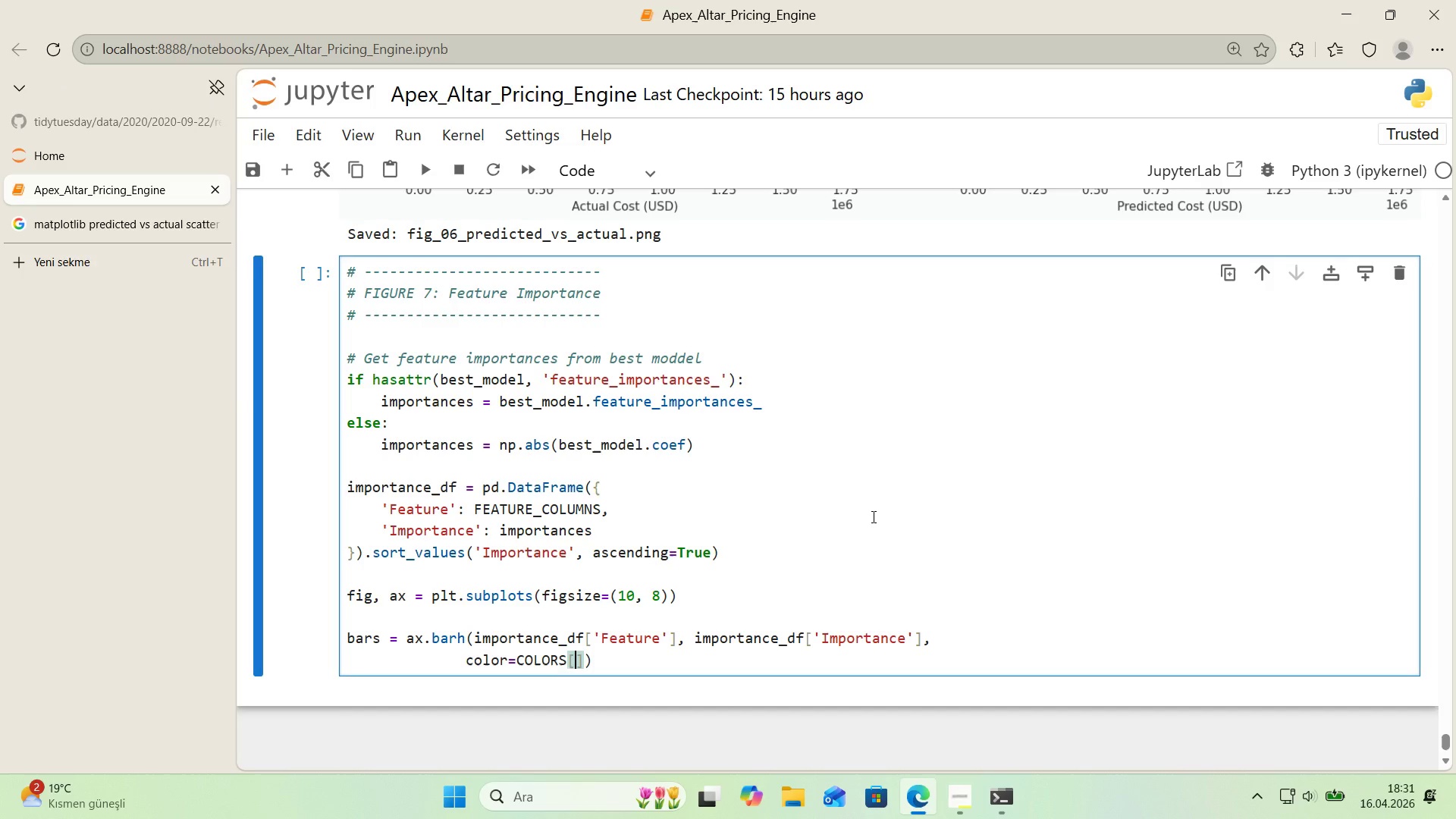 
type(@@)
 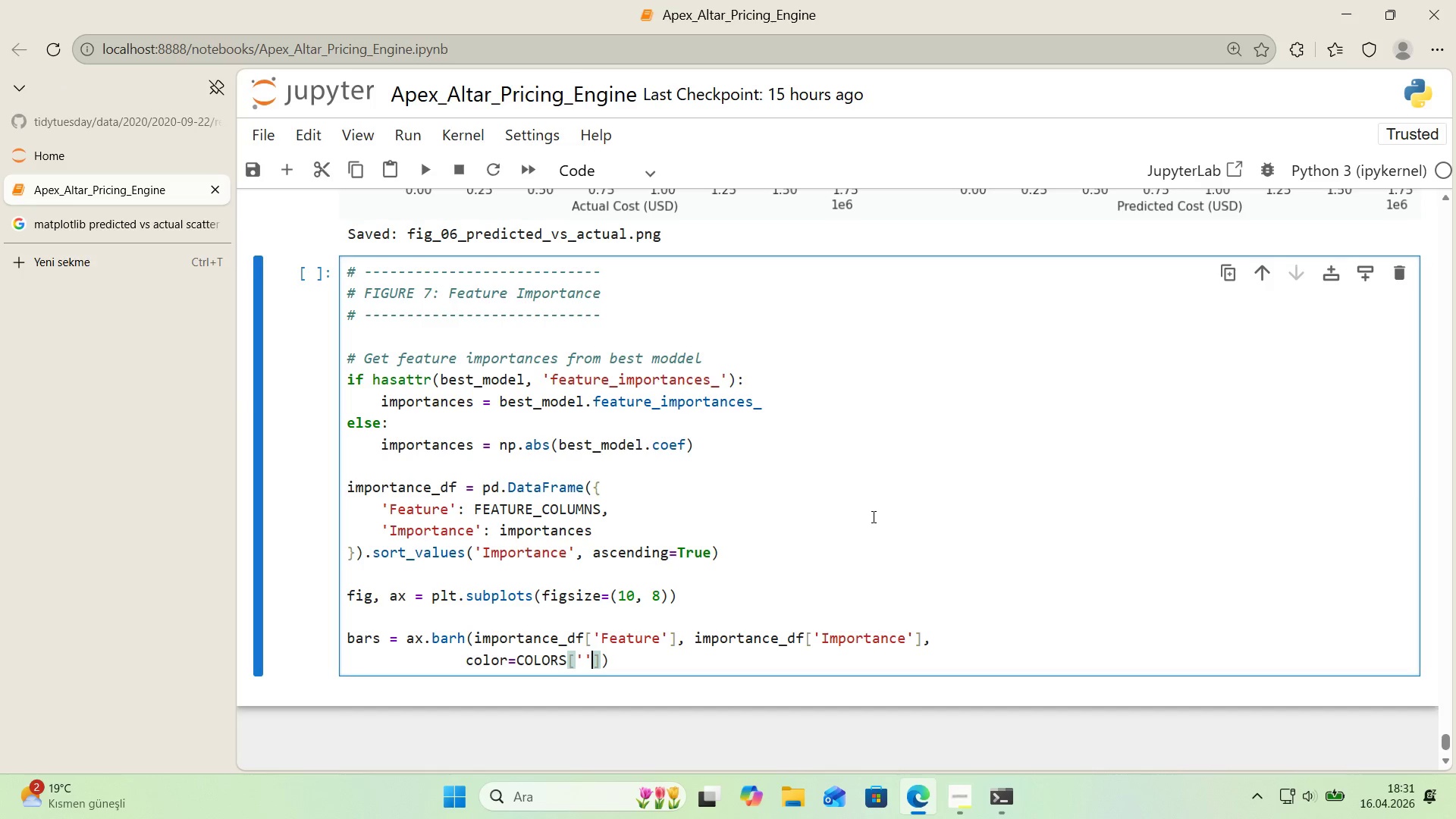 
key(ArrowLeft)
 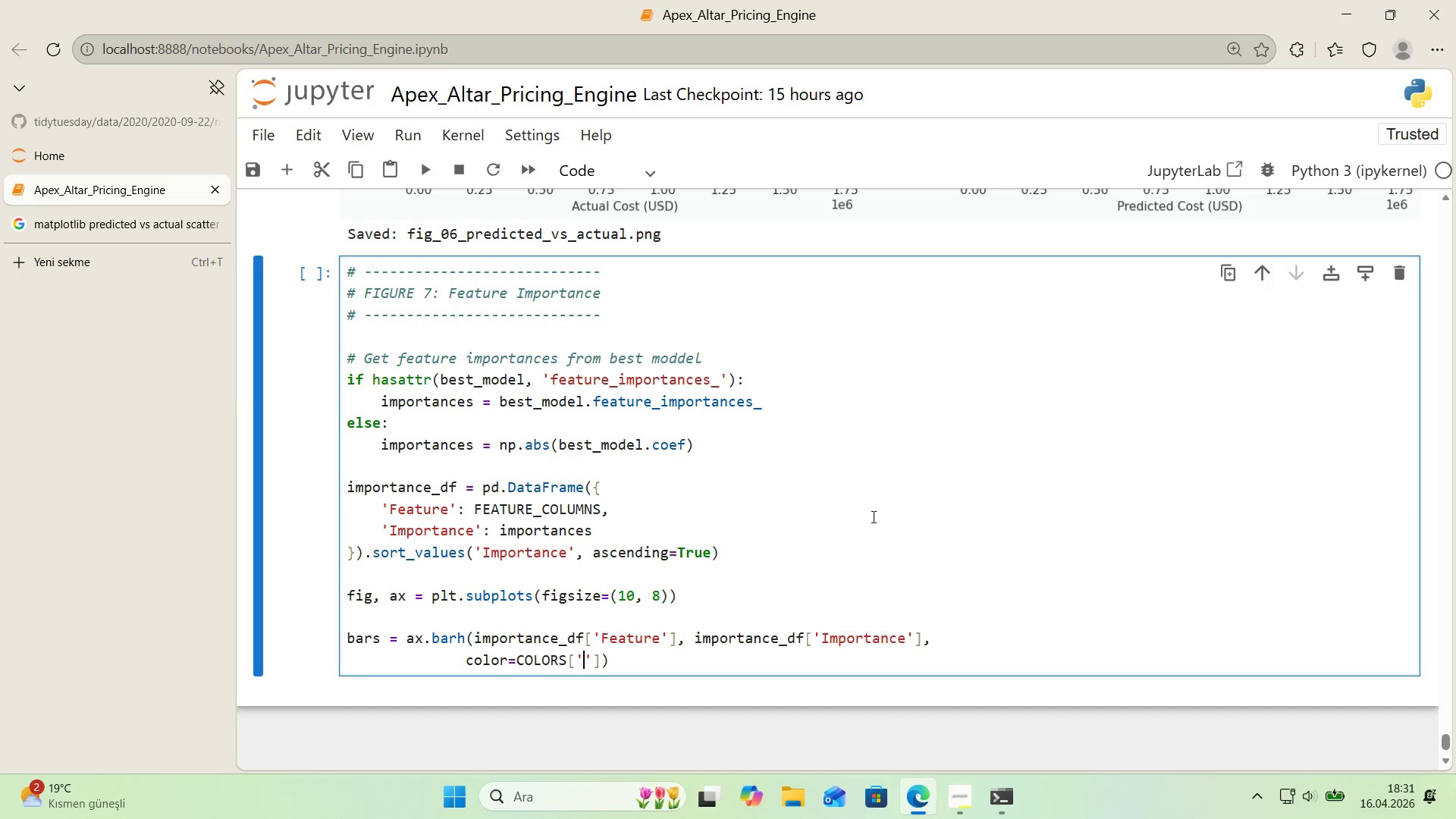 
type(S)
key(Backspace)
type(S)
key(Backspace)
type(summ't_blue)
 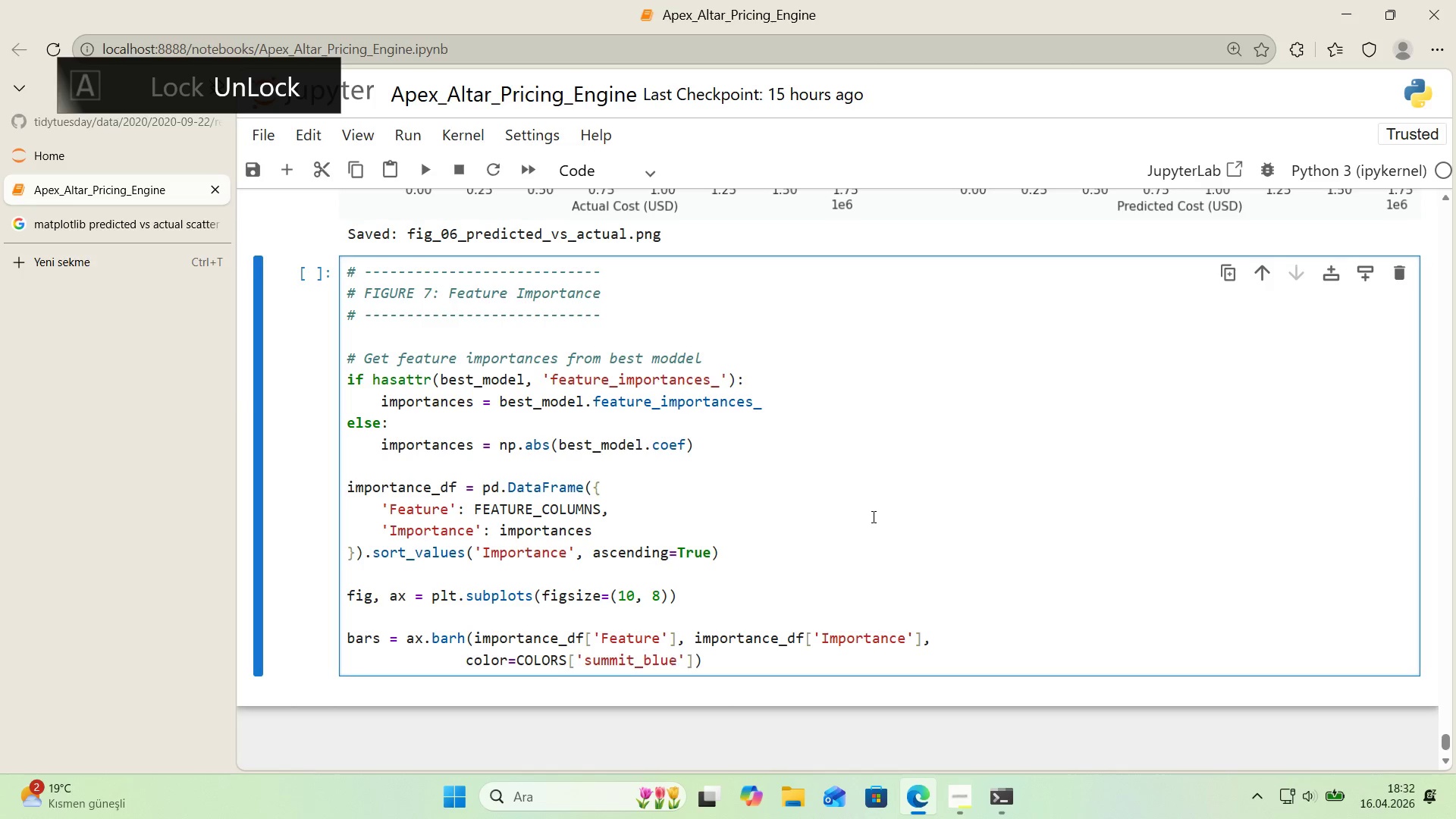 
key(ArrowRight)
 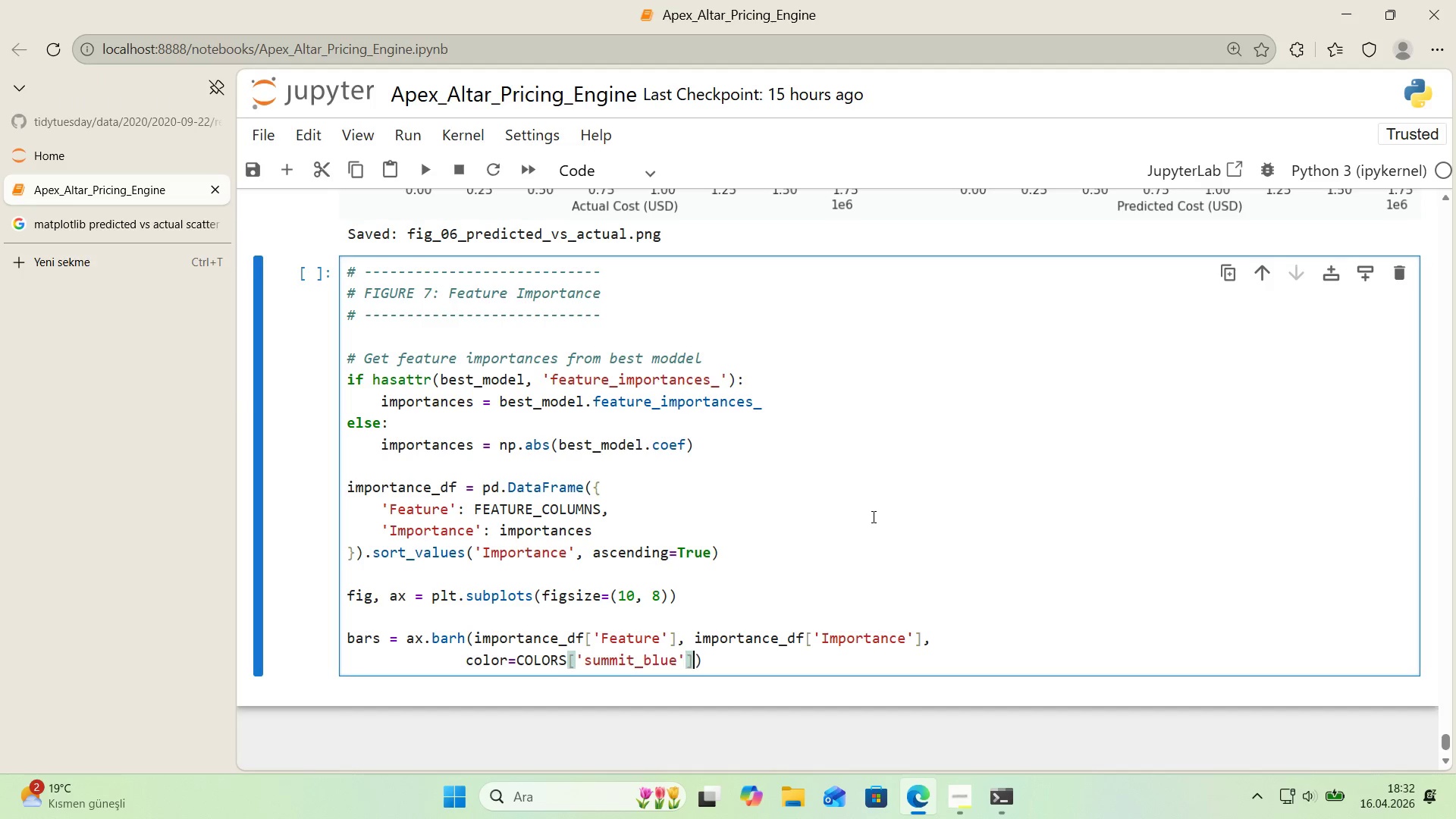 
key(ArrowRight)
 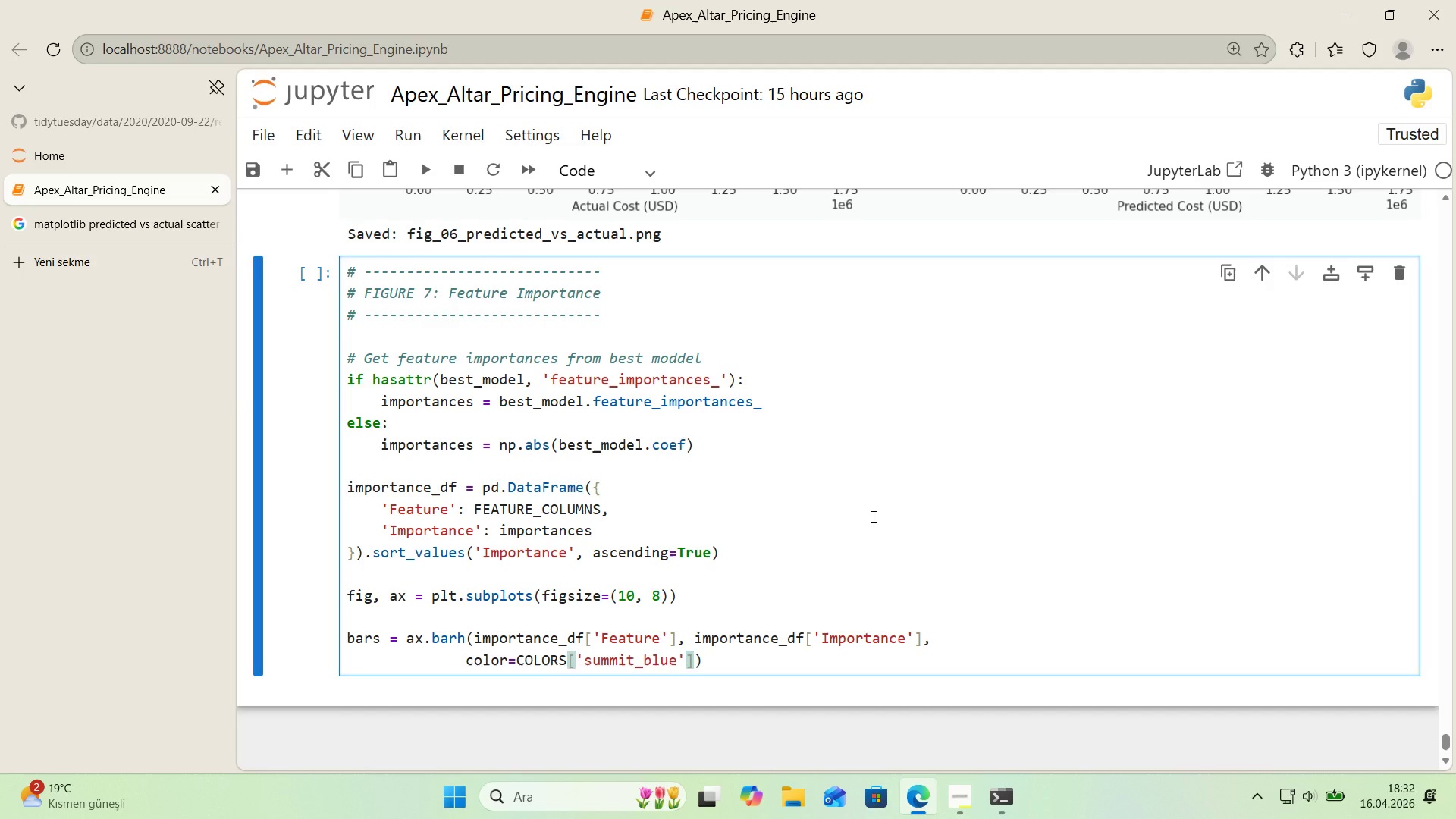 
type(, edgecolor)COLORS)
 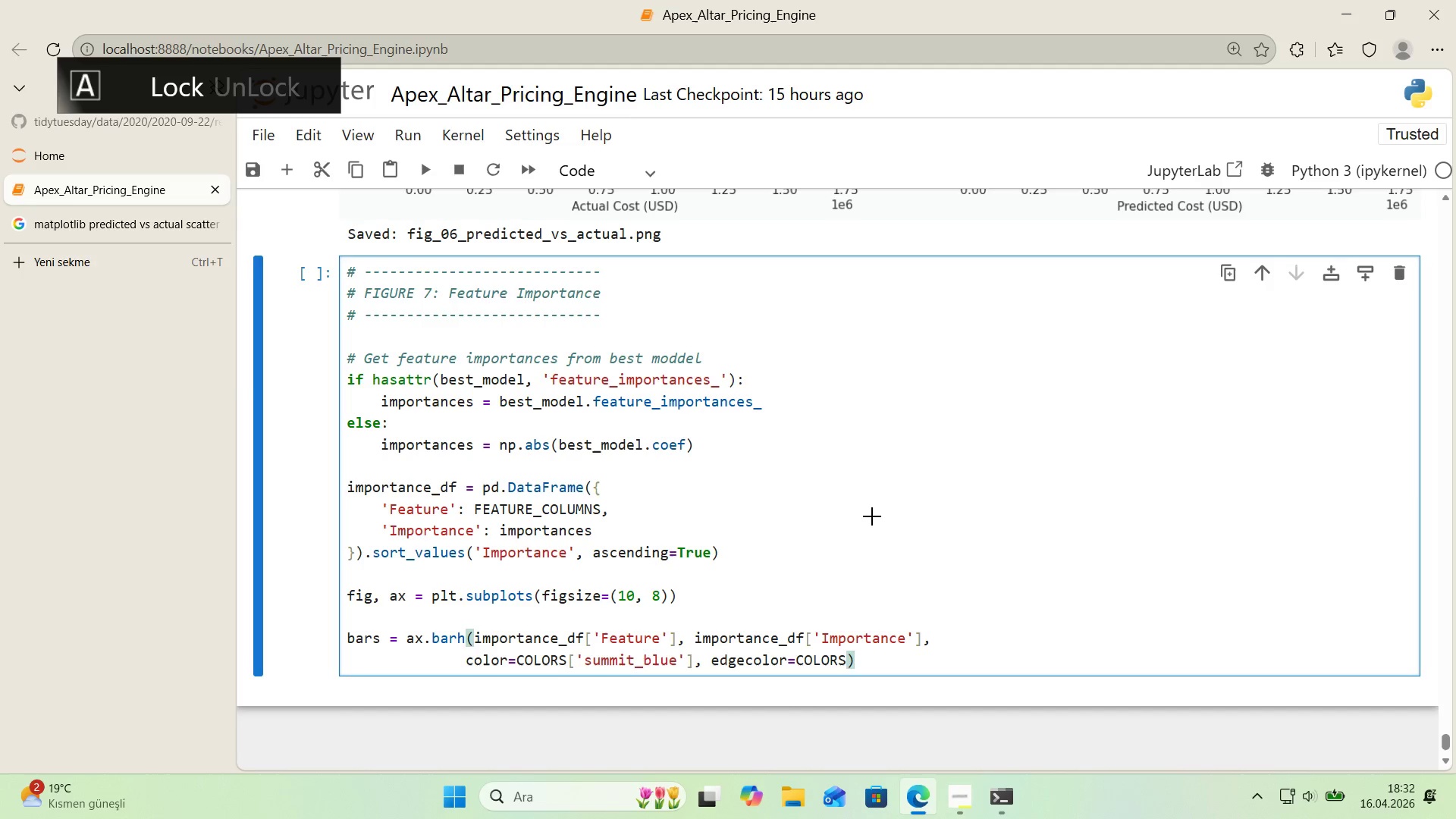 
key(Alt+Control+8)
 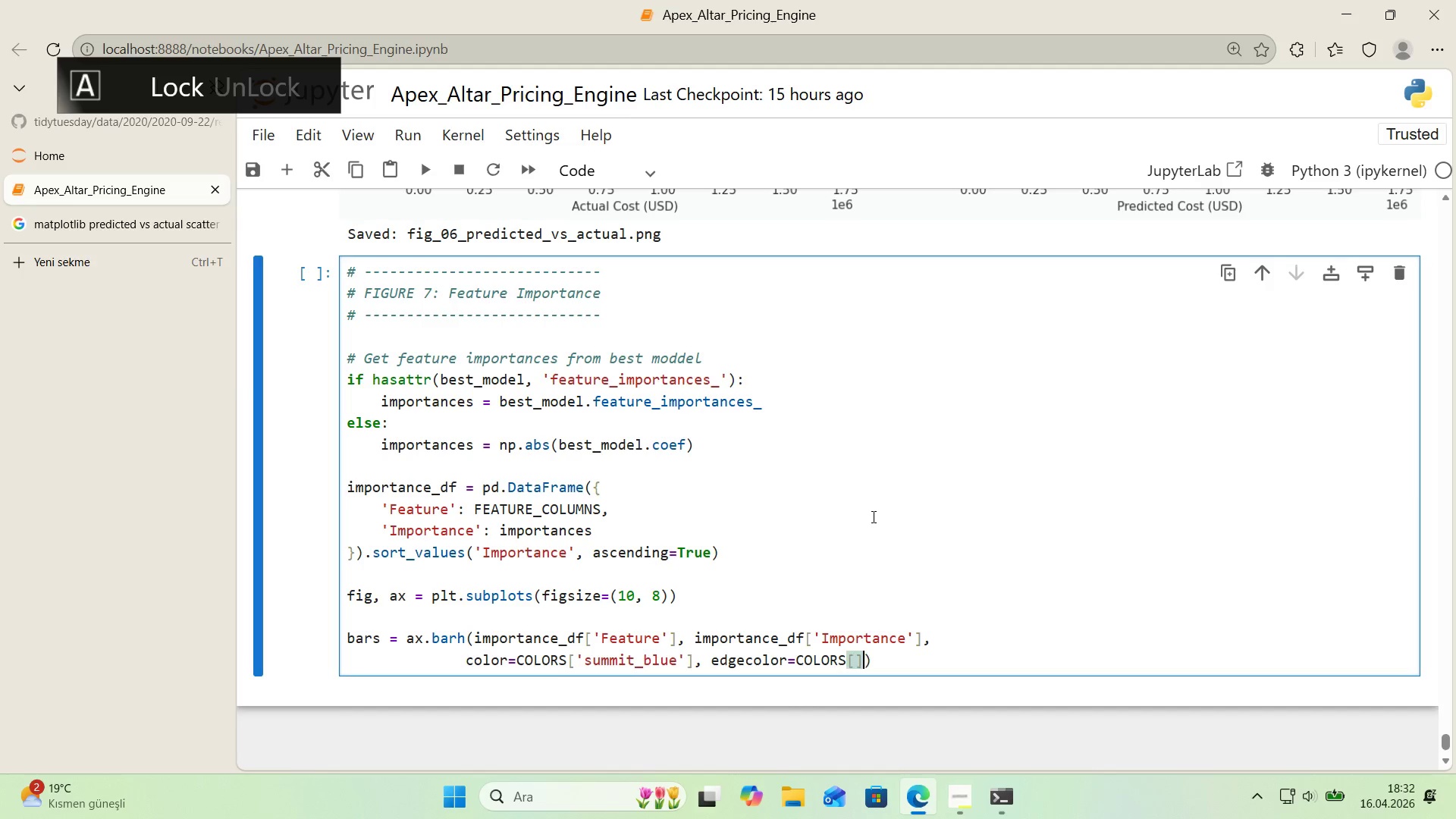 
key(Alt+Control+9)
 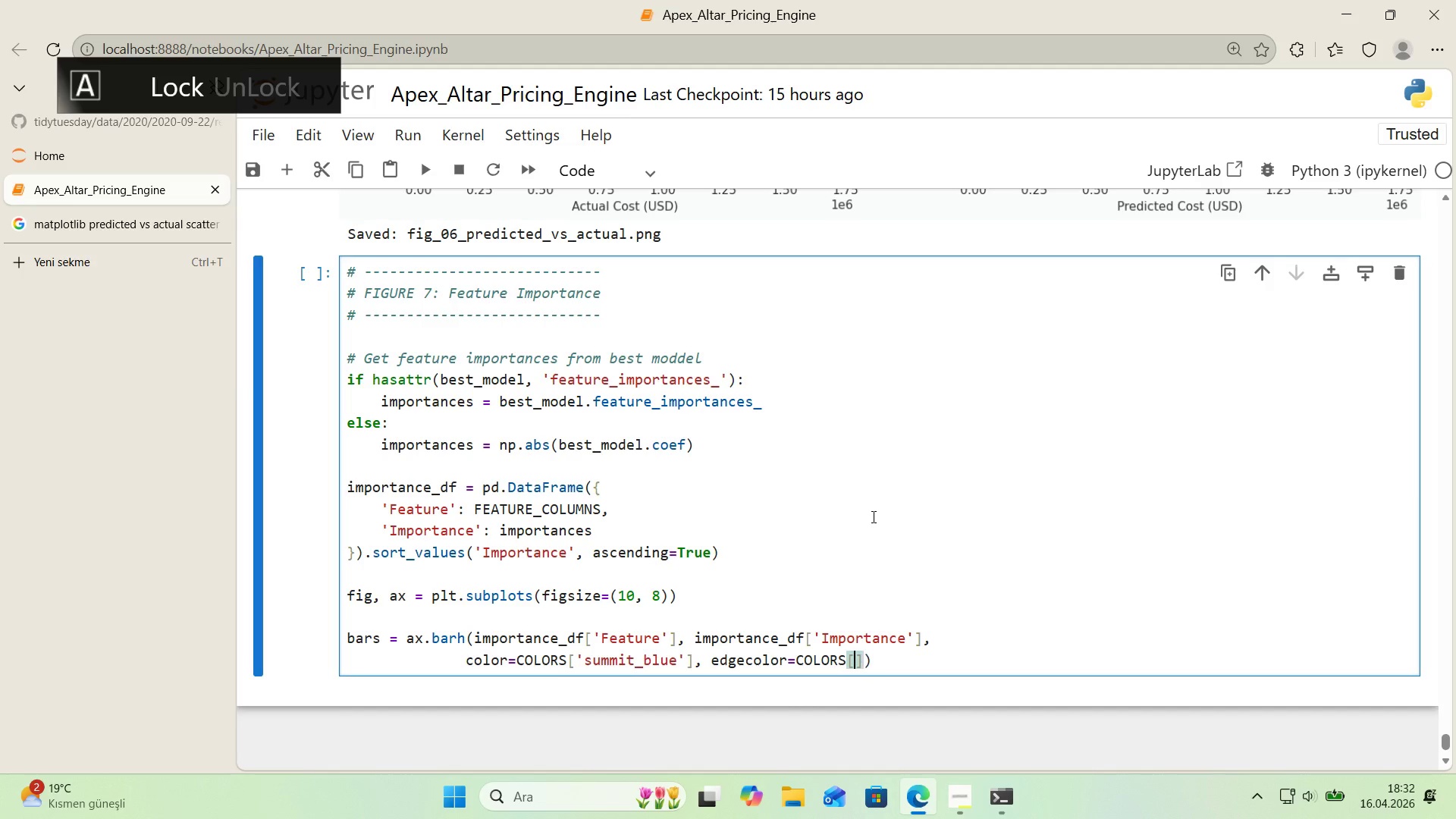 
key(ArrowLeft)
 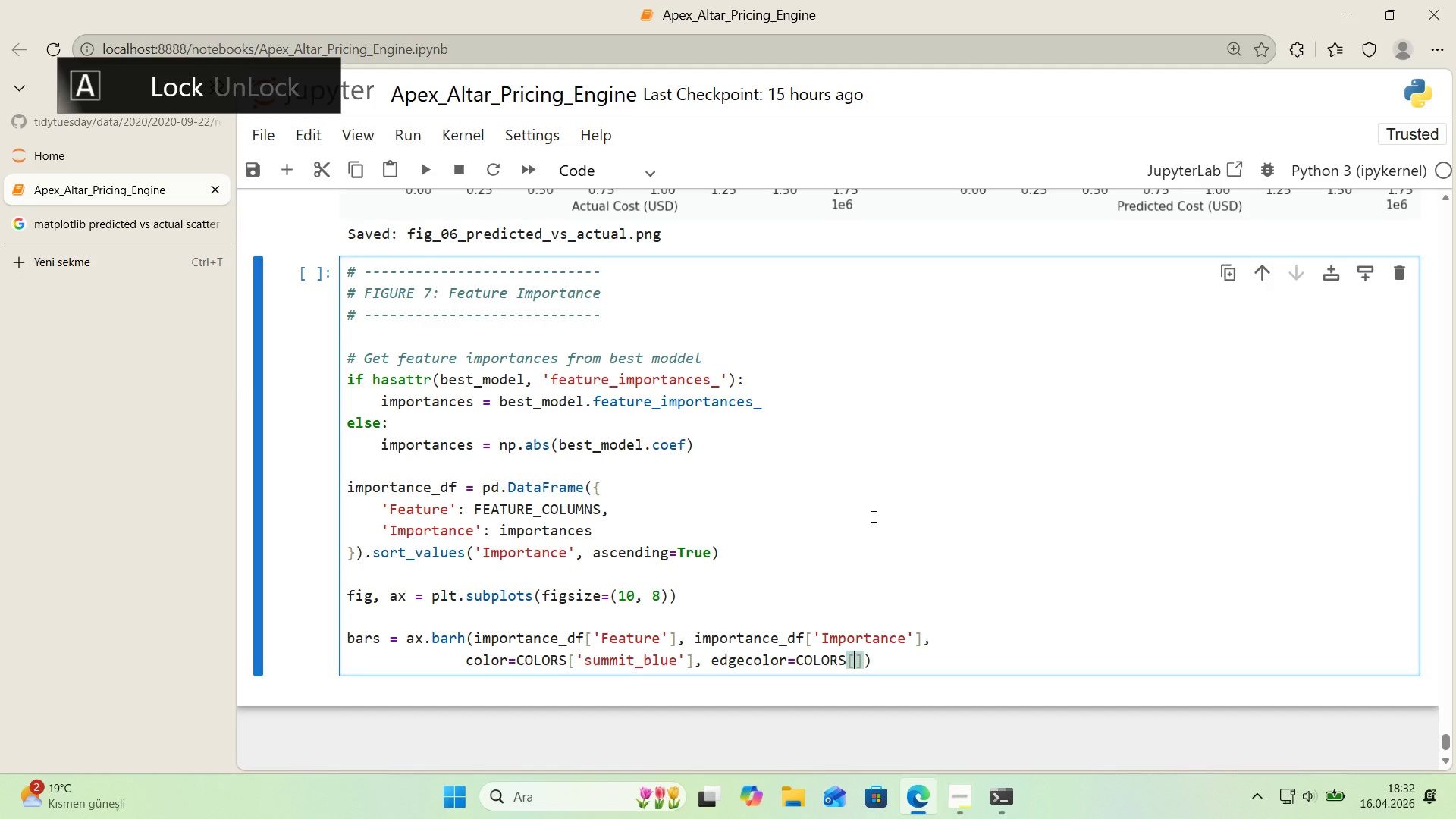 
type(@@)
 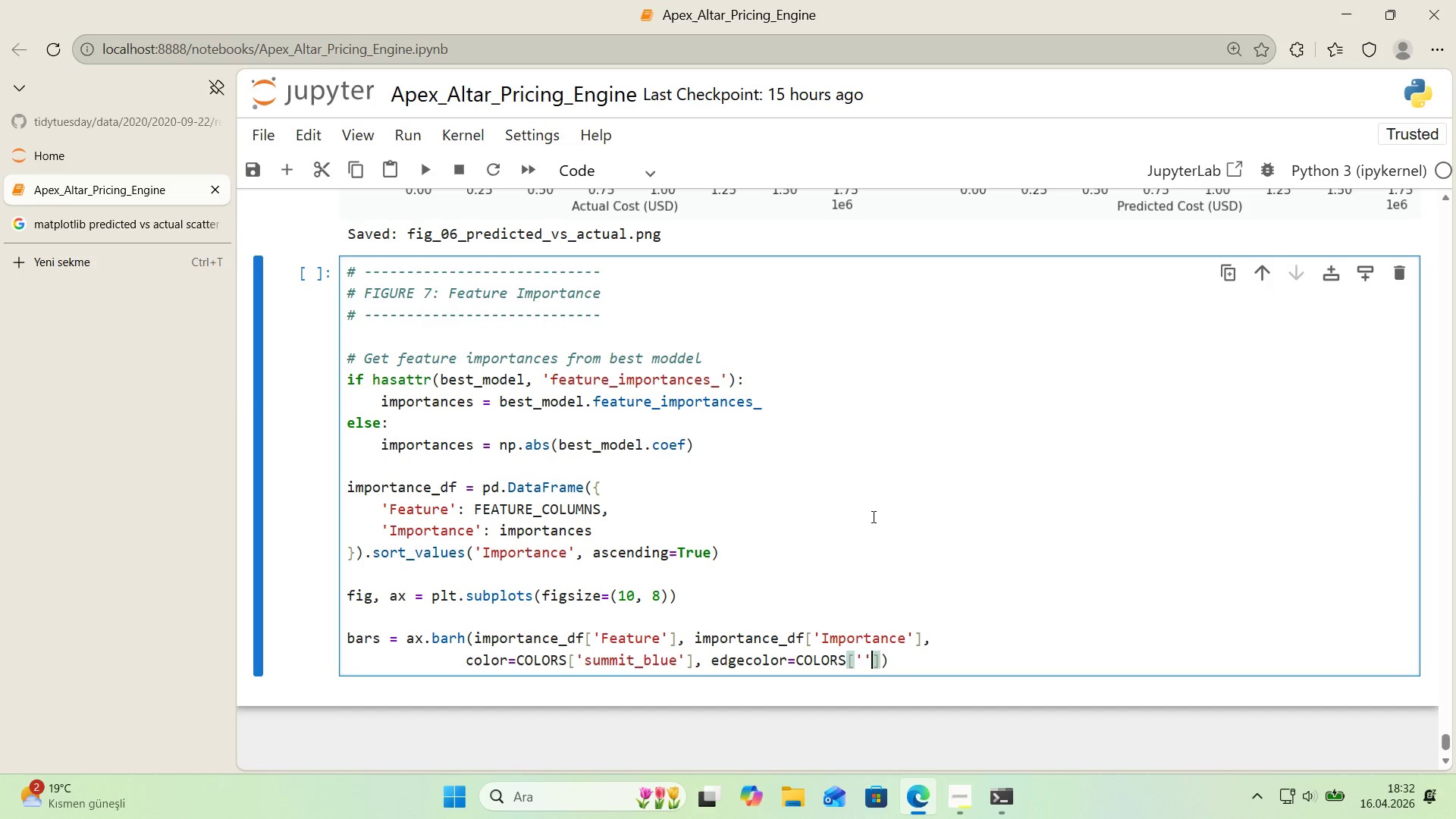 
key(ArrowLeft)
 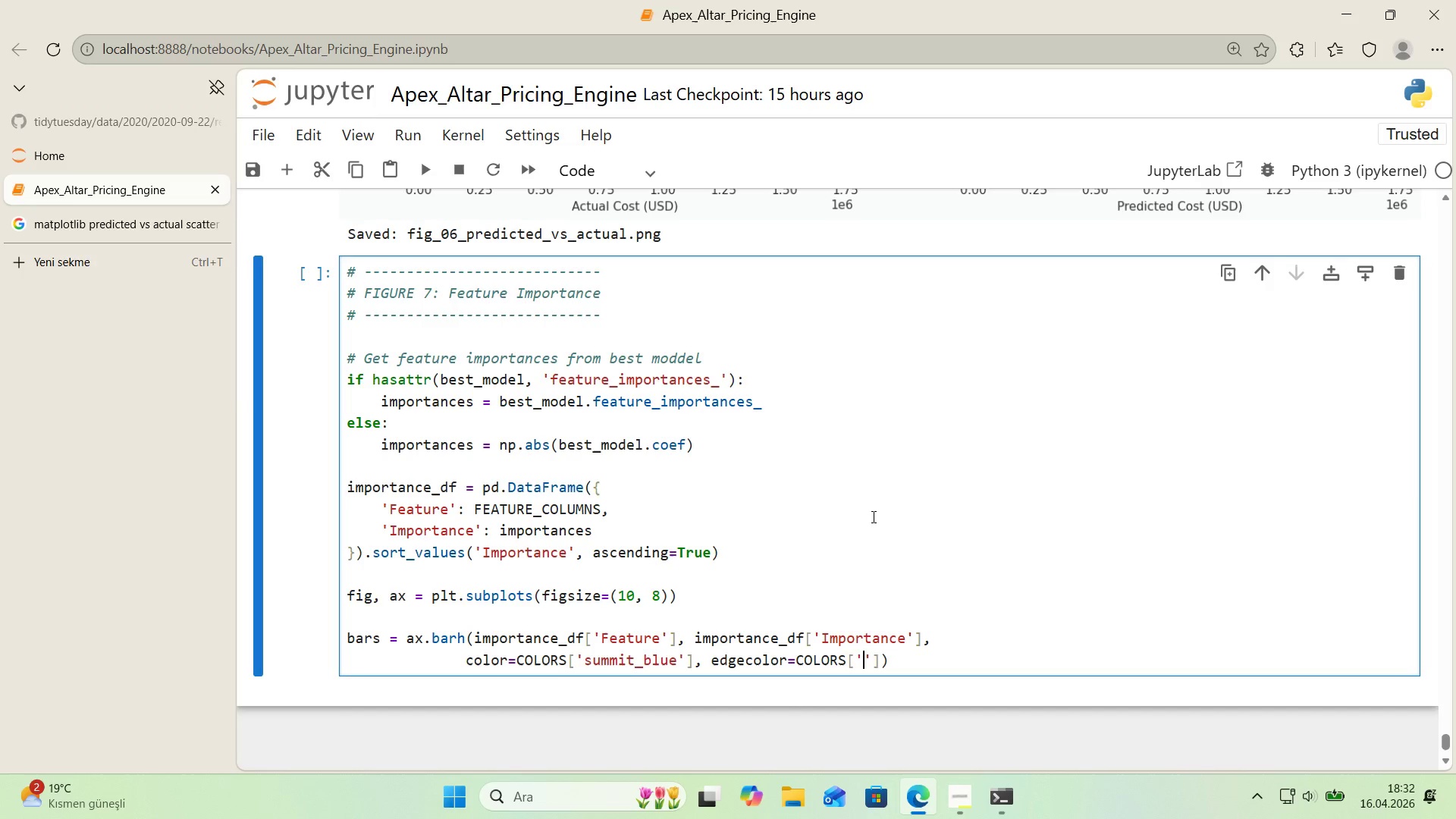 
type(deep_navy)
 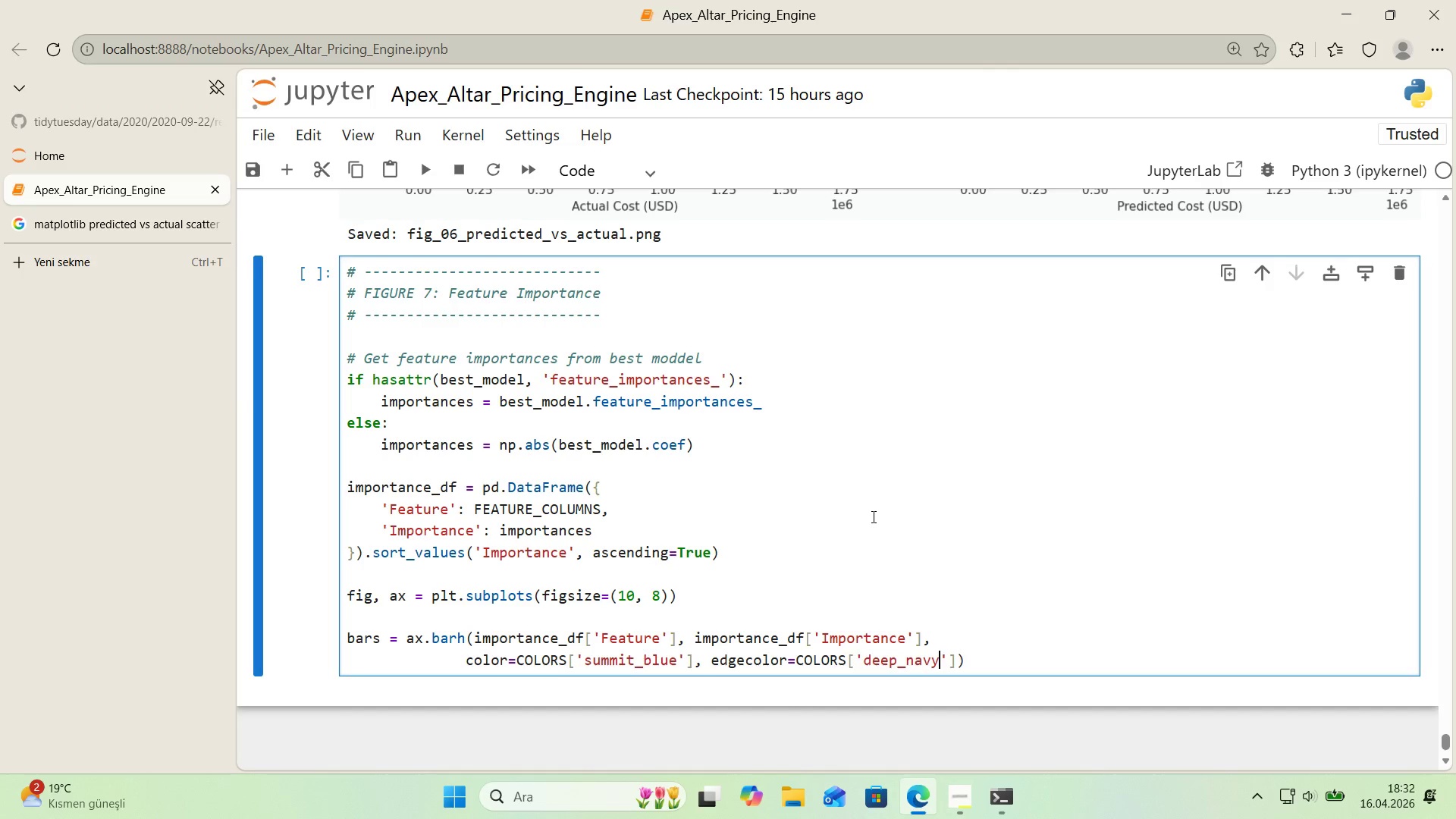 
key(ArrowRight)
 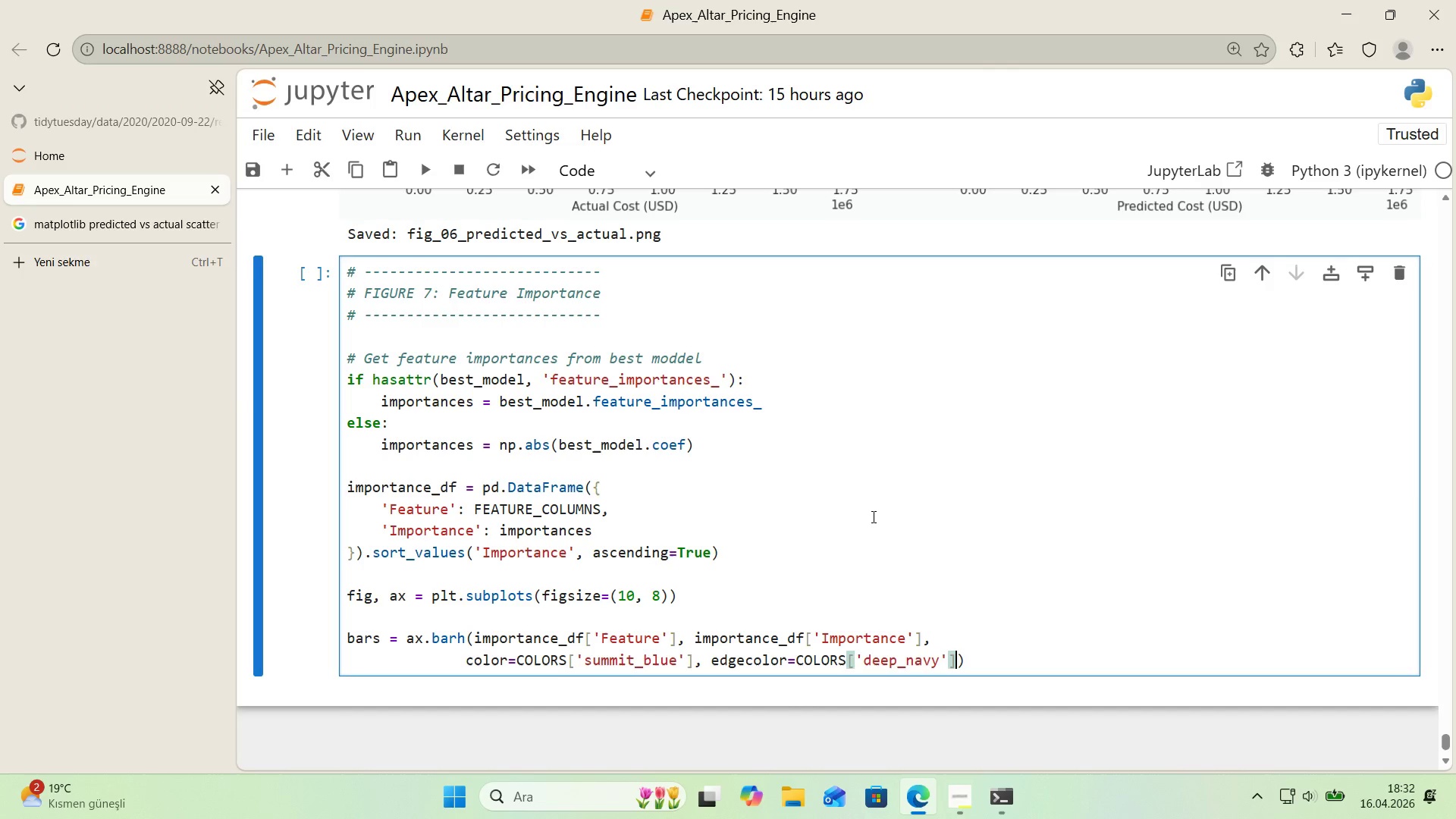 
key(ArrowRight)
 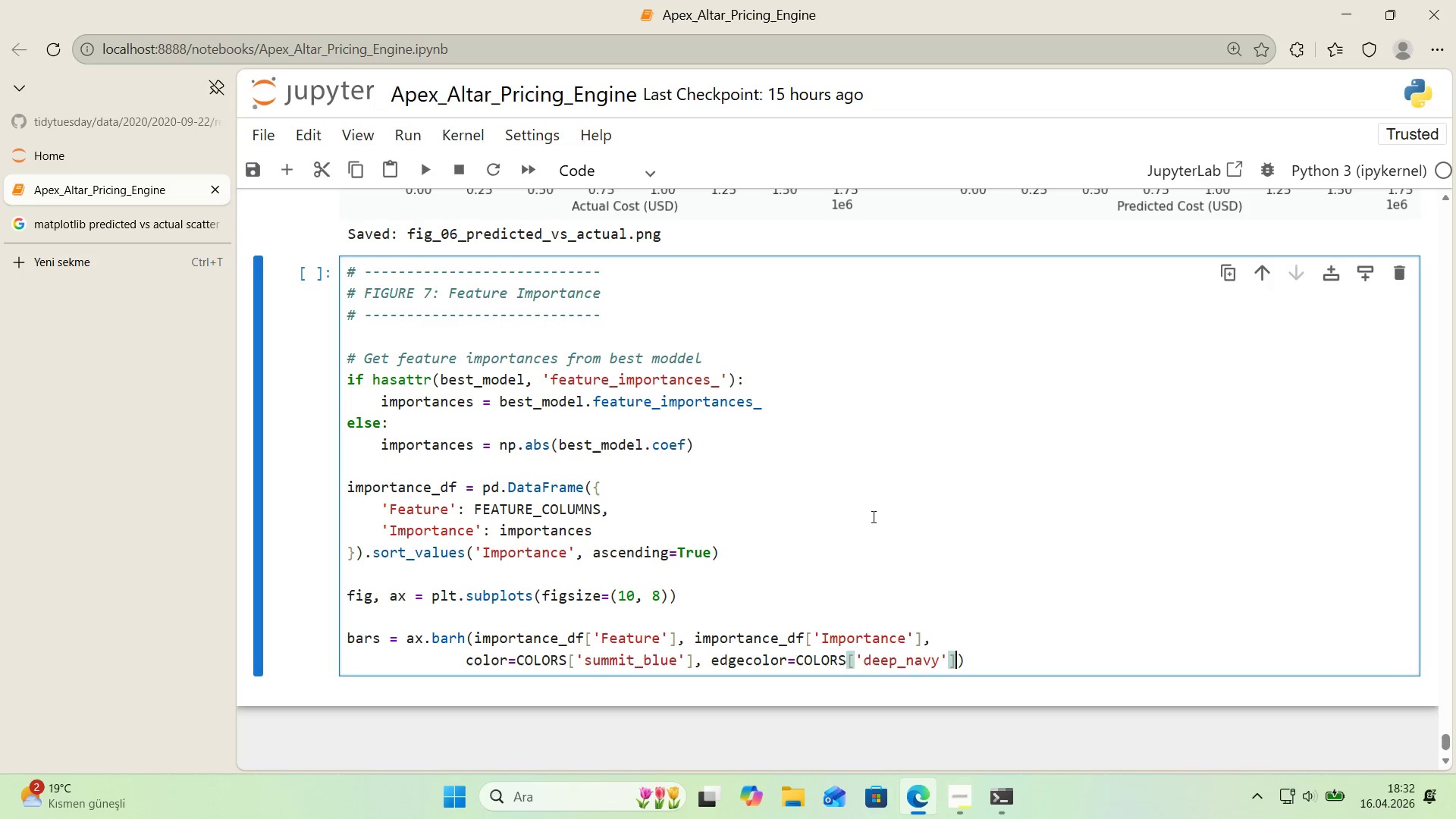 
type(, l'ne'd)
key(Backspace)
key(Backspace)
type(w'dth)1)
 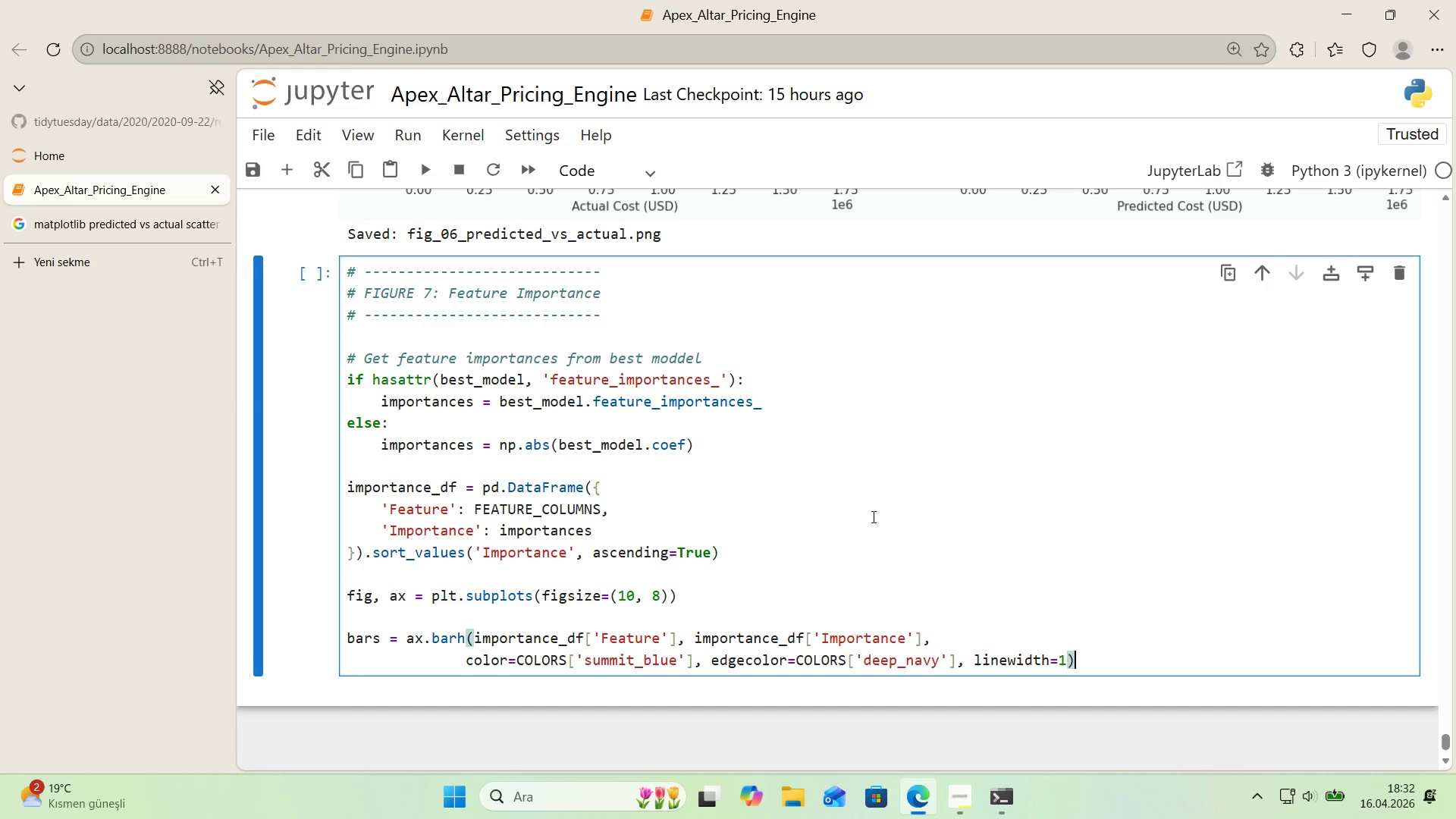 
 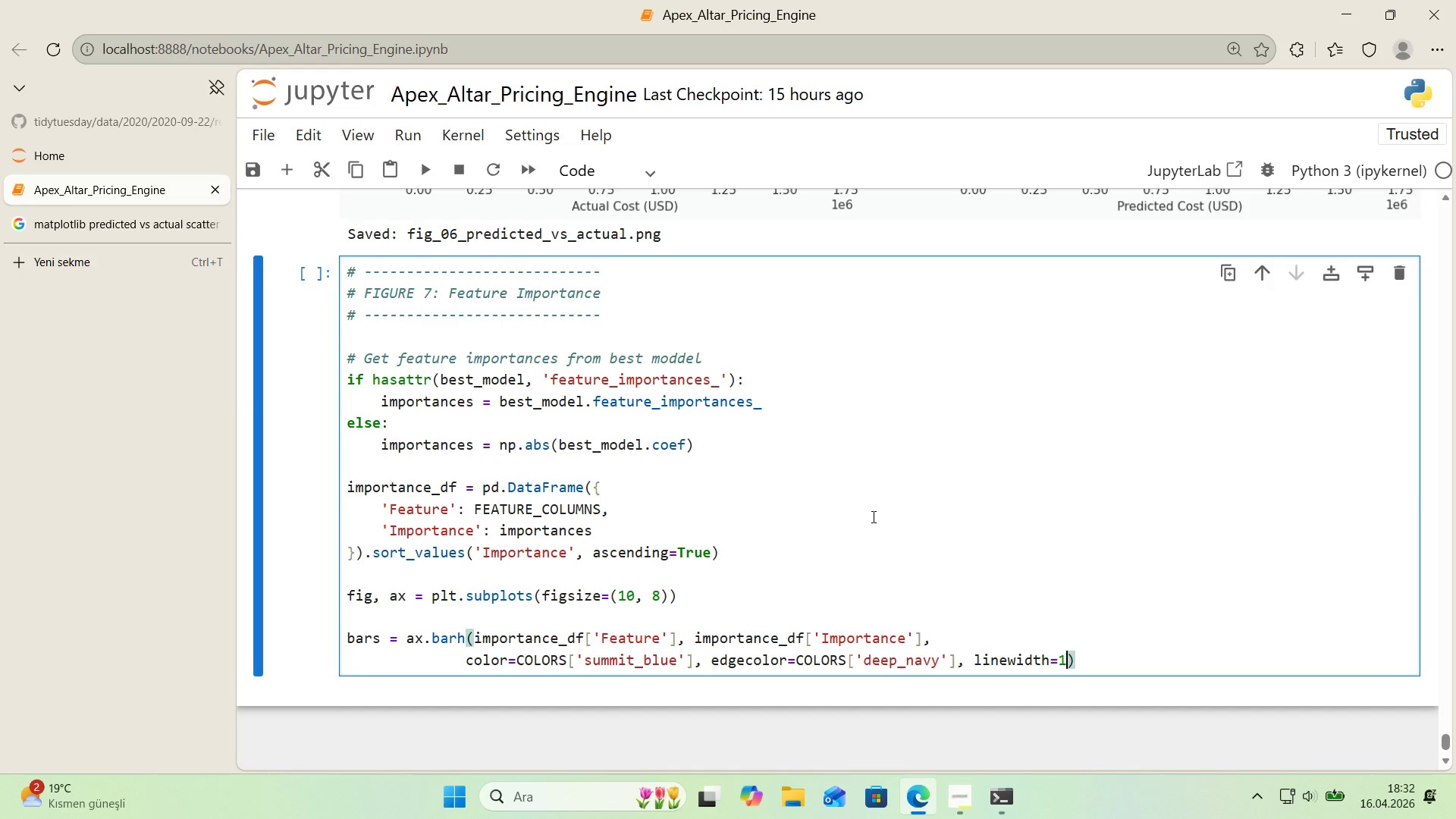 
key(ArrowRight)
 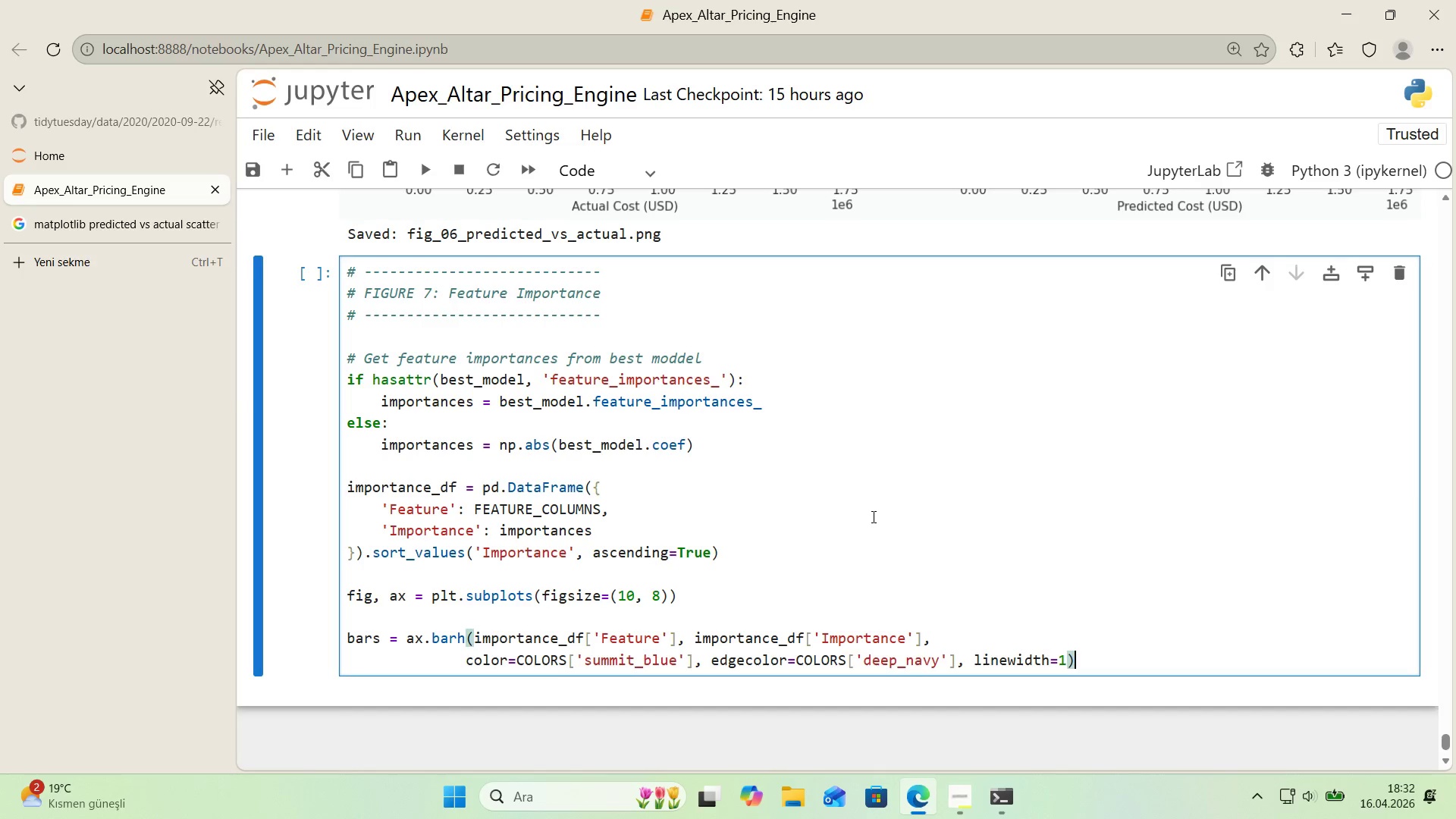 
key(Enter)
 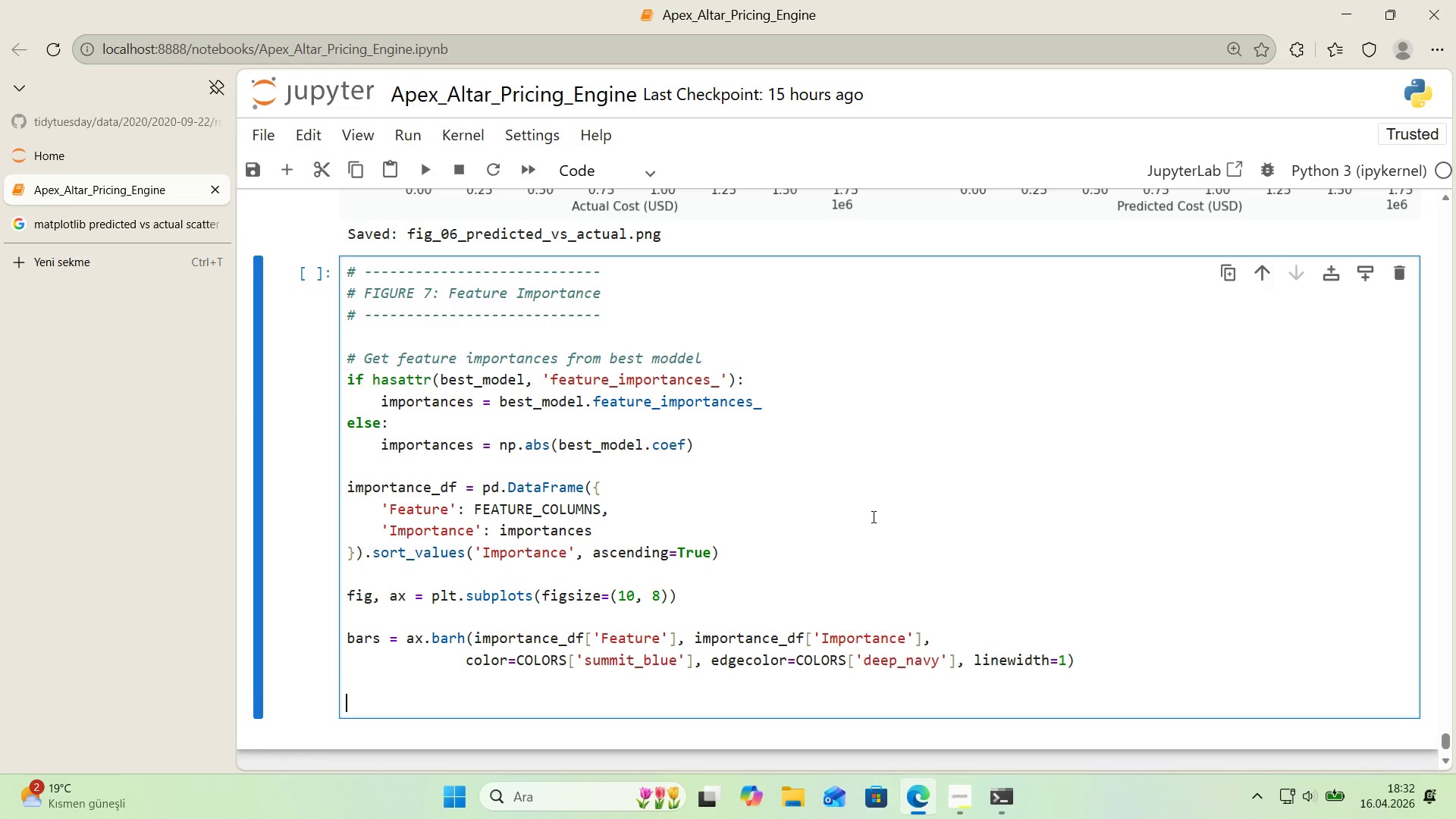 
key(Enter)
 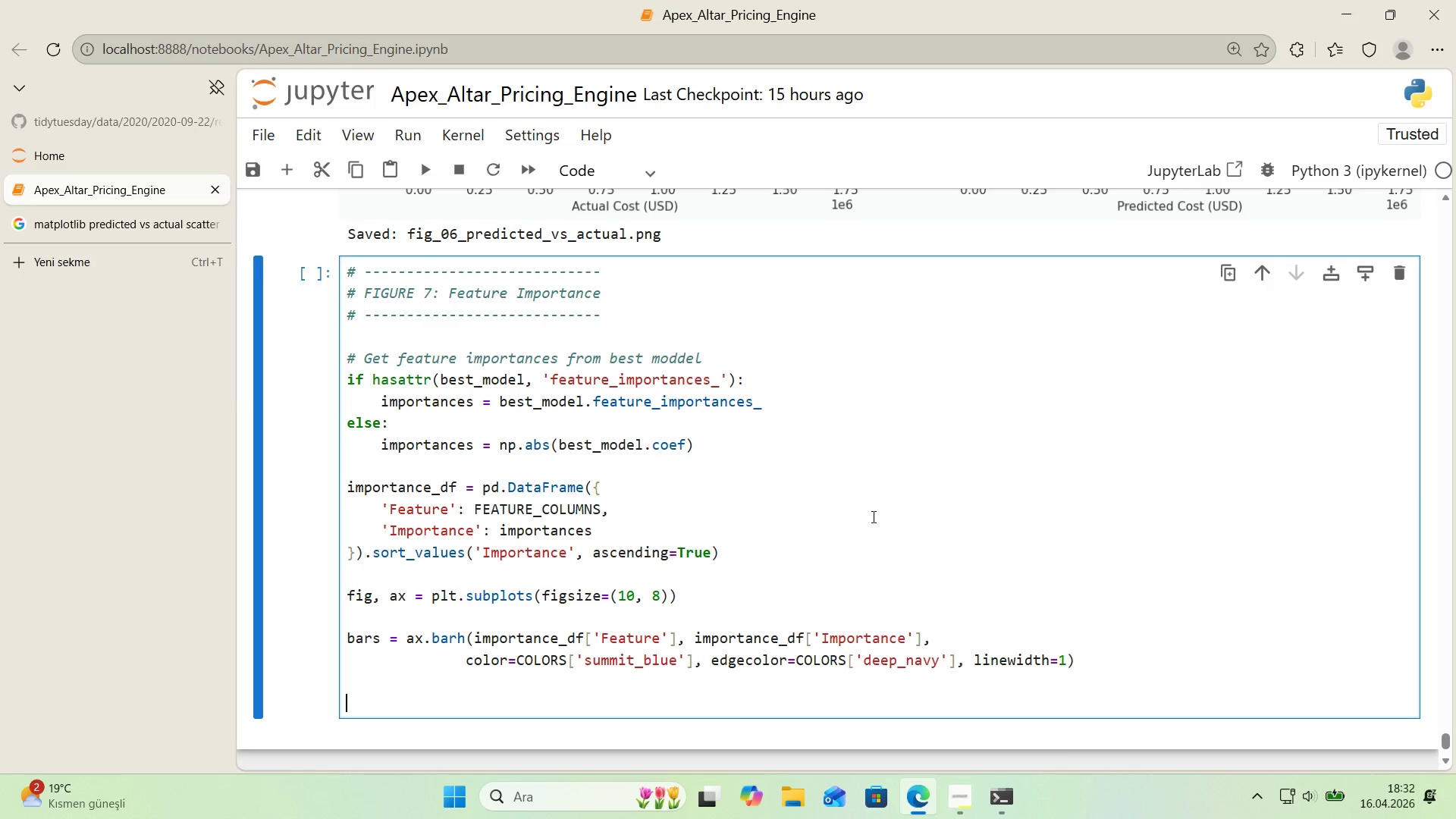 
key(Control+ControlLeft)
 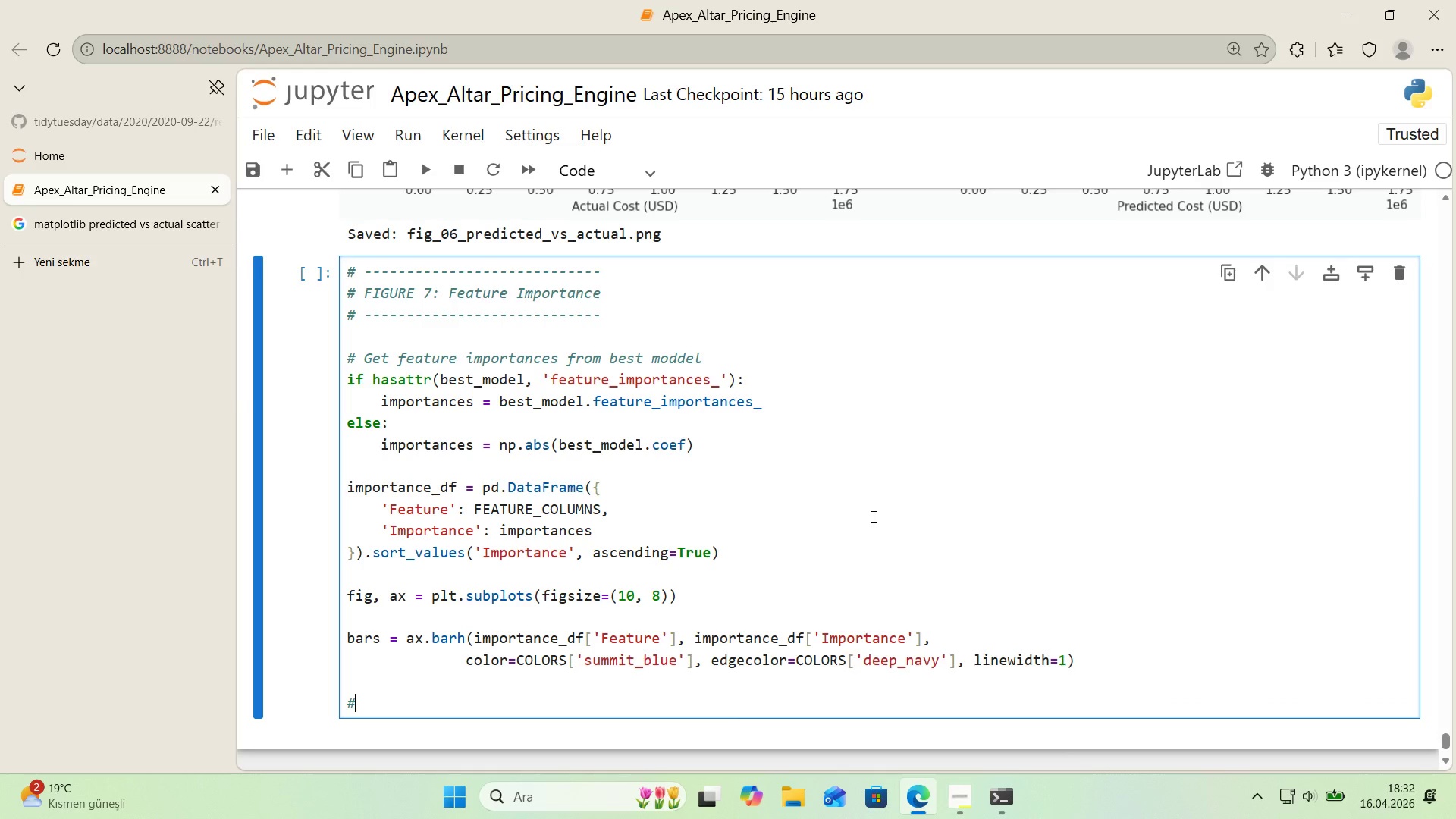 
key(Alt+Control+AltRight)
 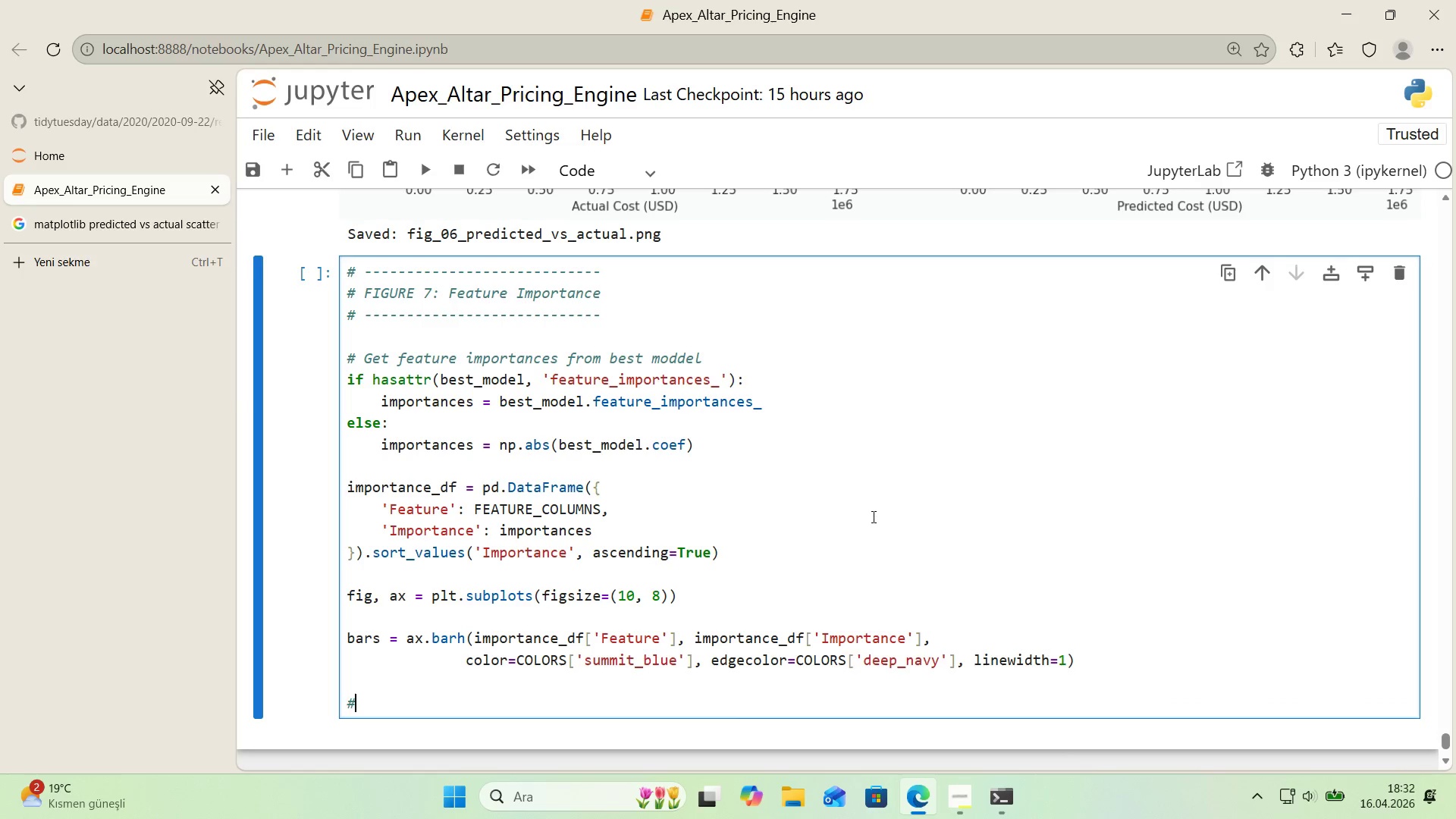 
key(Alt+Control+3)
 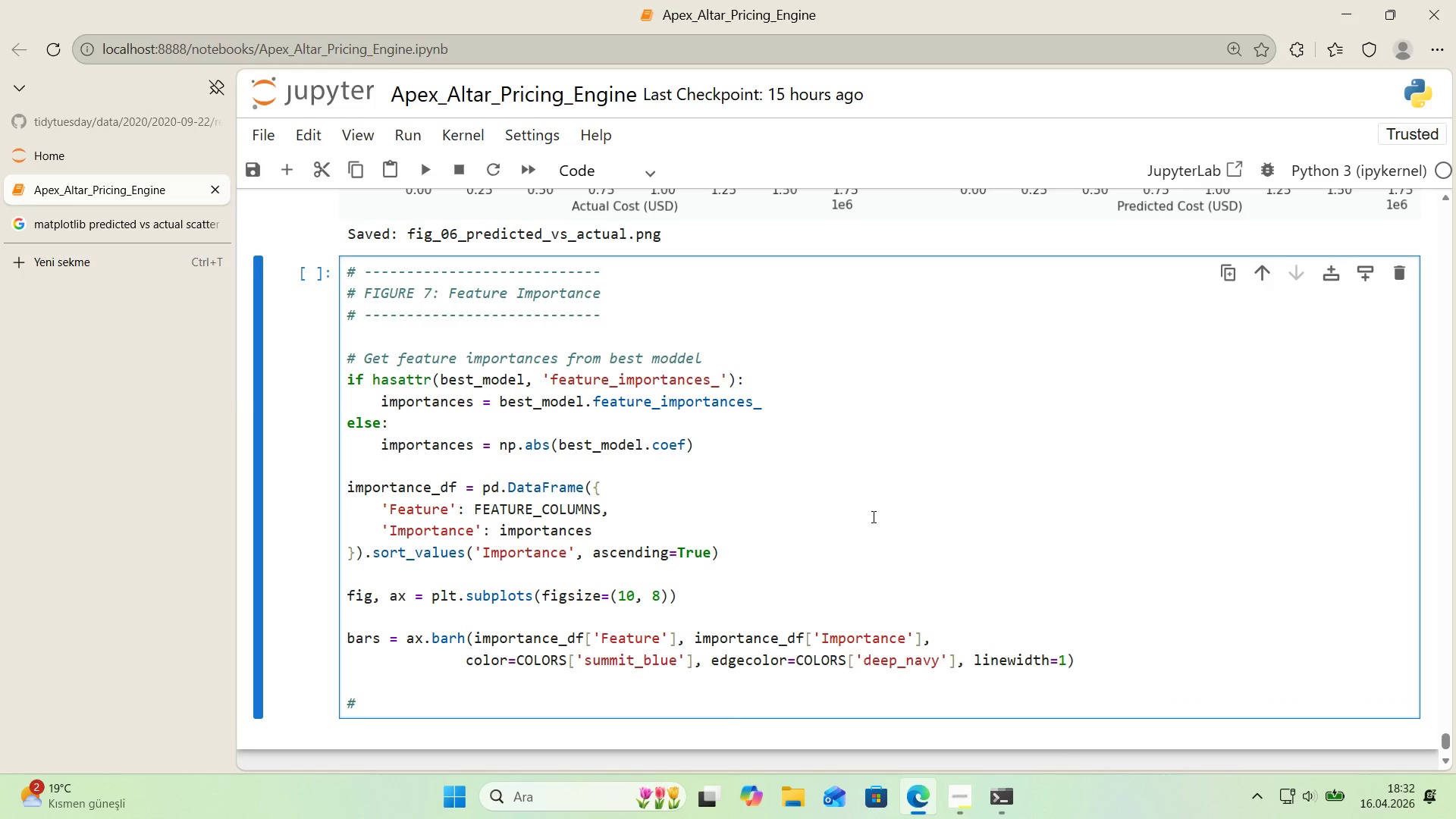 
type(H)
key(Backspace)
type( H'ghl'ght top 3 features)
 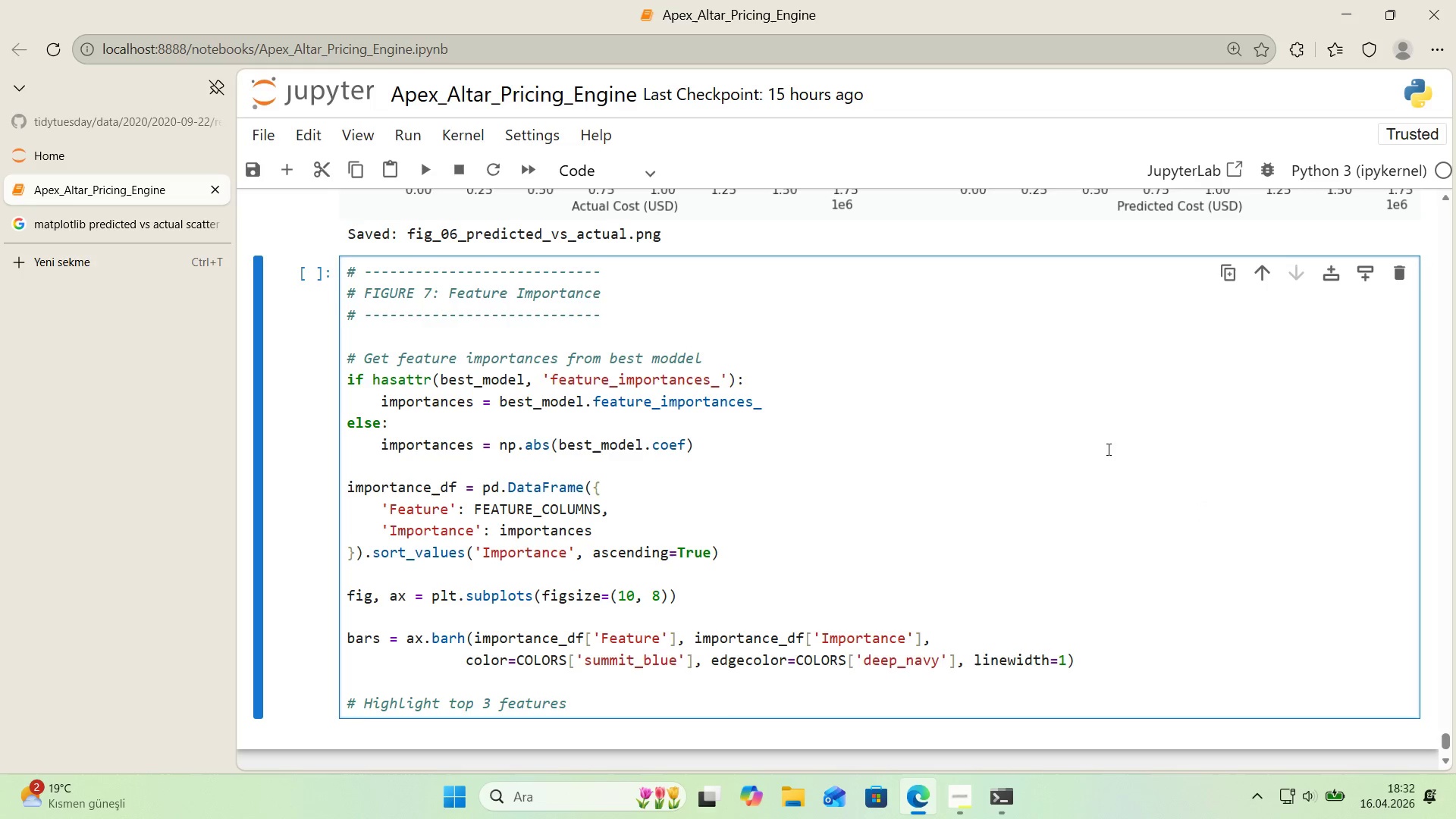 
scroll: coordinate [1079, 461], scroll_direction: down, amount: 1.0
 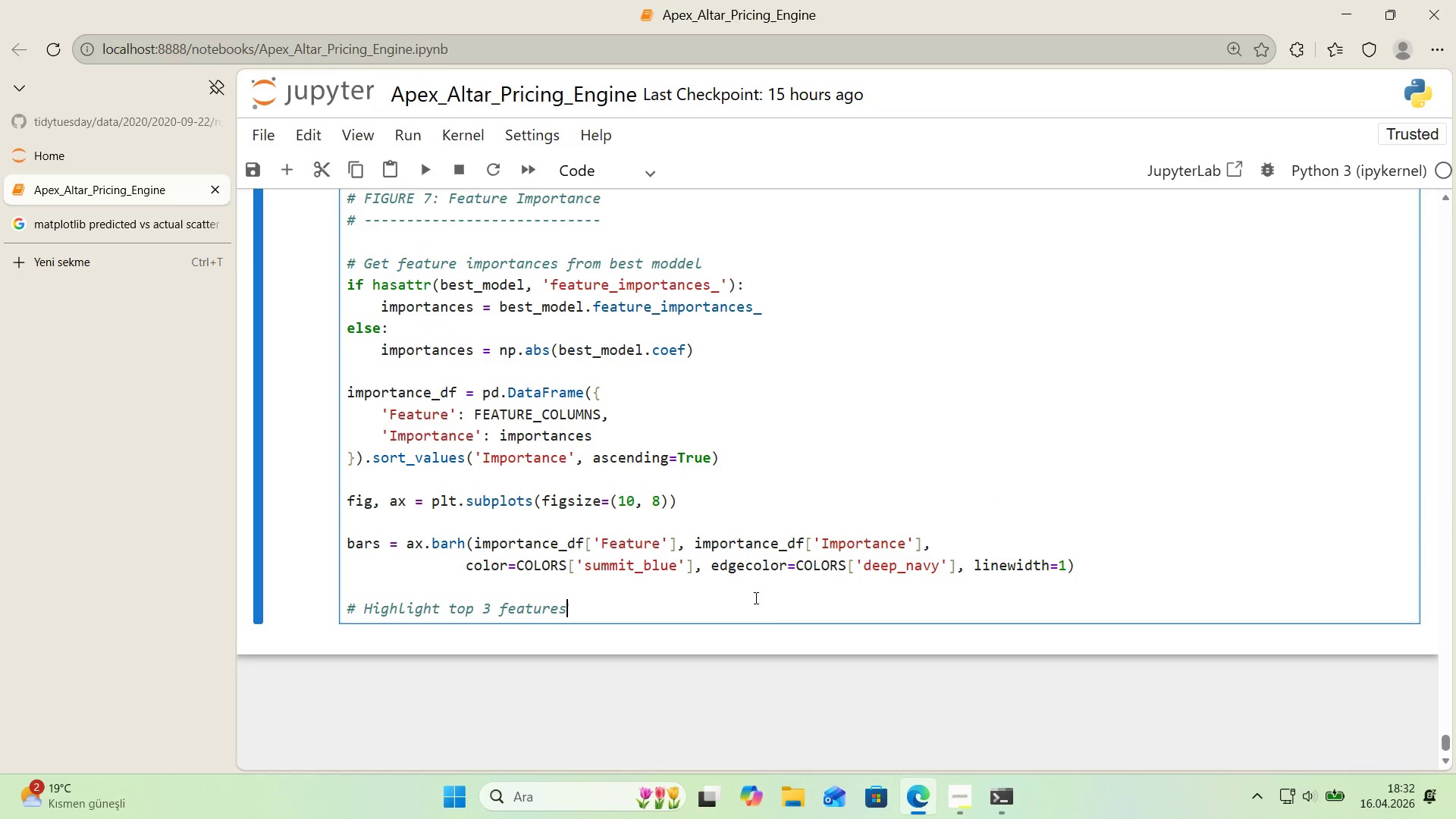 
left_click([739, 608])
 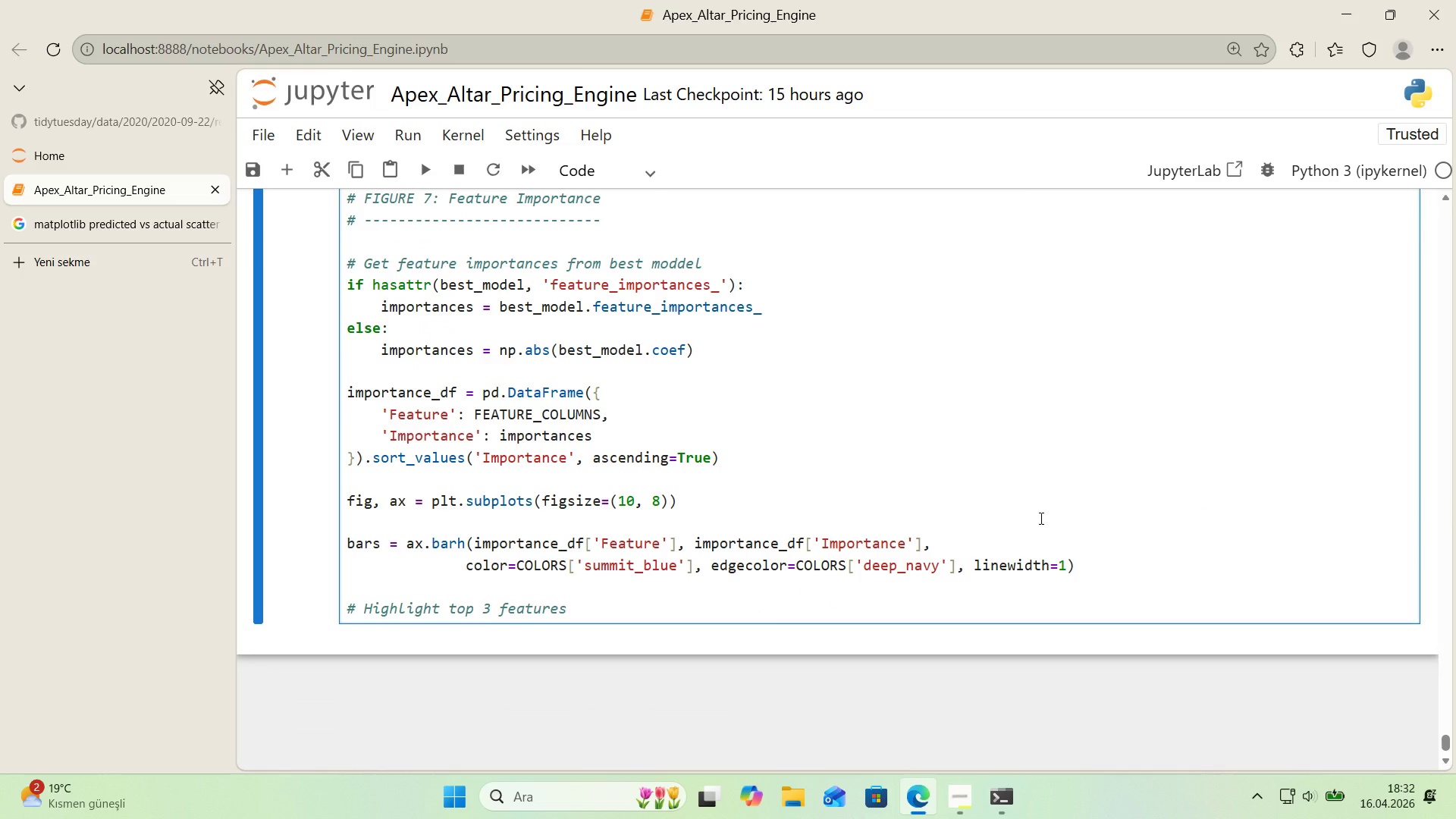 
key(Enter)
 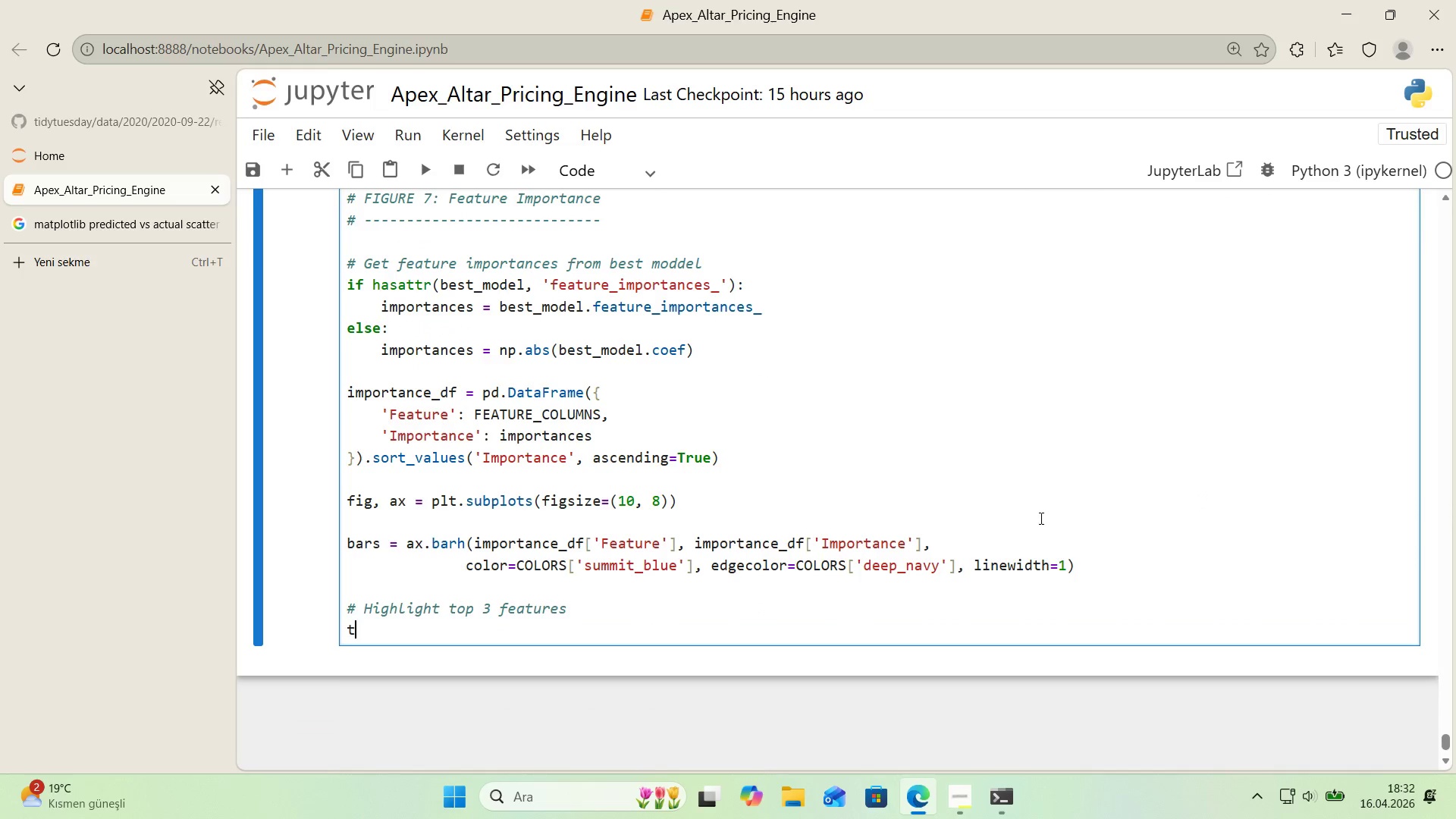 
type(top_3_'nd'ces ) 'mportance_df)
 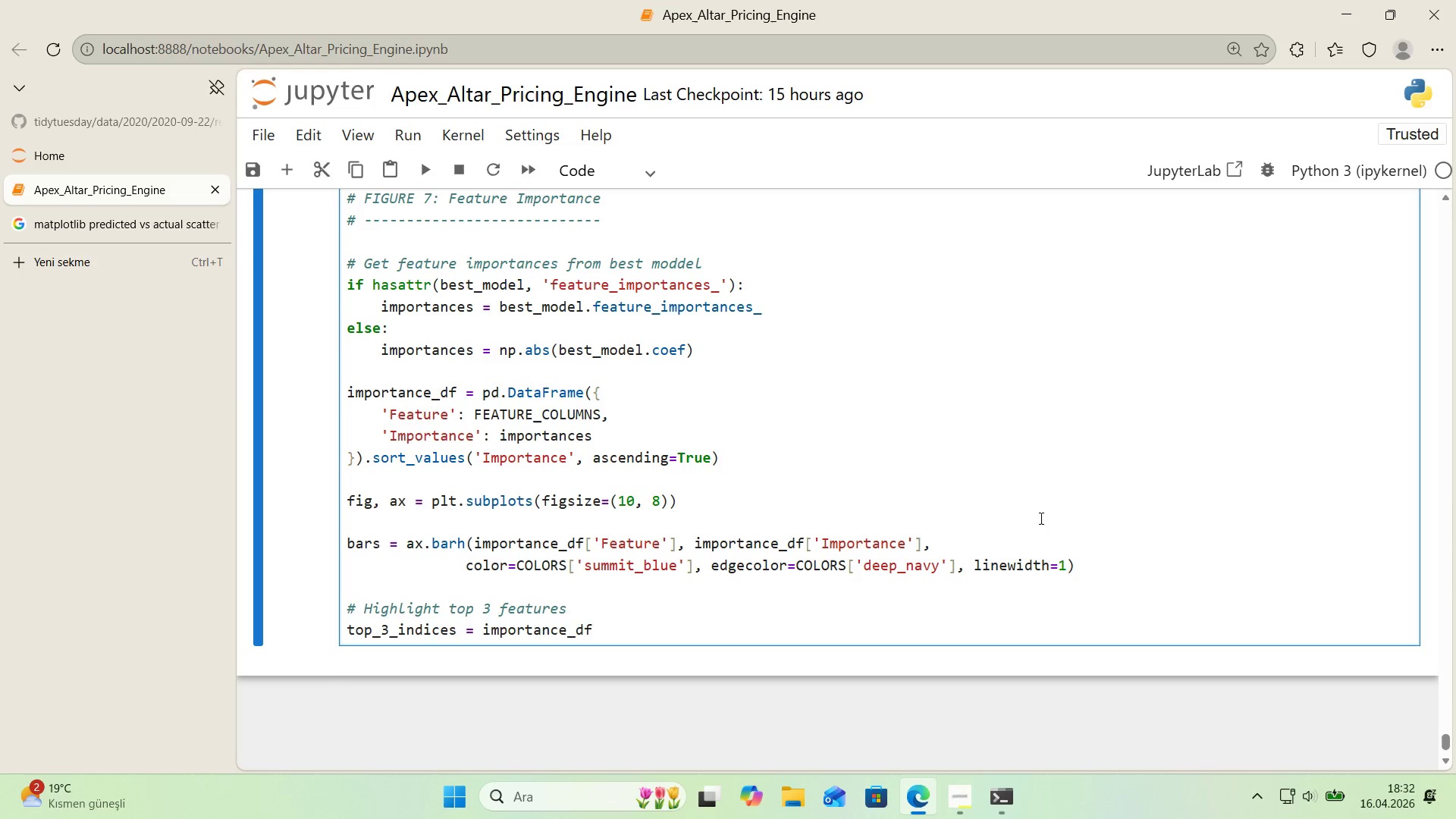 
key(Alt+Control+8)
 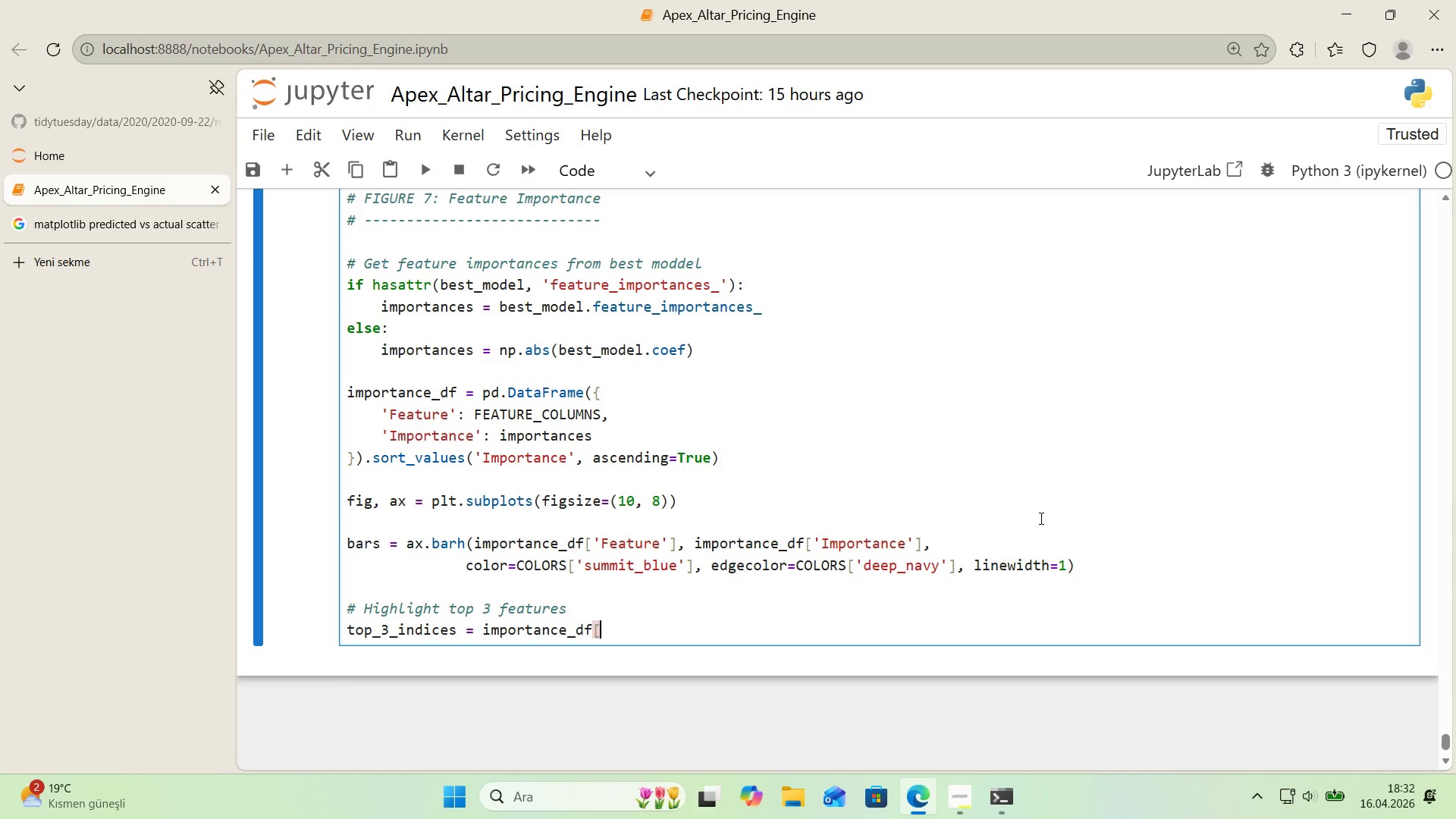 
key(Alt+Control+9)
 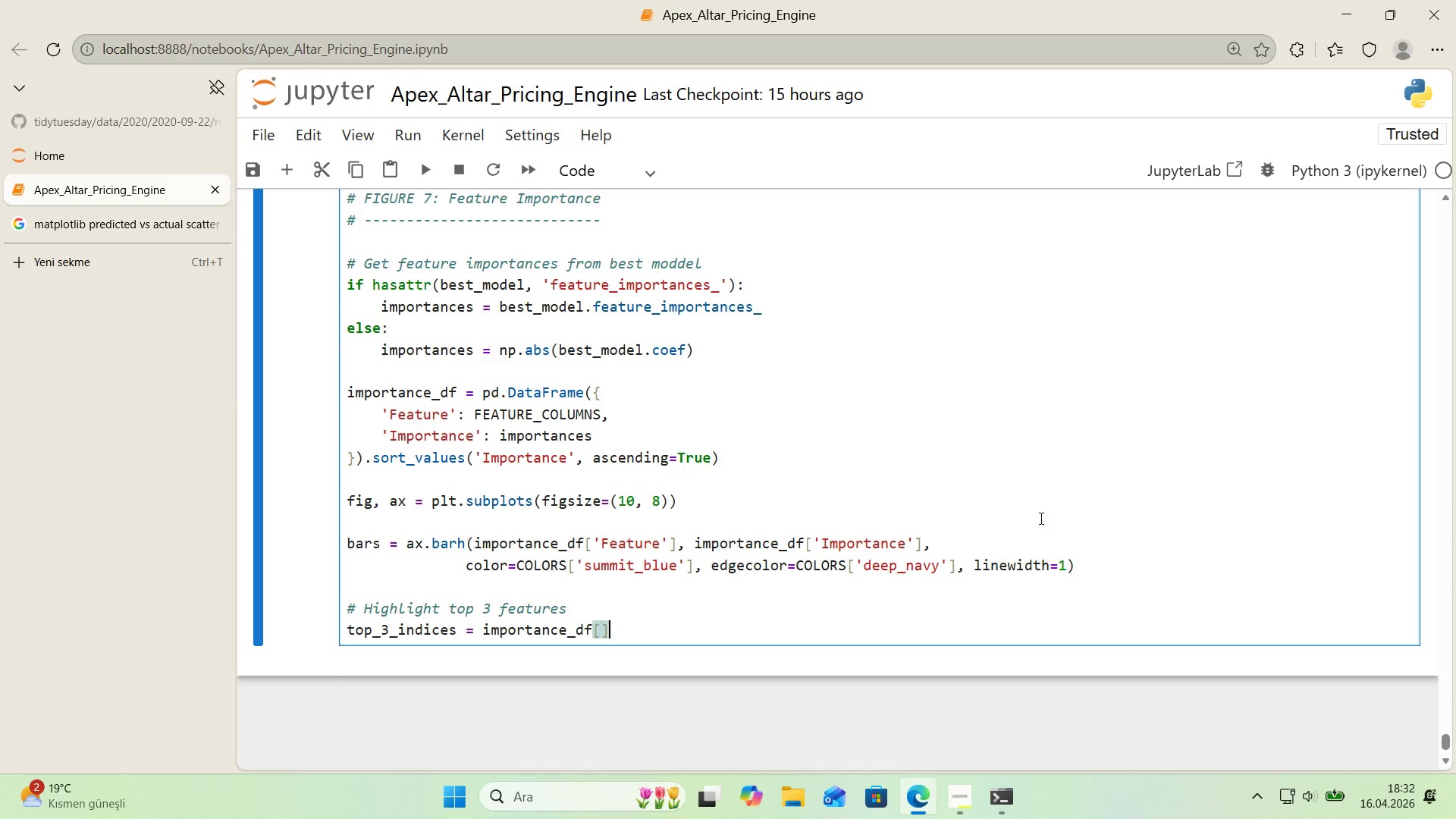 
key(ArrowLeft)
 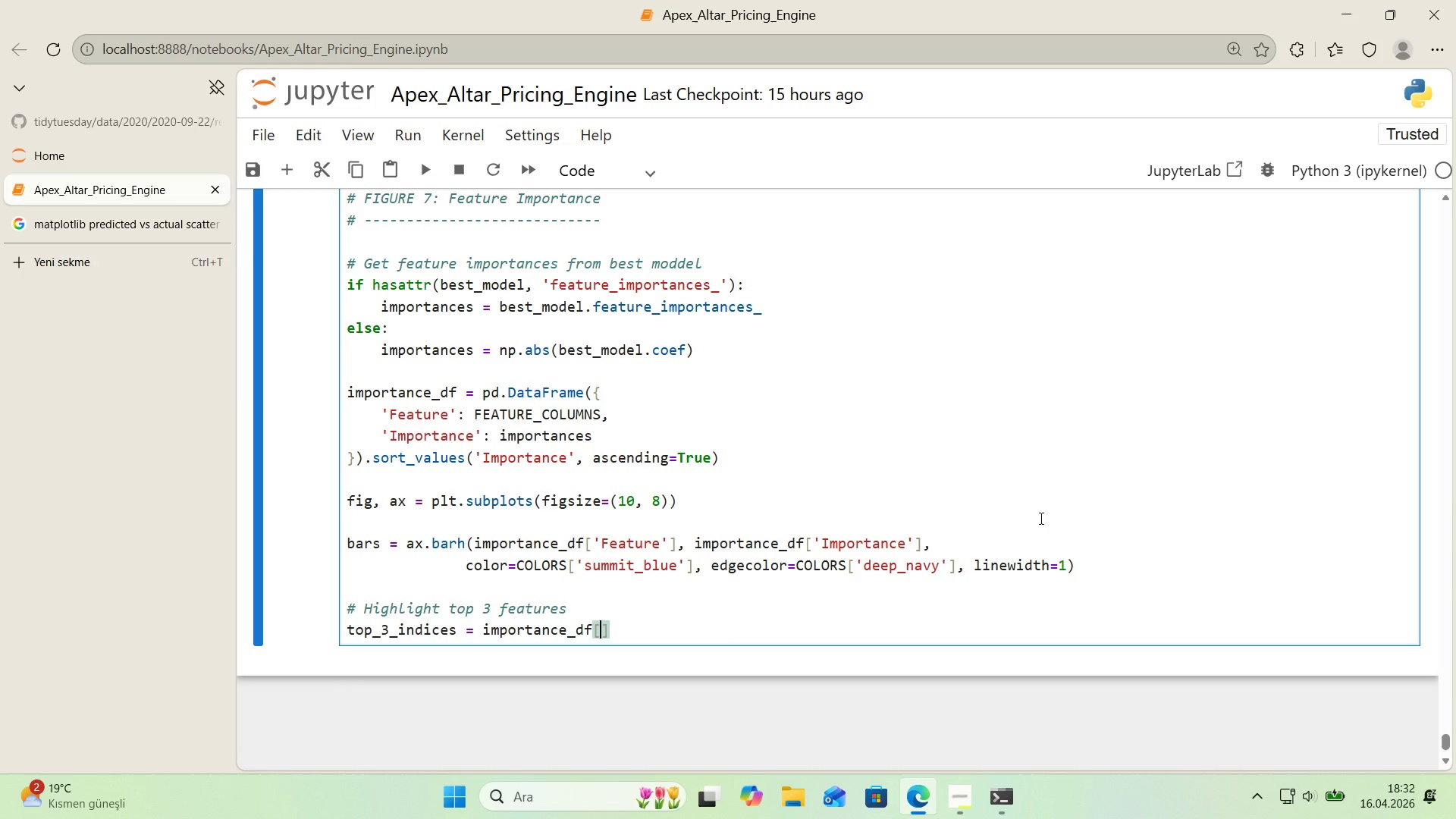 
type(@@)
 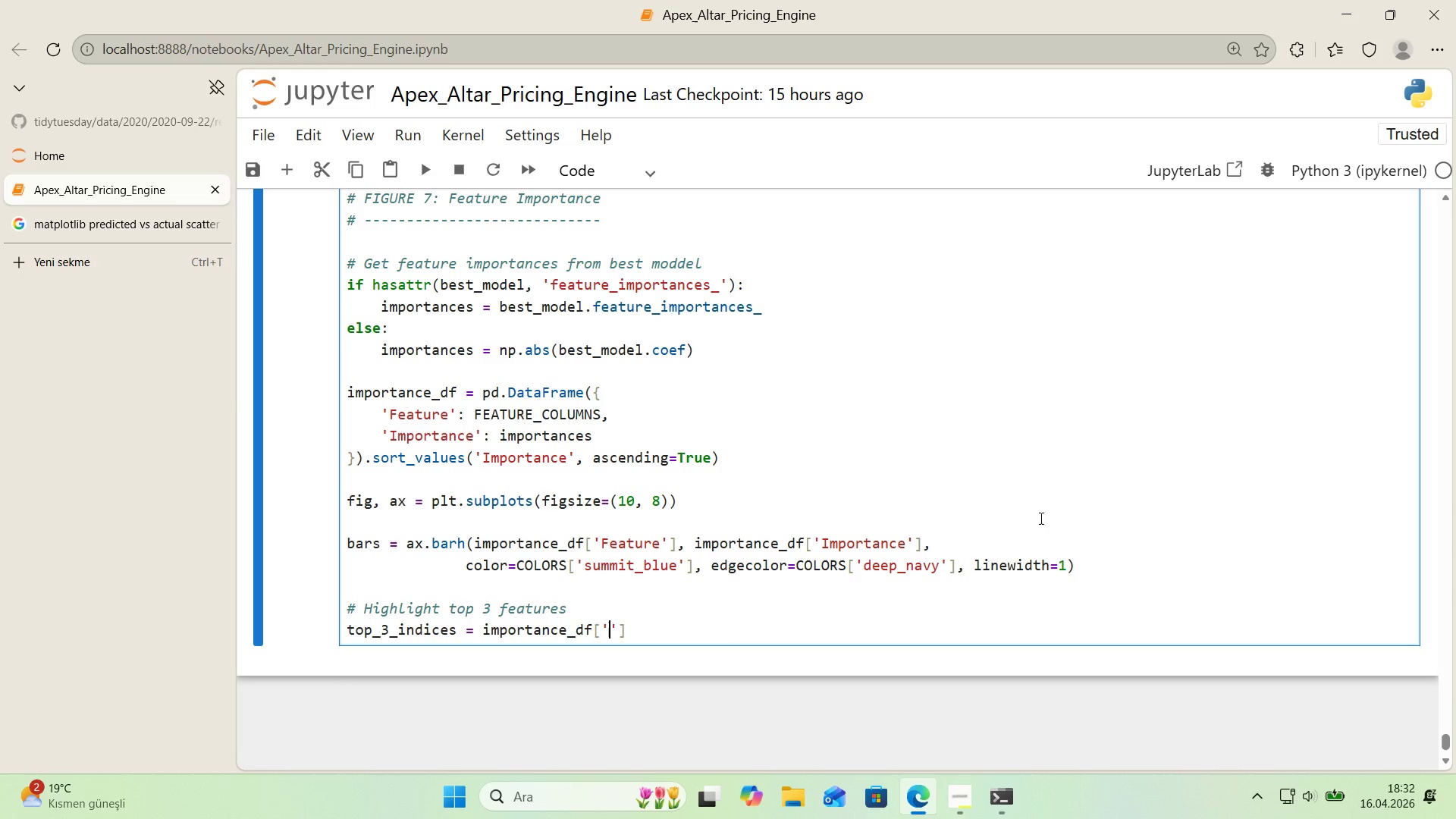 
key(ArrowLeft)
 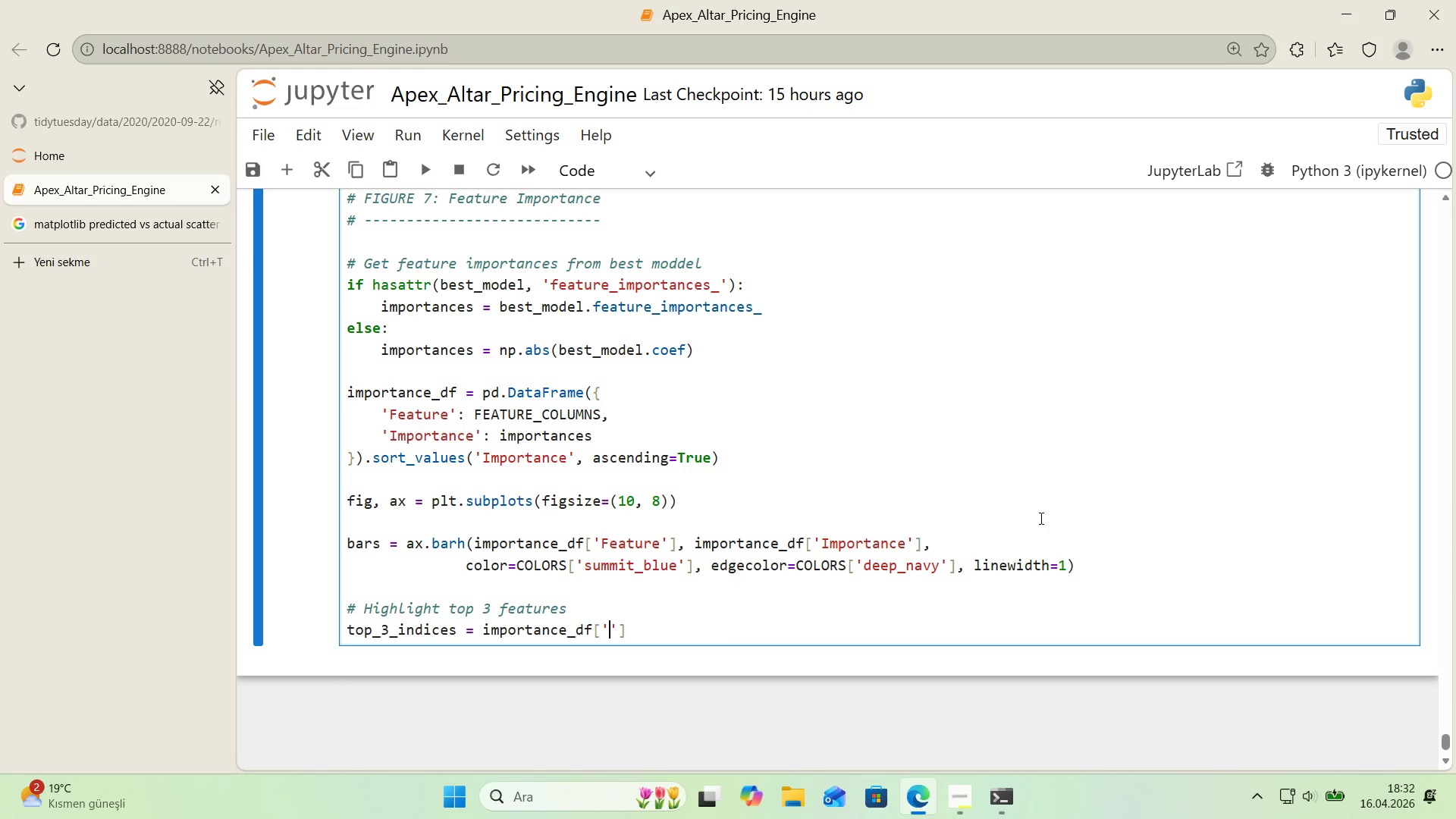 
type(Importance)
 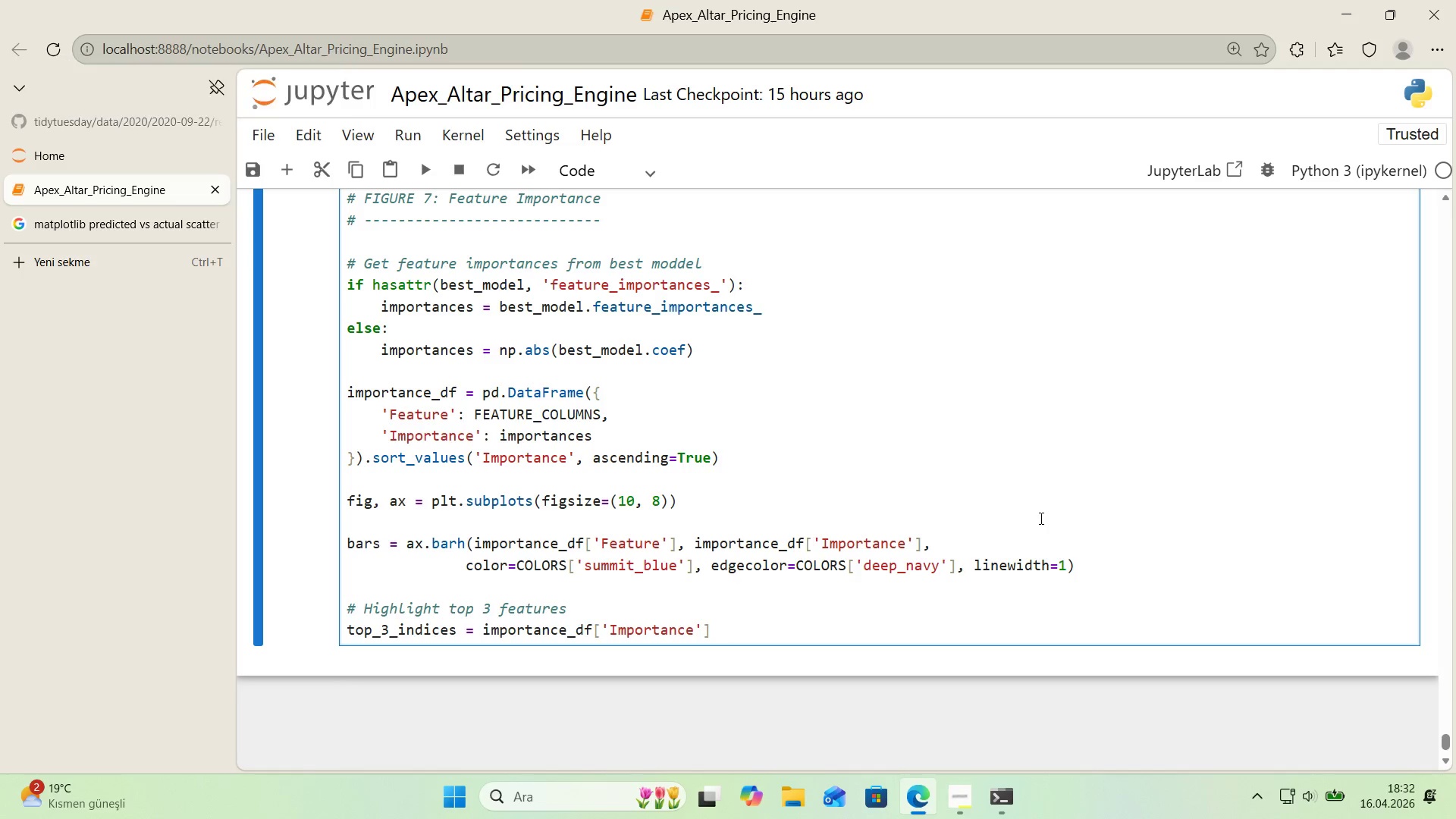 
key(ArrowRight)
 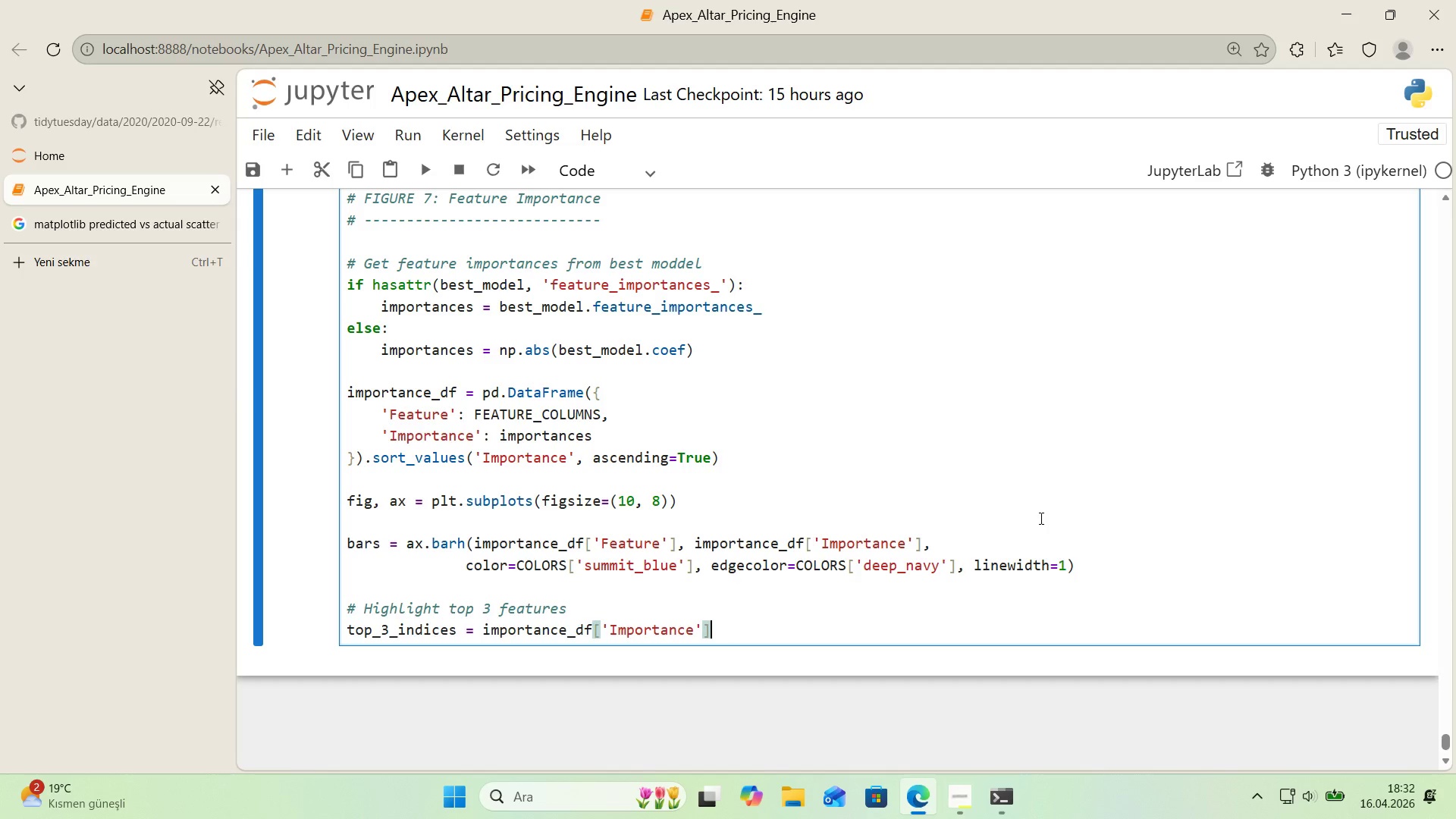 
key(ArrowRight)
 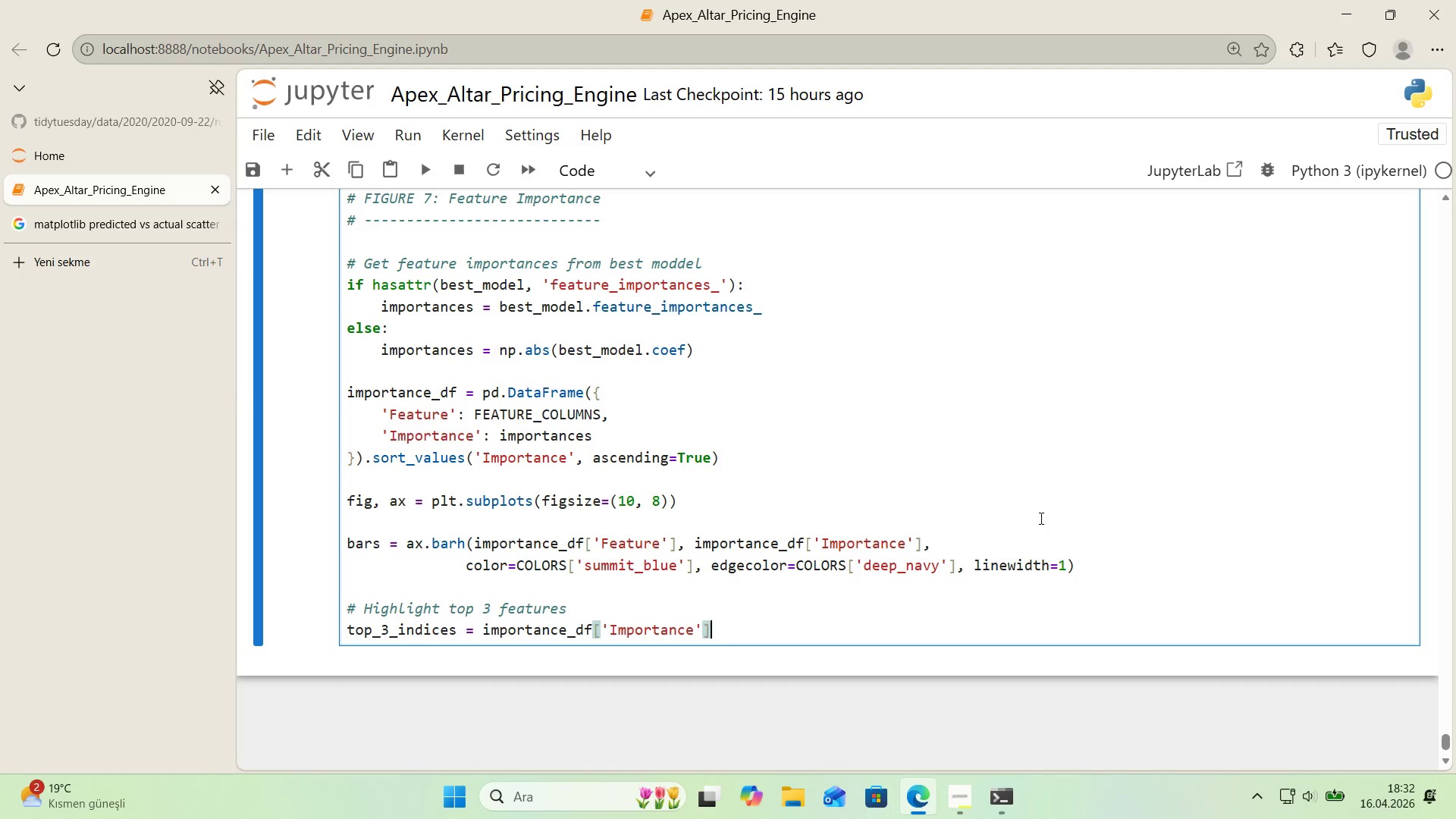 
type(.nlargest*()
 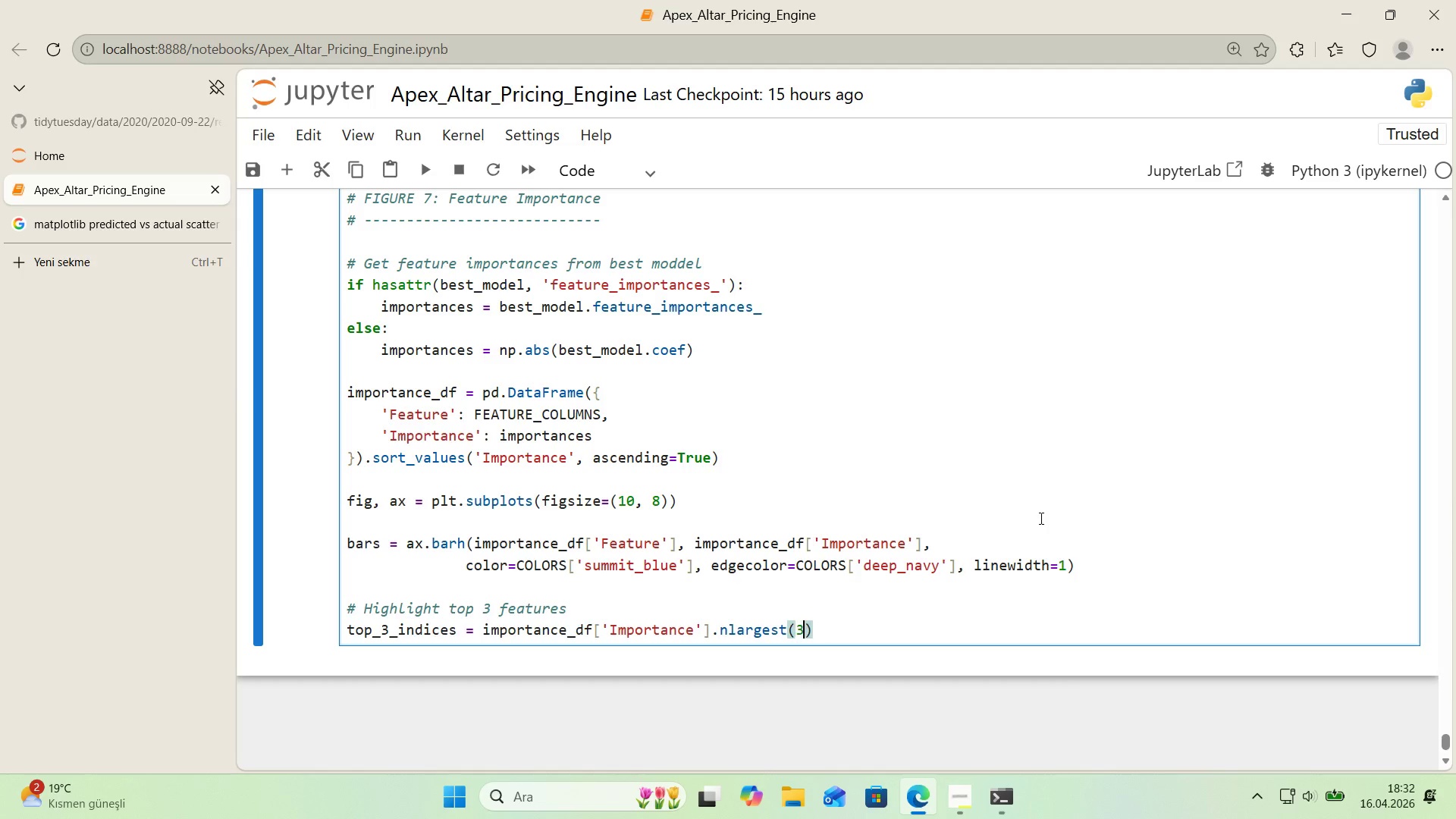 
 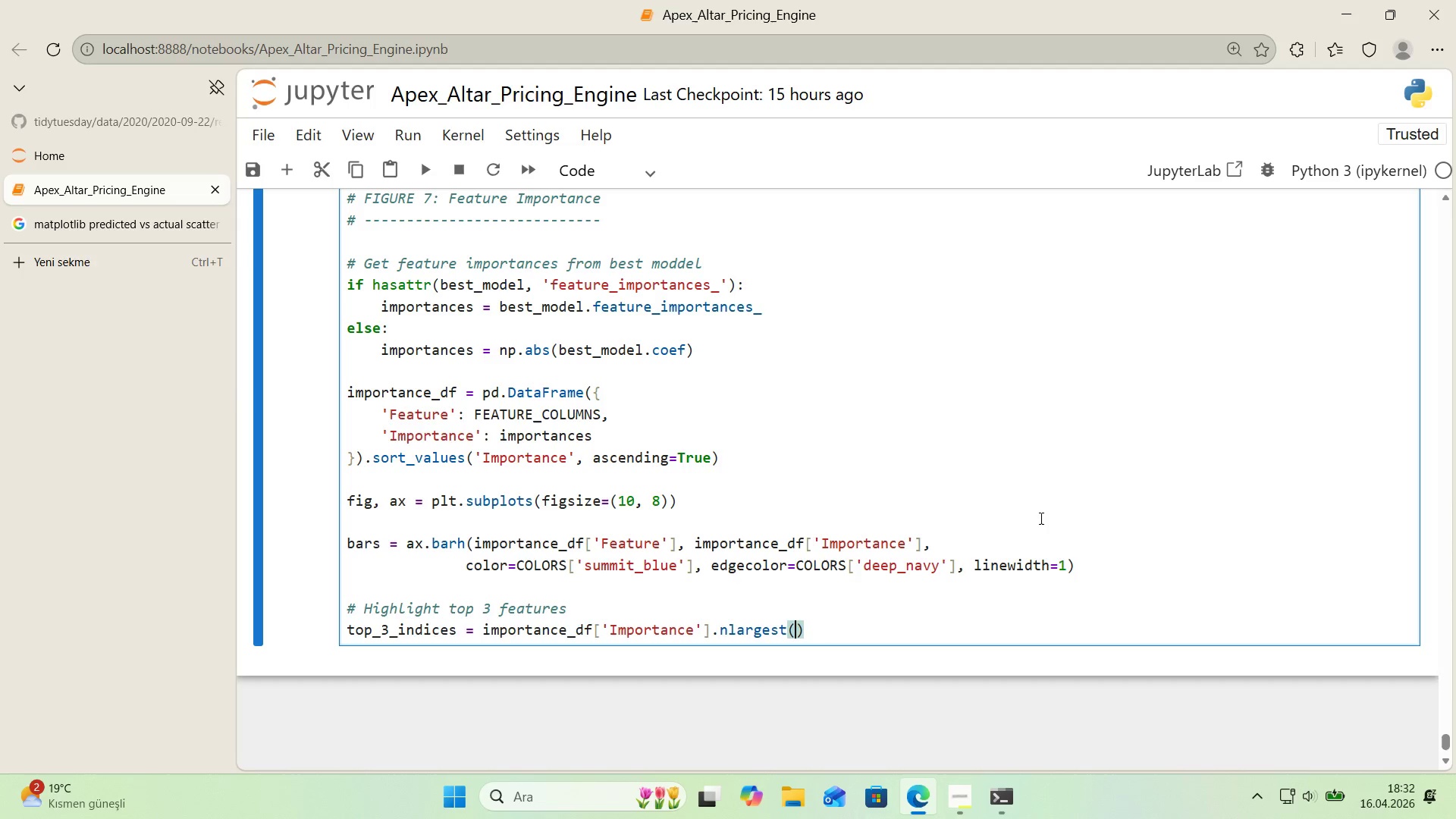 
key(ArrowLeft)
 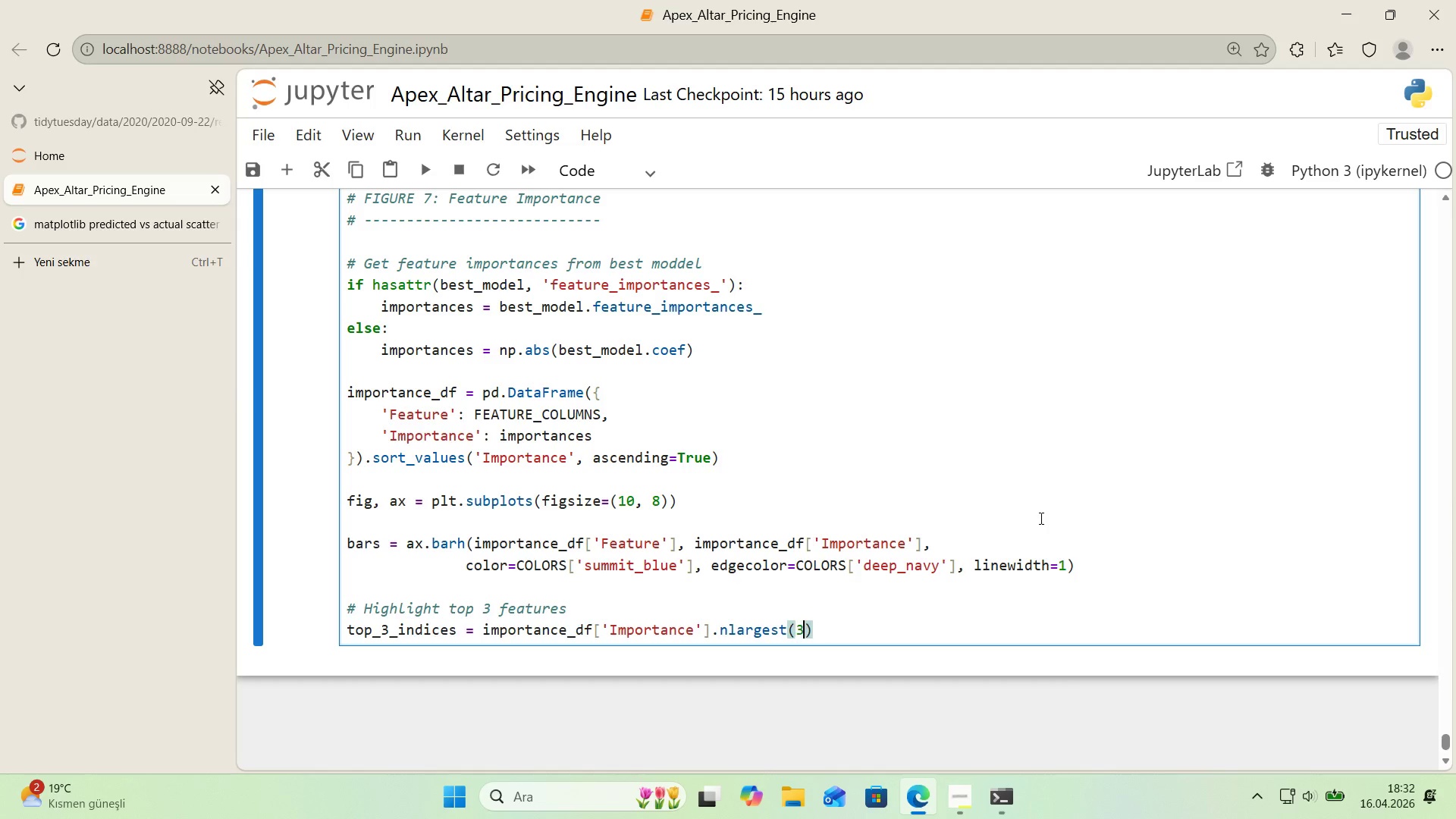 
key(3)
 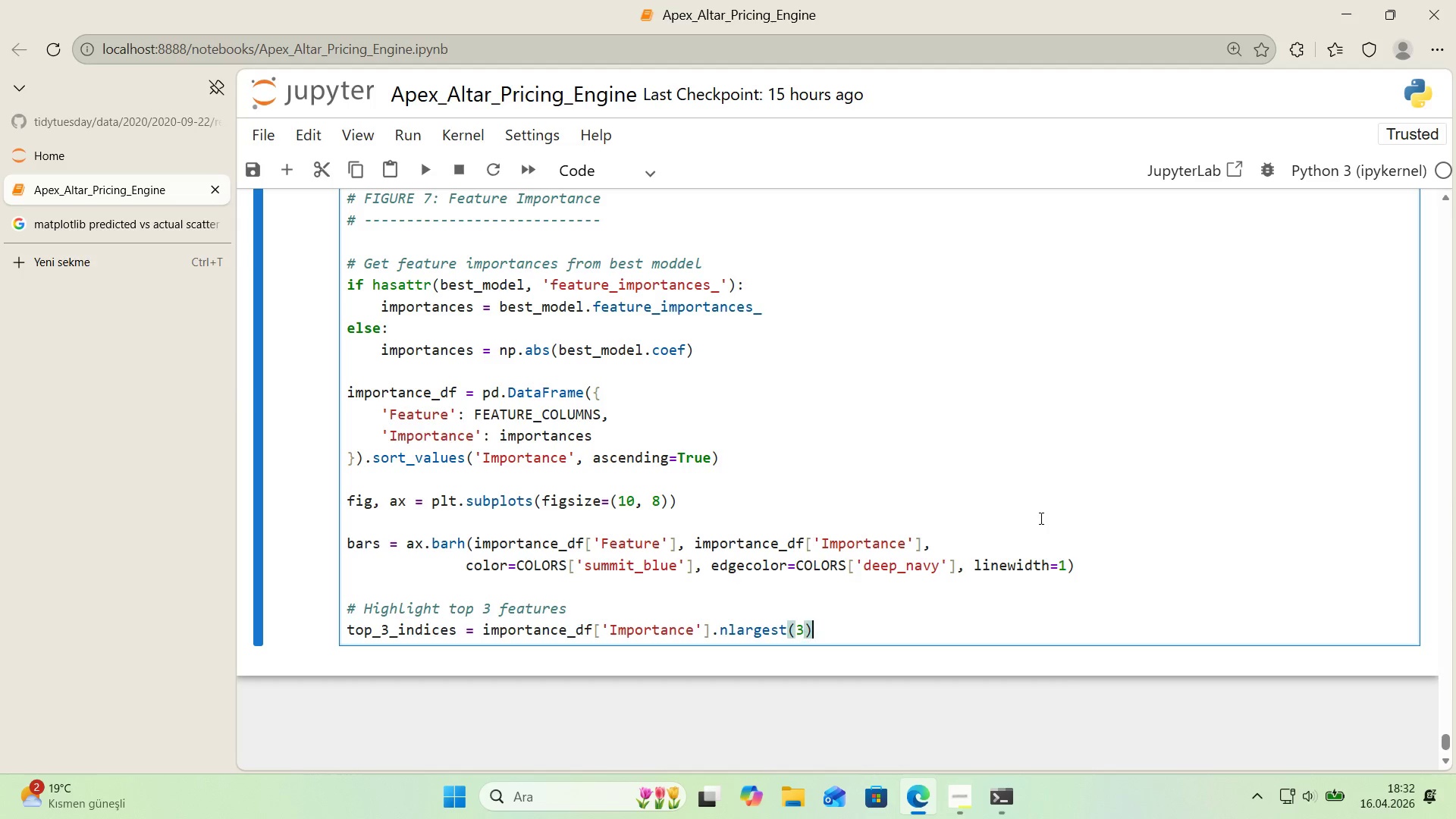 
key(ArrowRight)
 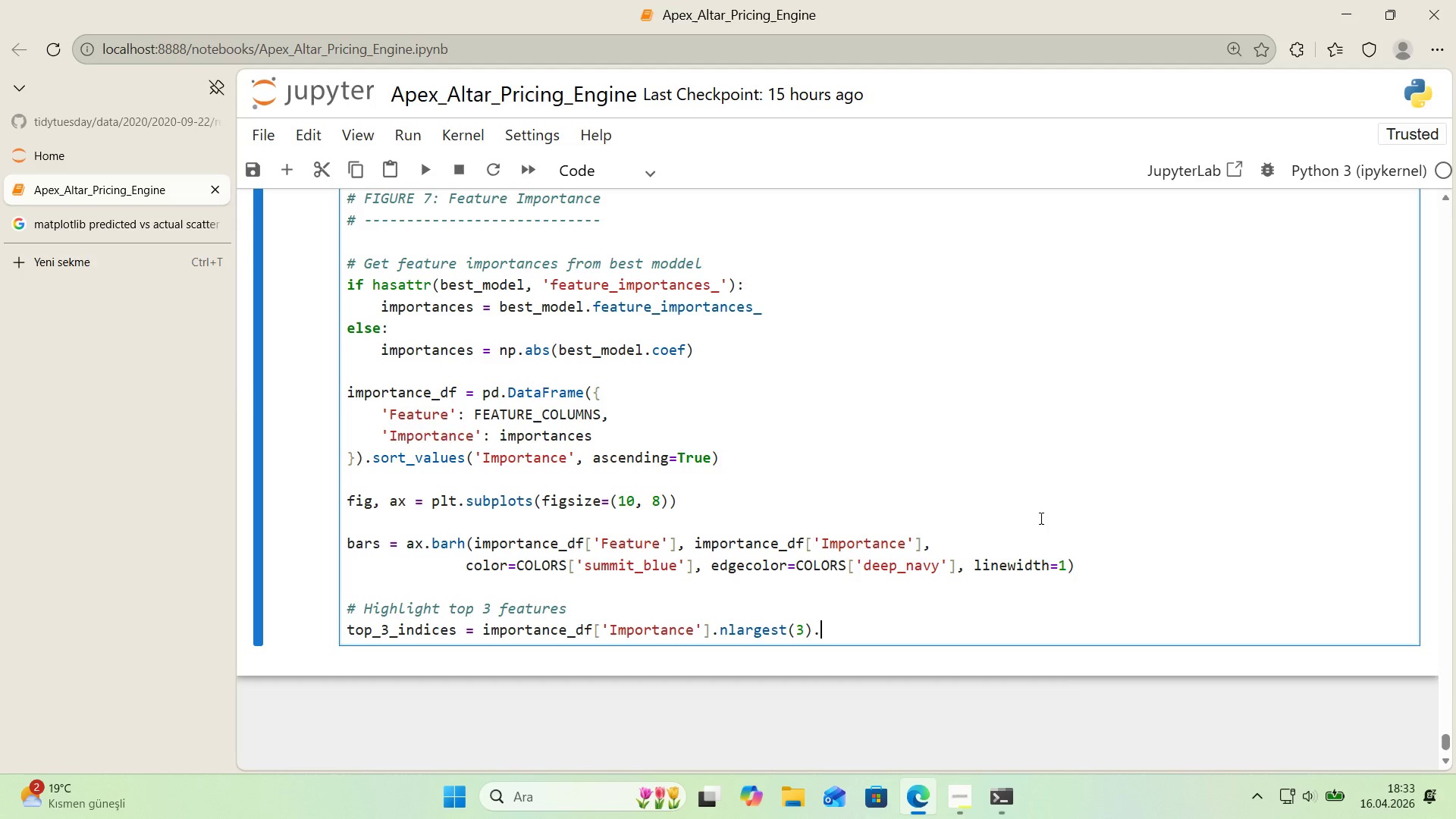 
type(.;)
key(Backspace)
type('nex)
key(Backspace)
key(Backspace)
type(dex*()
key(Backspace)
key(Backspace)
 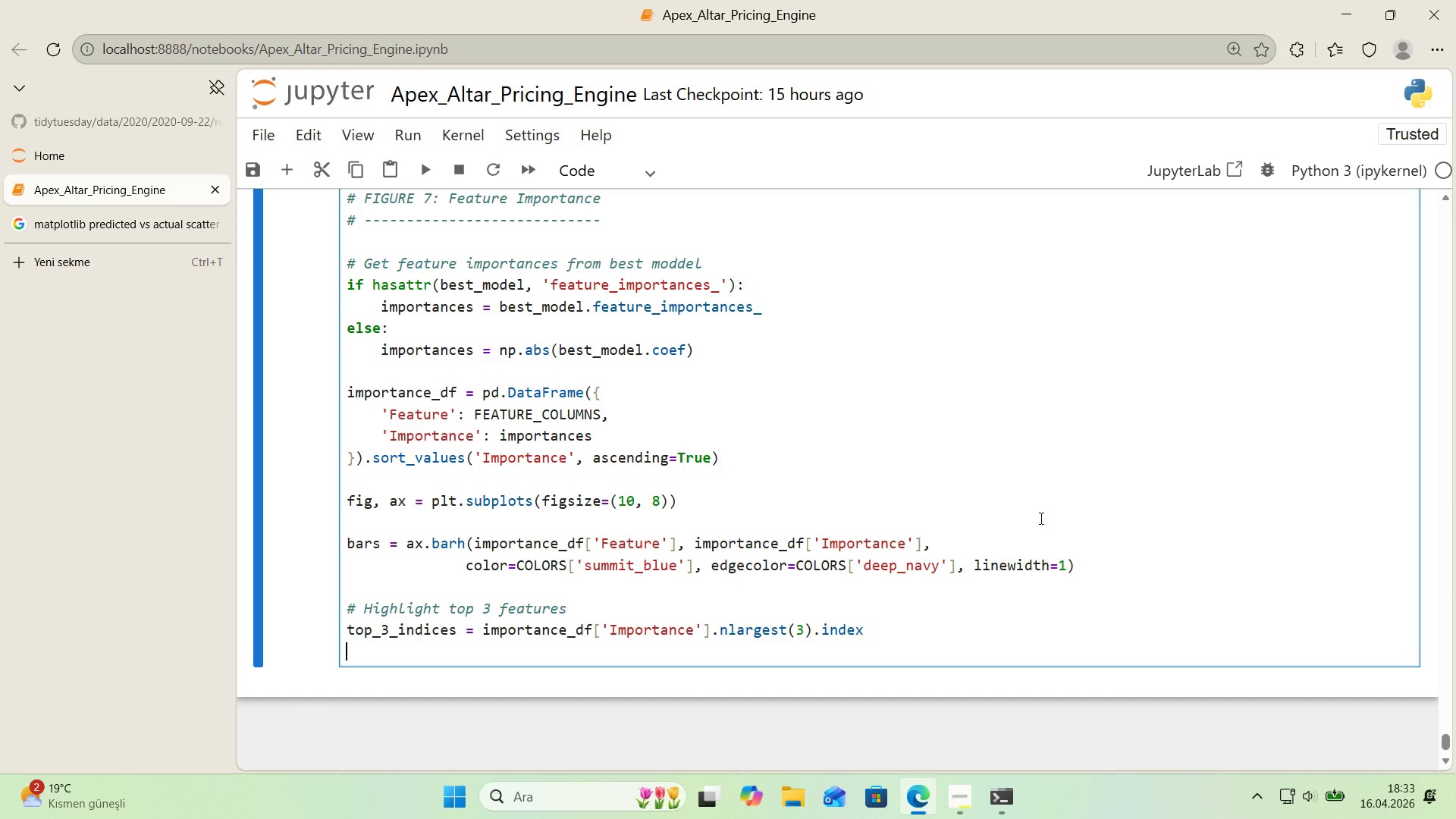 
 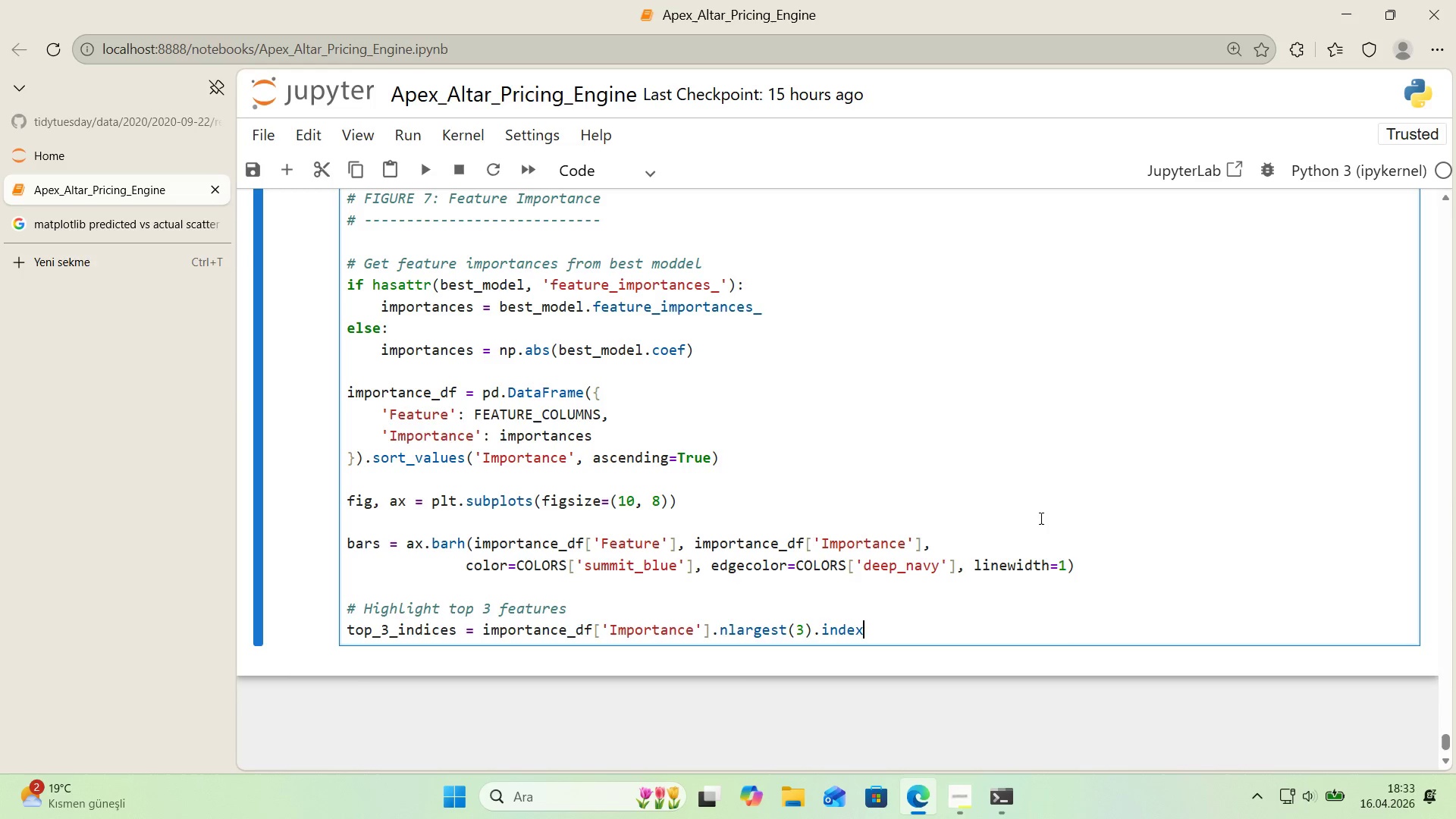 
key(Enter)
 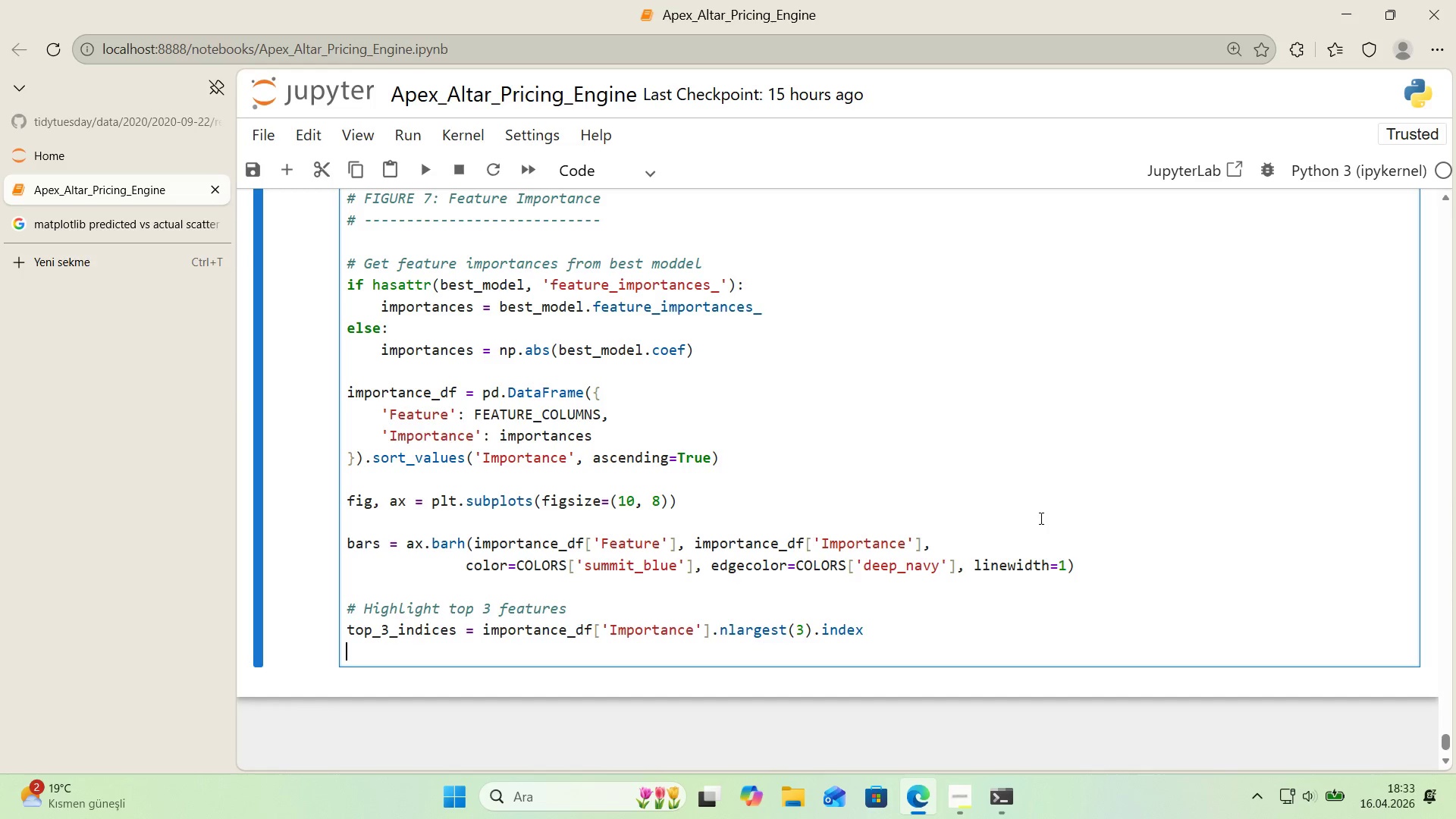 
type(for ;)
key(Backspace)
type(', bar 'n enumerate*()
 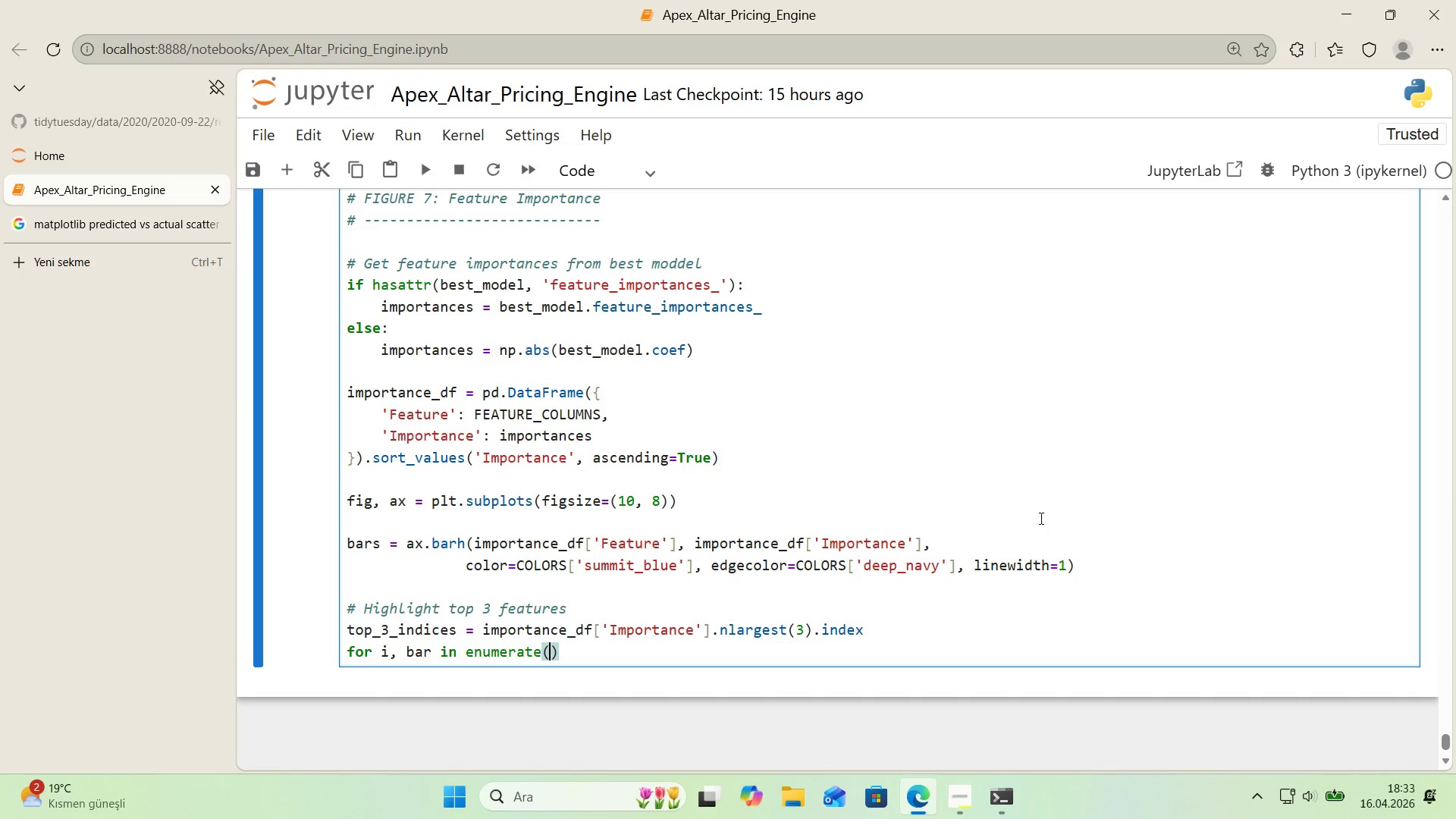 
 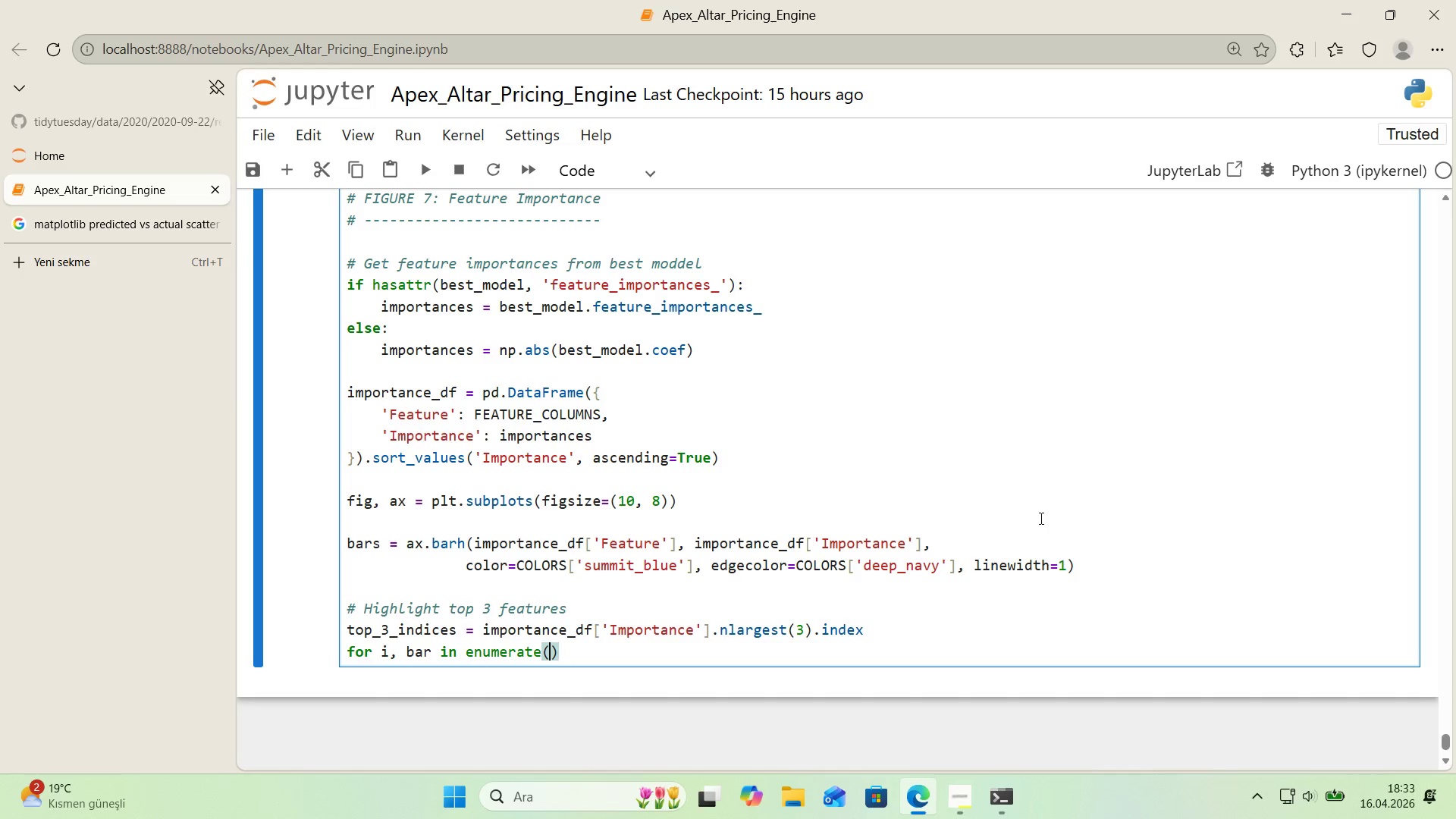 
key(ArrowLeft)
 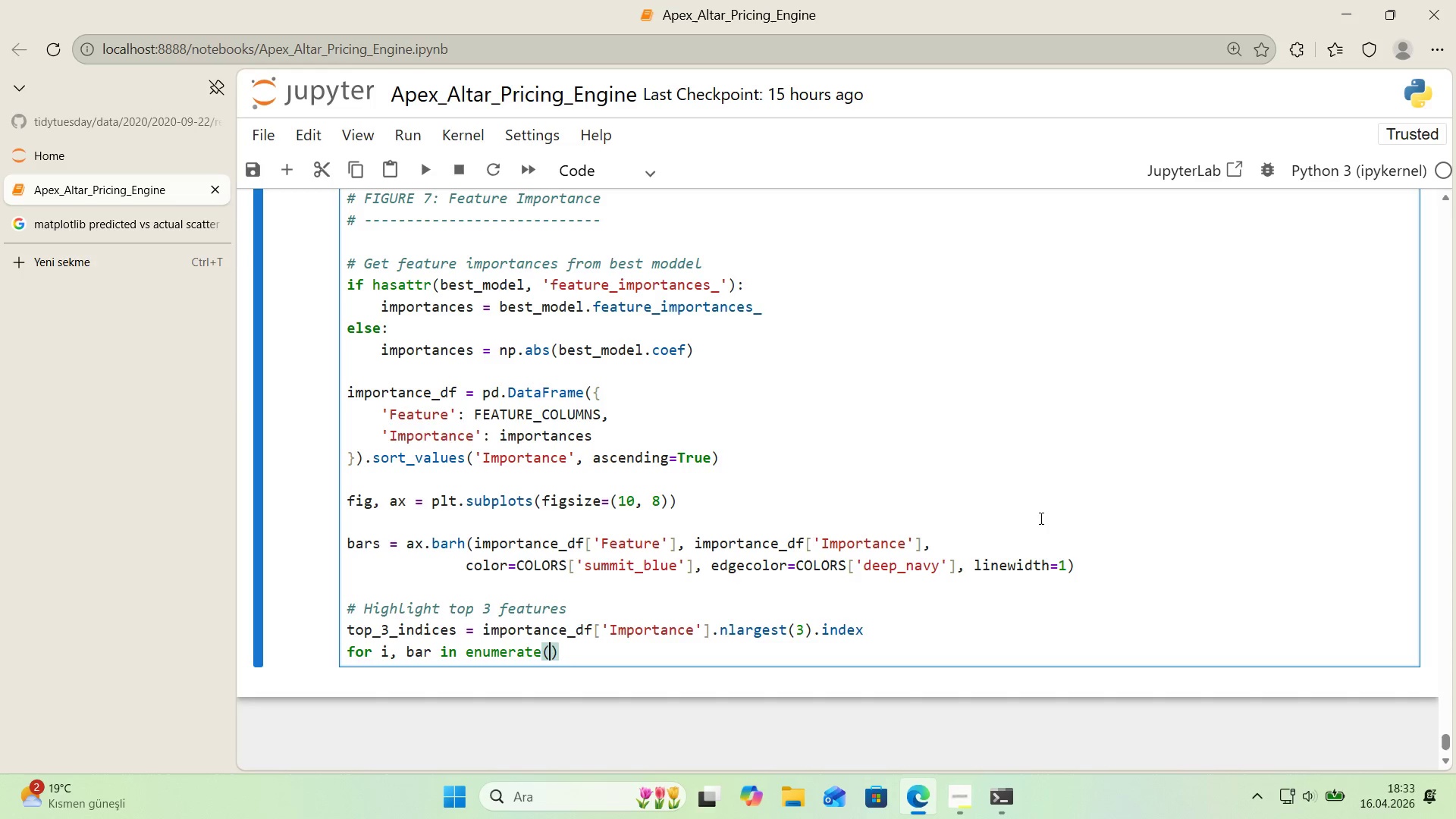 
type(bars)
 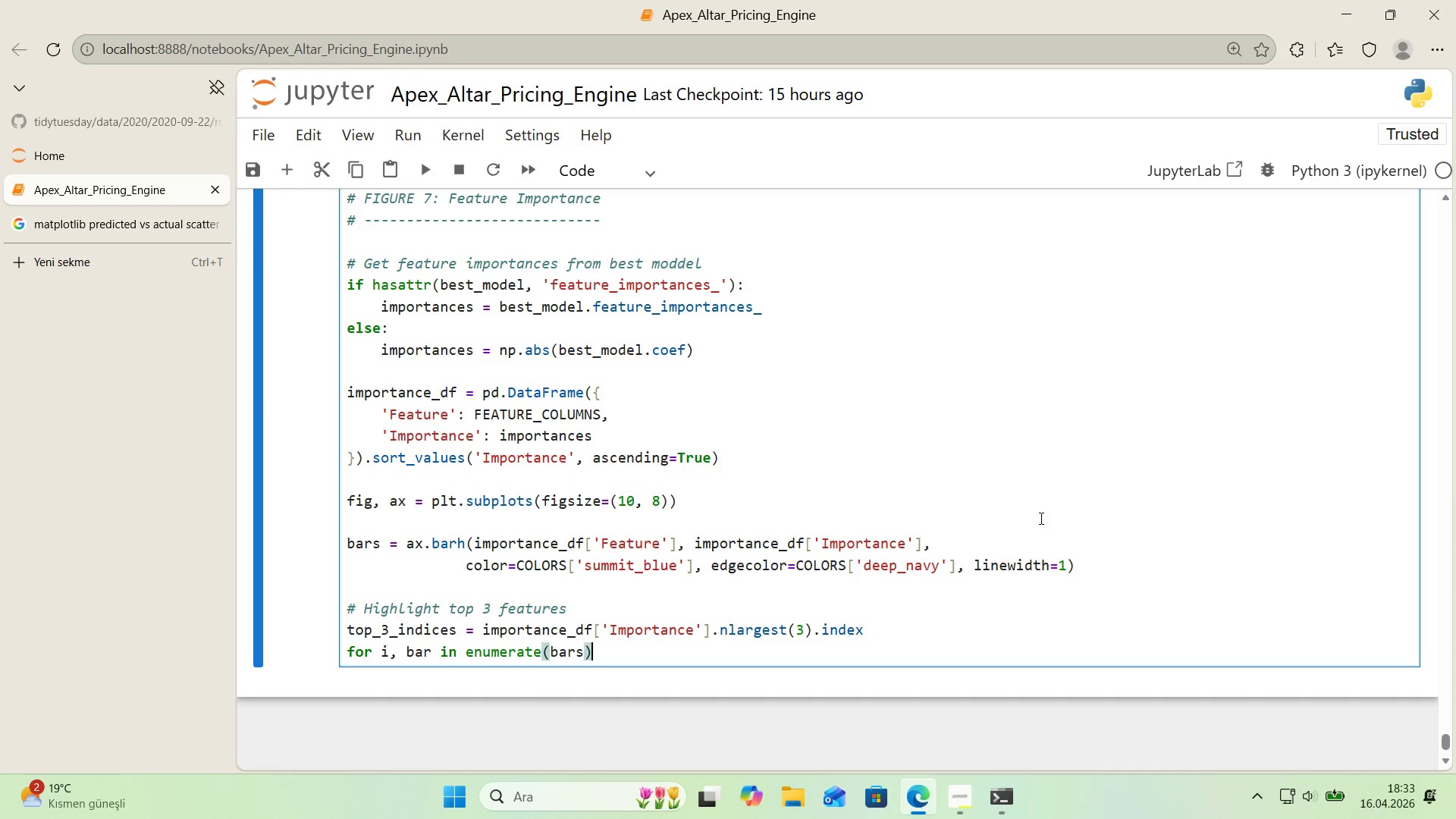 
key(ArrowRight)
 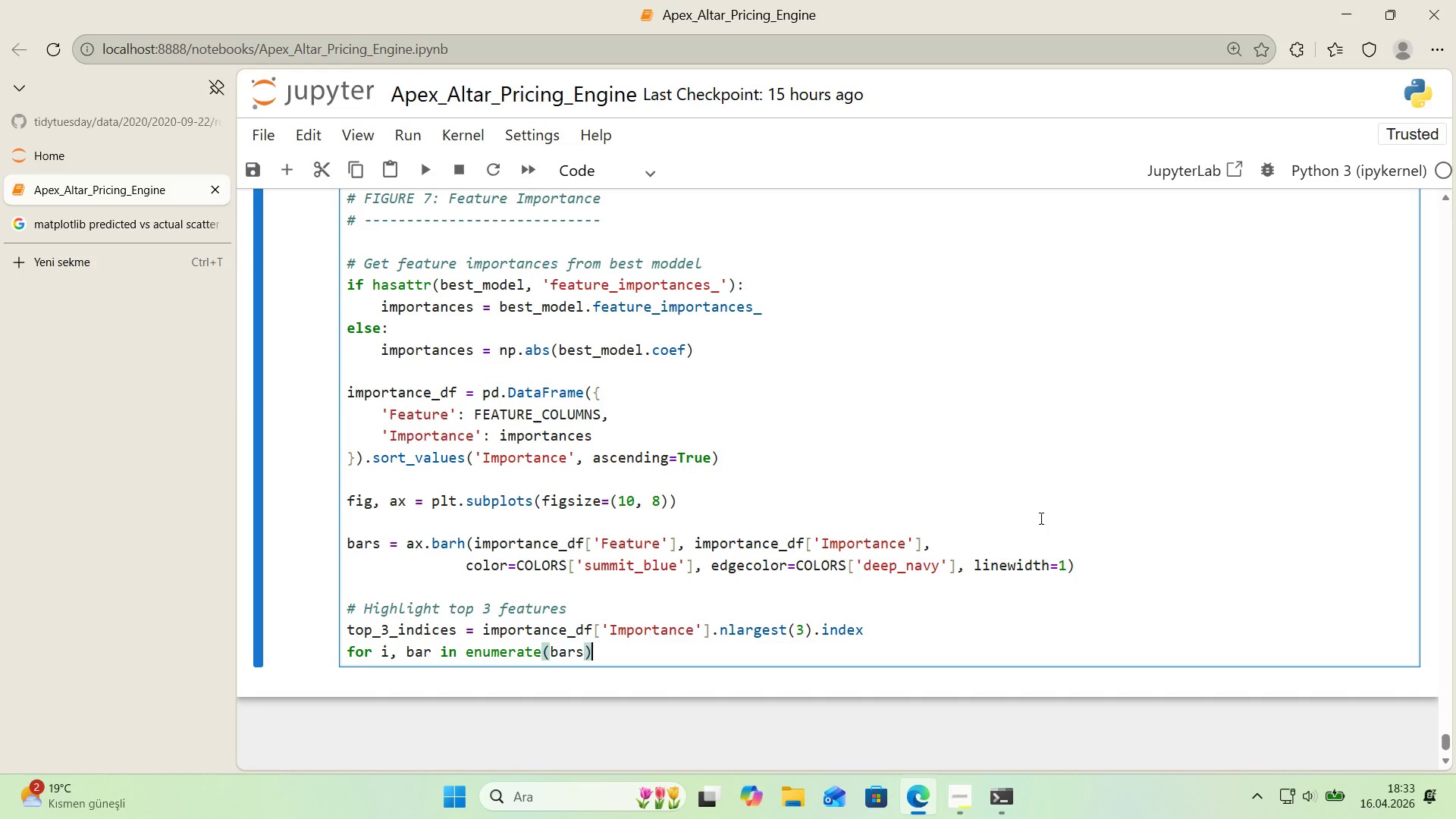 
key(Shift+ShiftRight)
 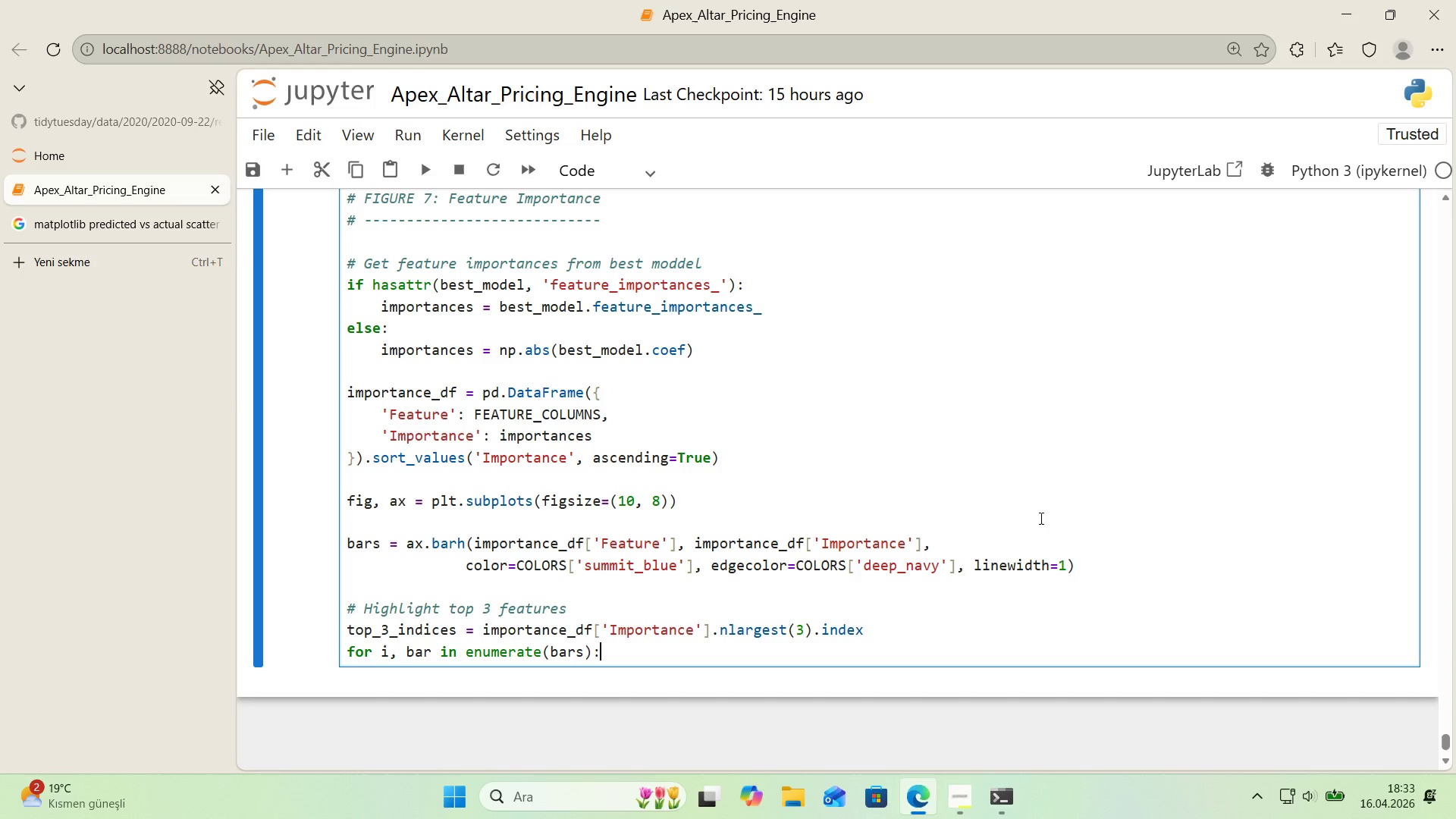 
key(Shift+Period)
 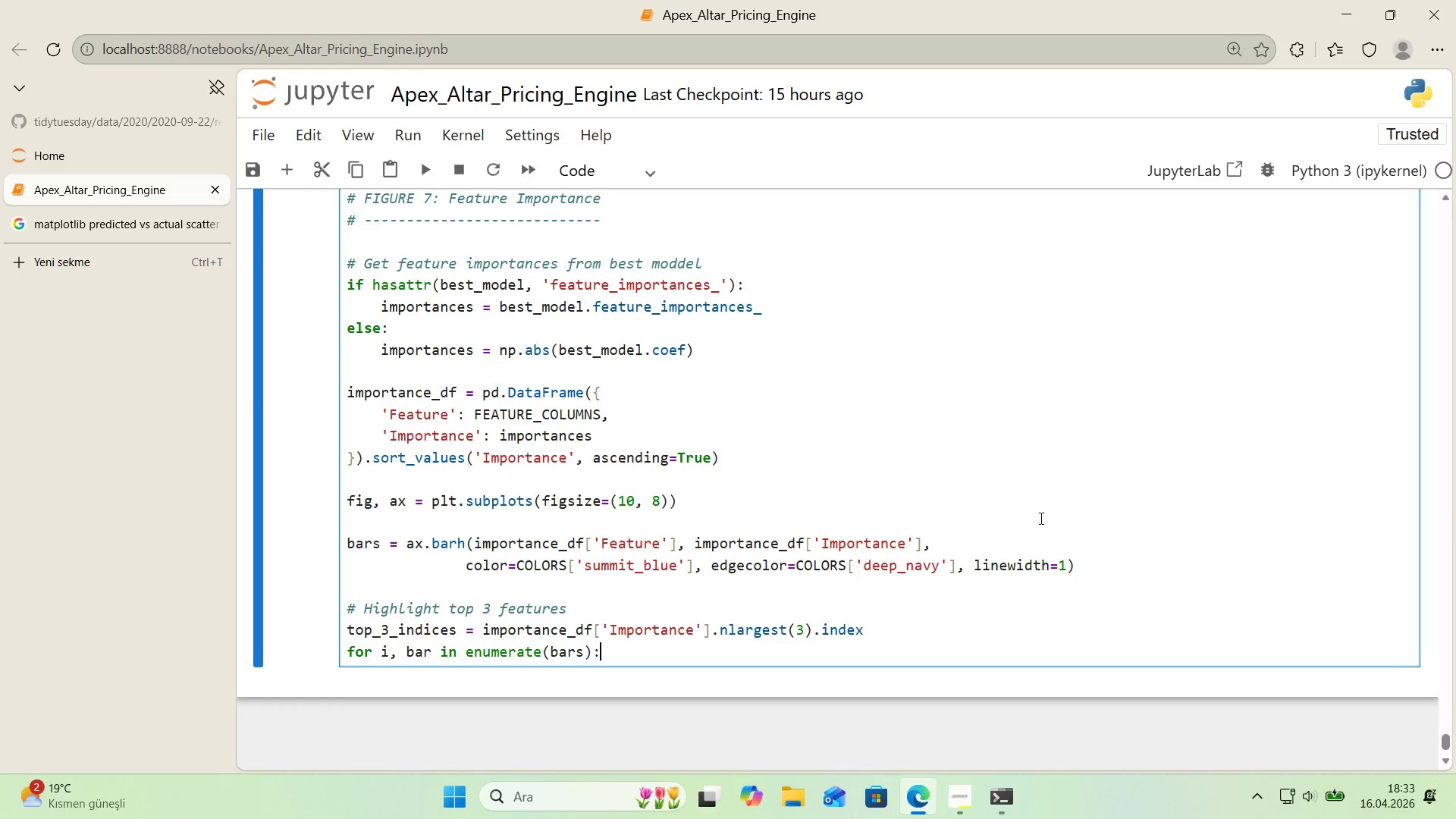 
key(Enter)
 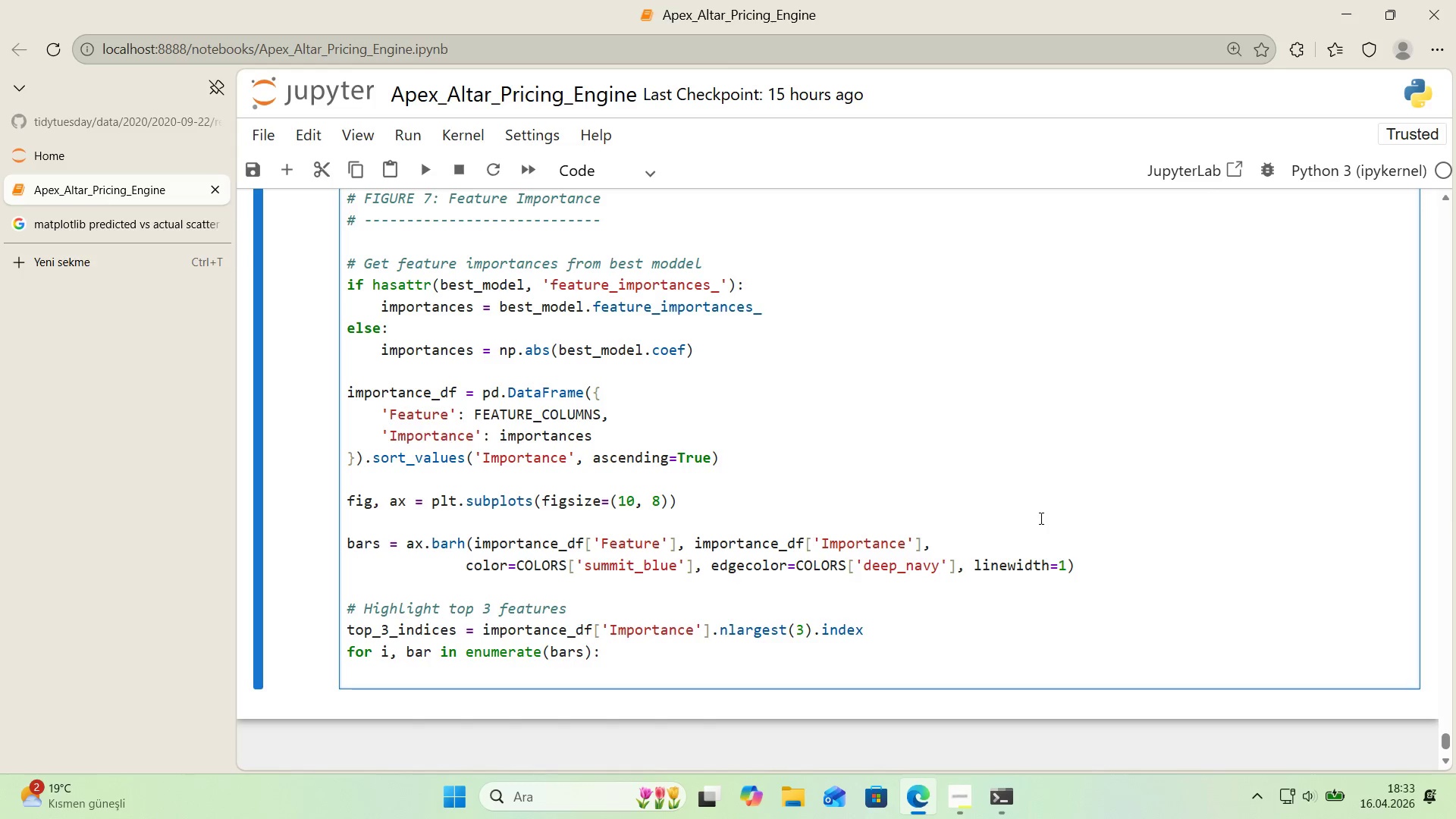 
type('f 'mportance_df.'ndex)
 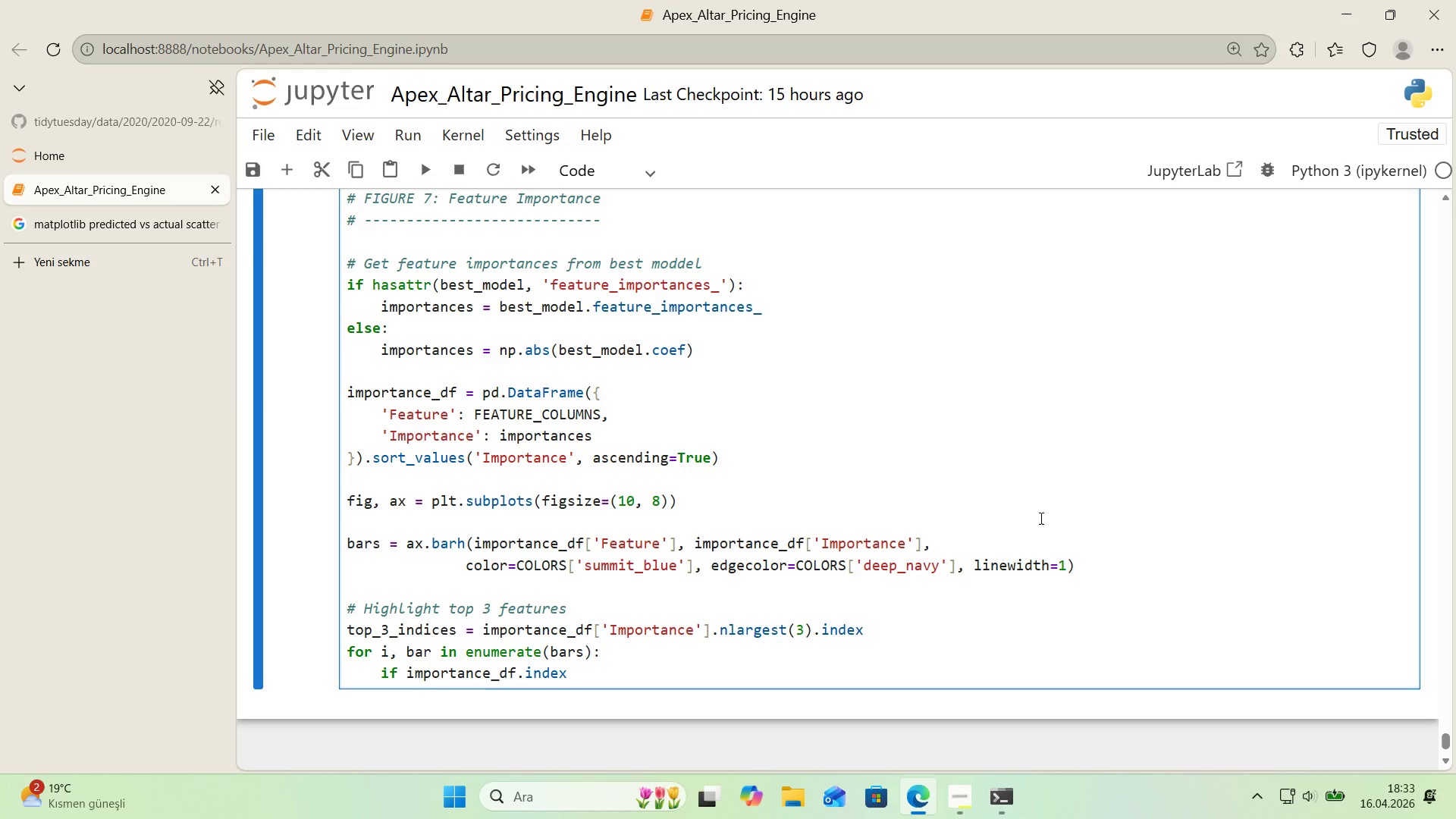 
key(Control+ControlLeft)
 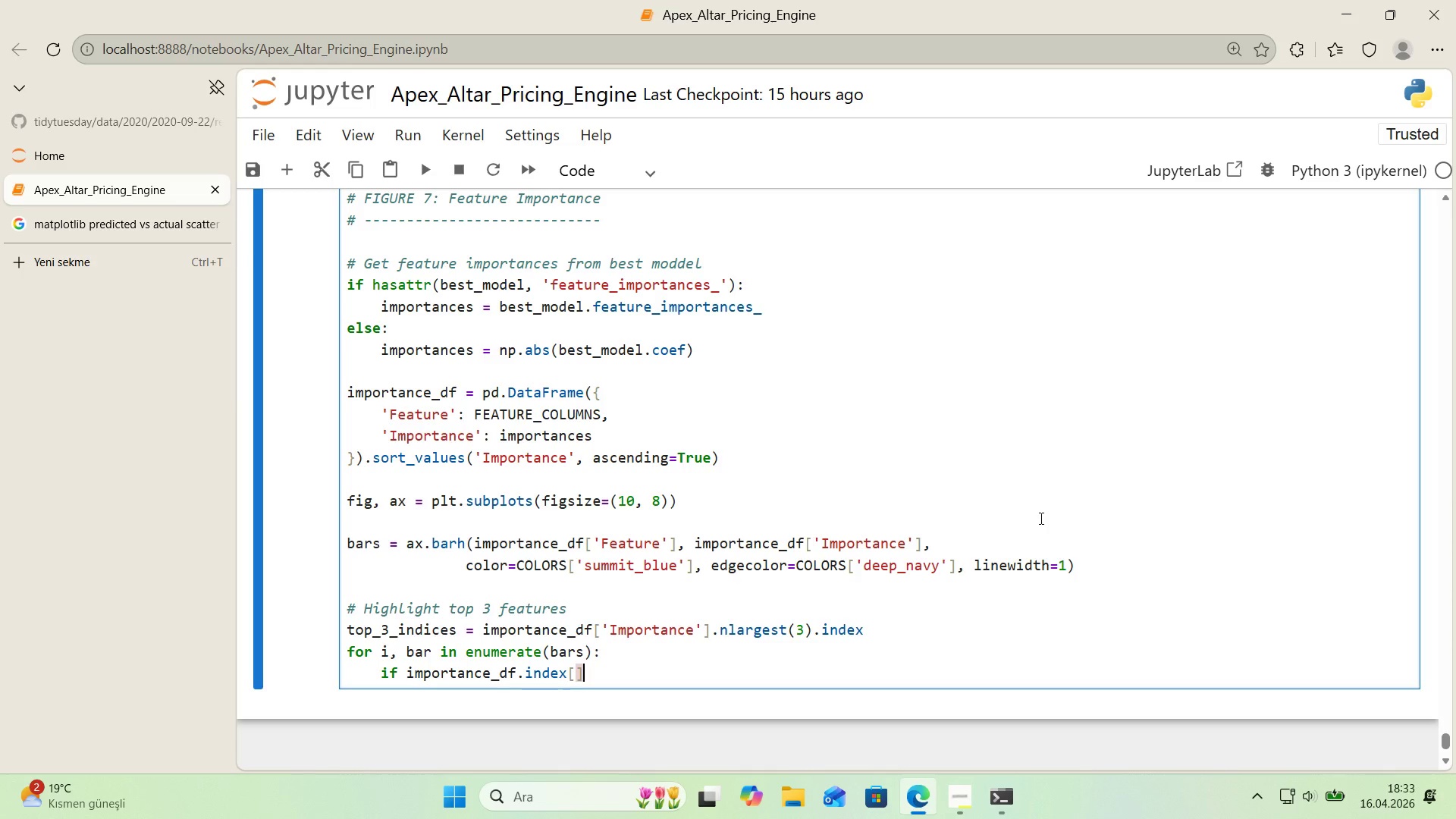 
key(Alt+Control+AltRight)
 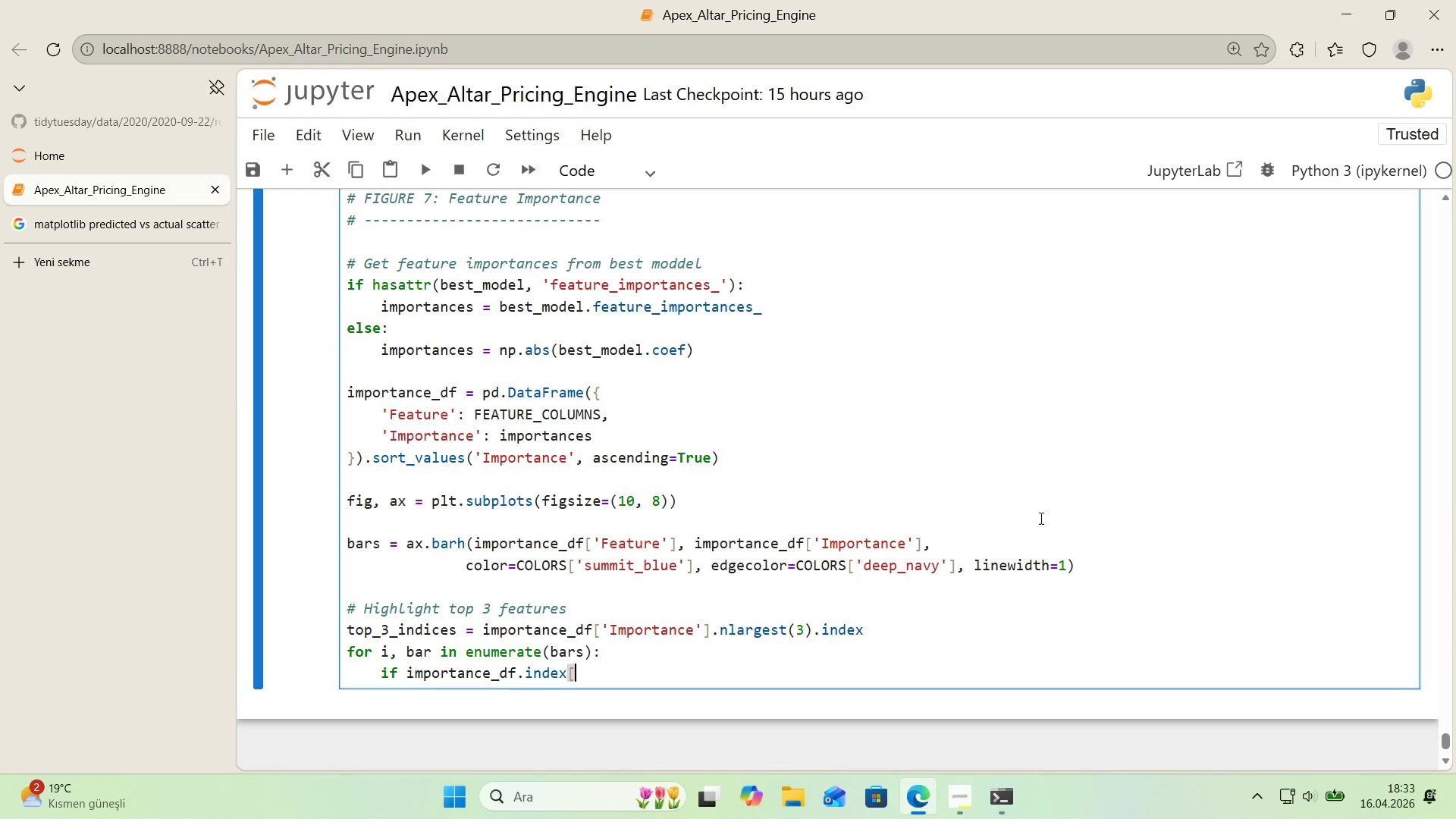 
key(Alt+Control+8)
 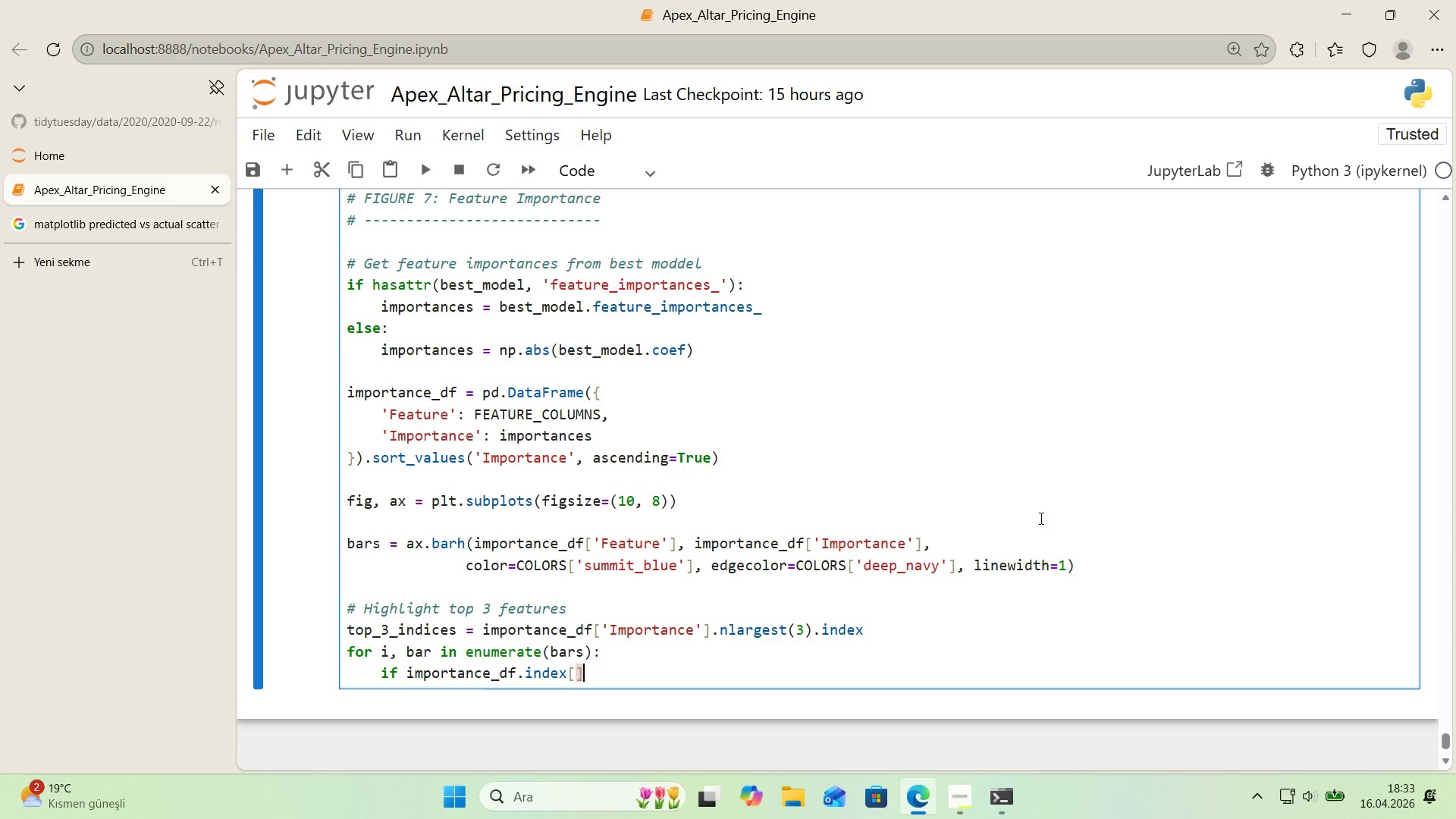 
key(Alt+Control+9)
 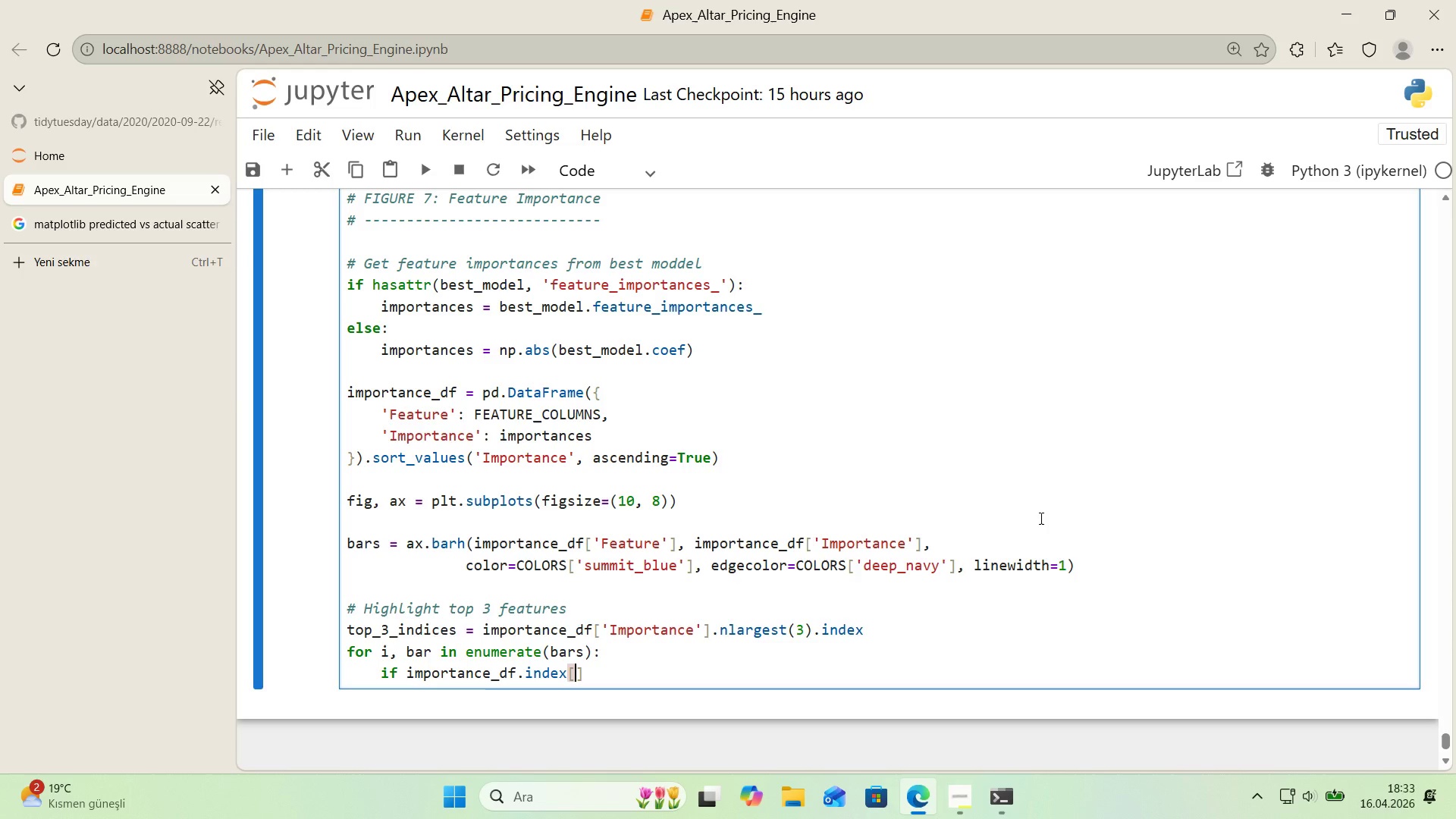 
key(ArrowLeft)
 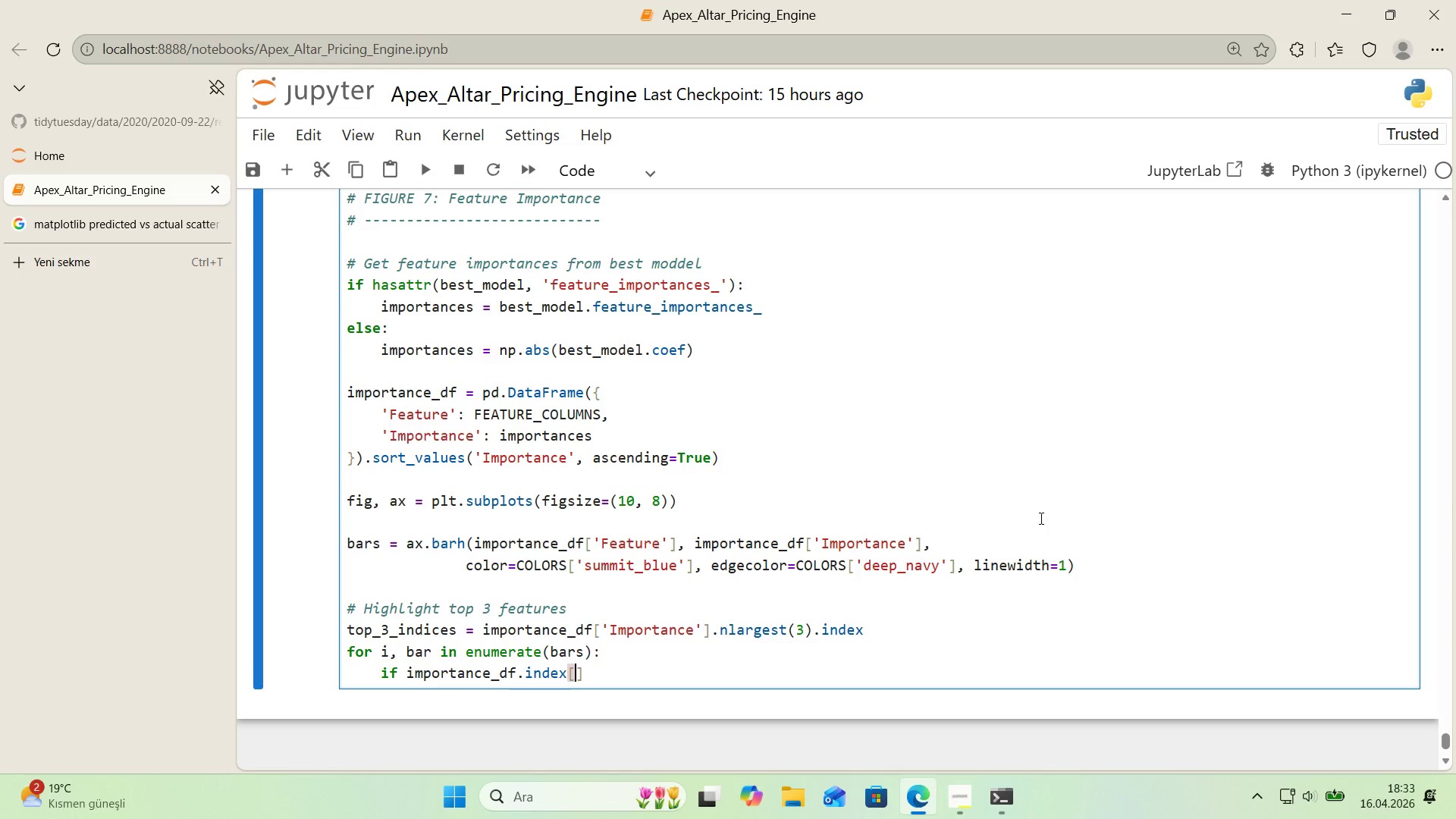 
key(Comma)
 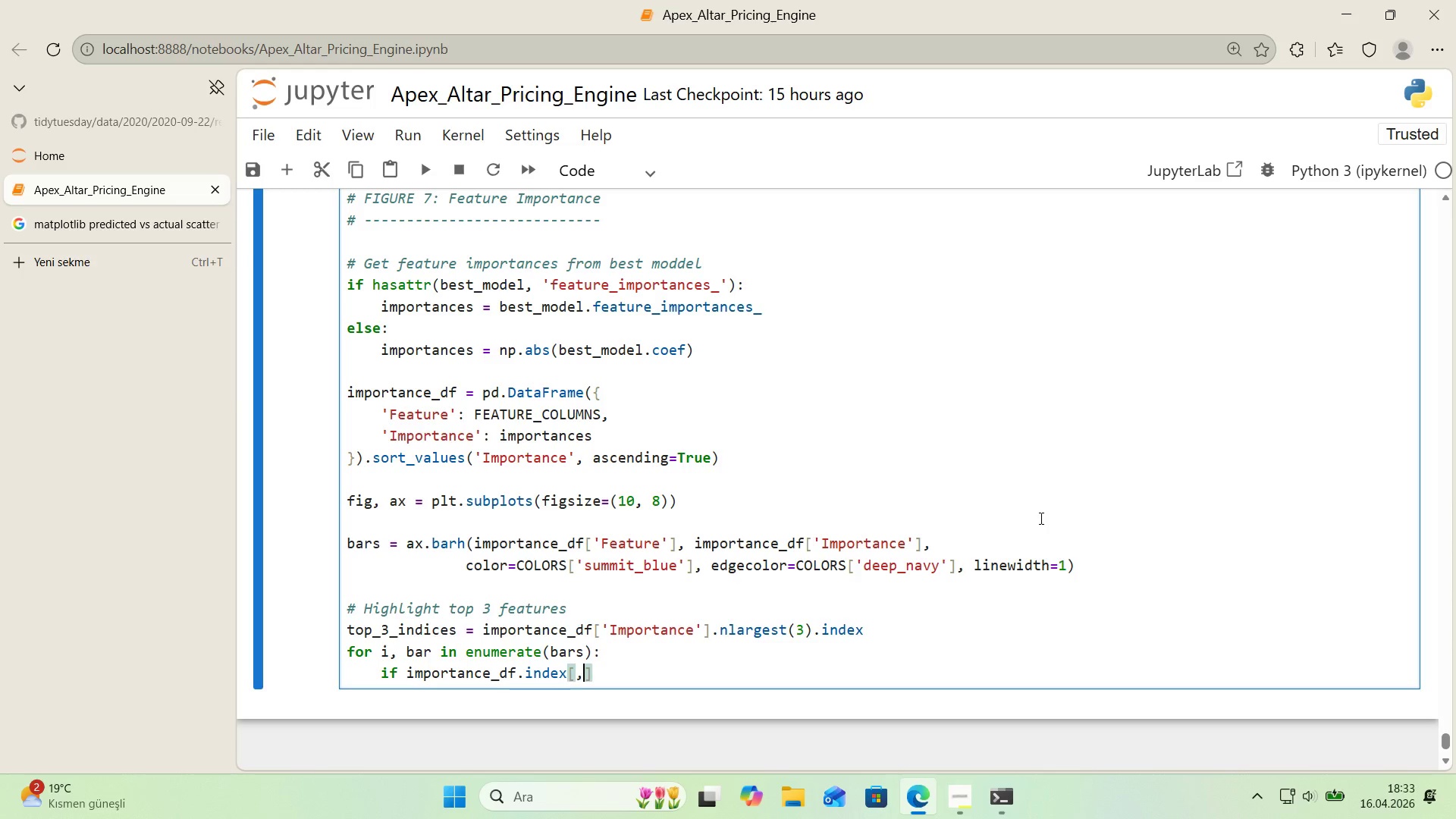 
key(Backspace)
 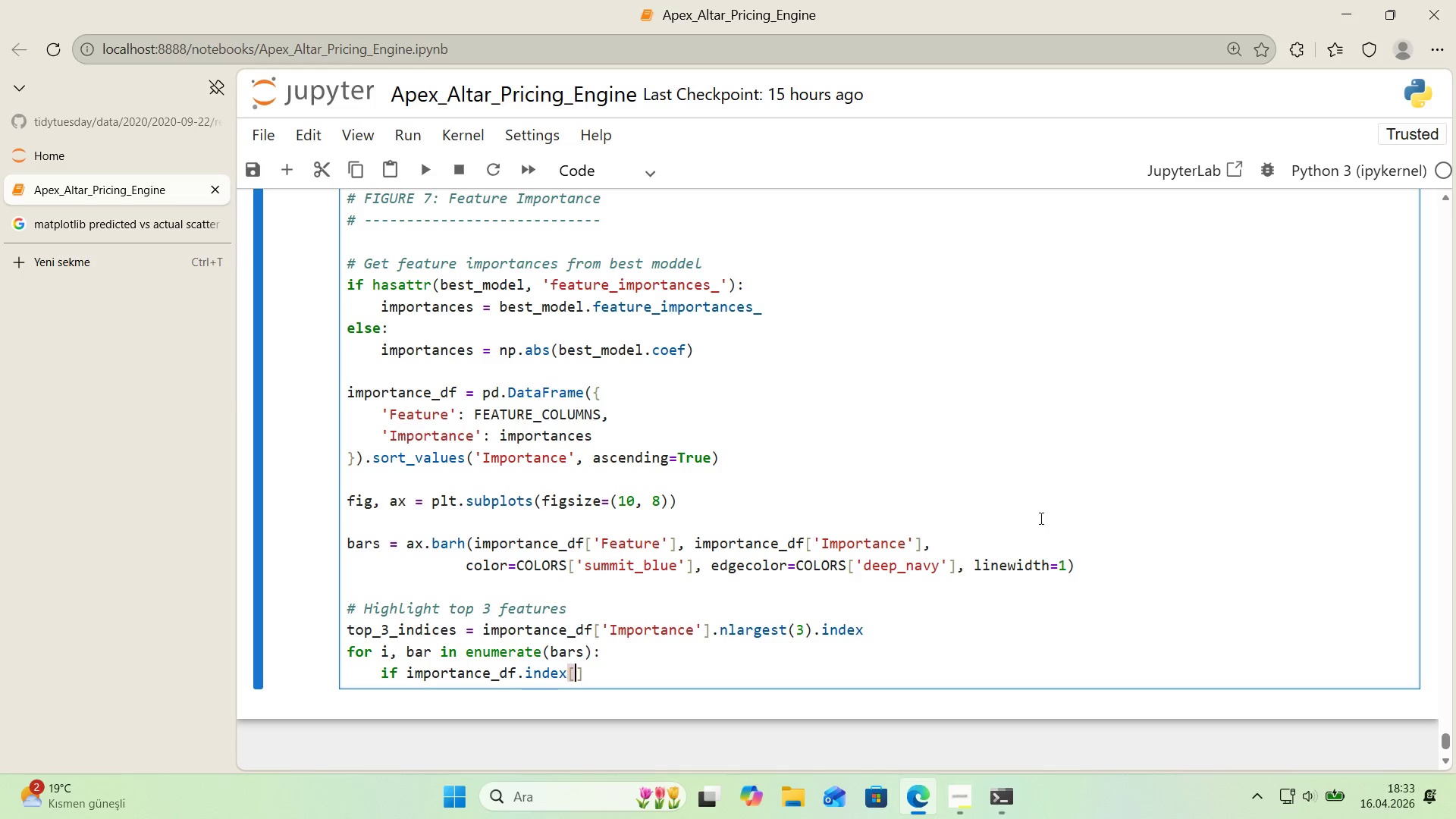 
key(Quote)
 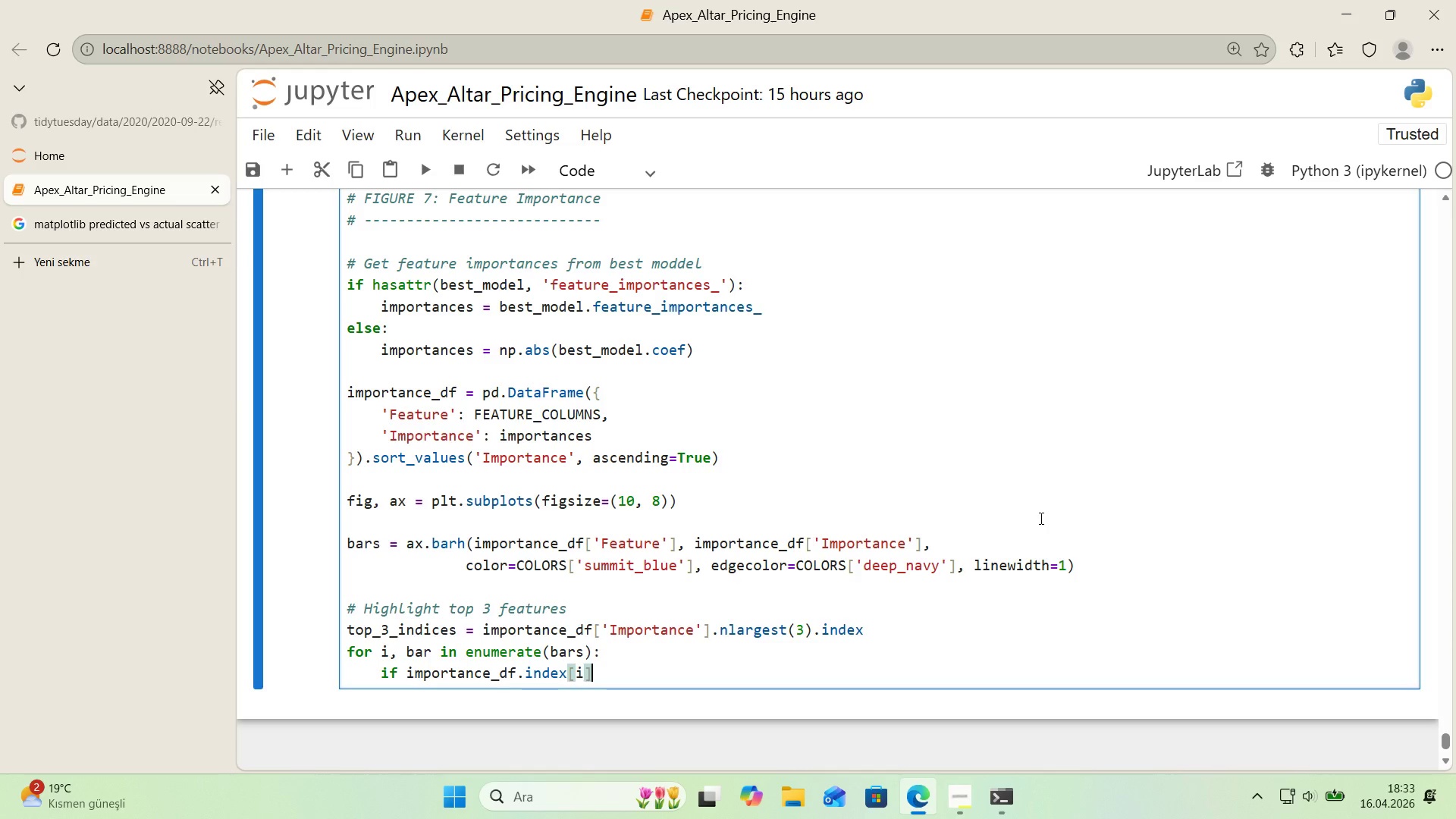 
key(ArrowRight)
 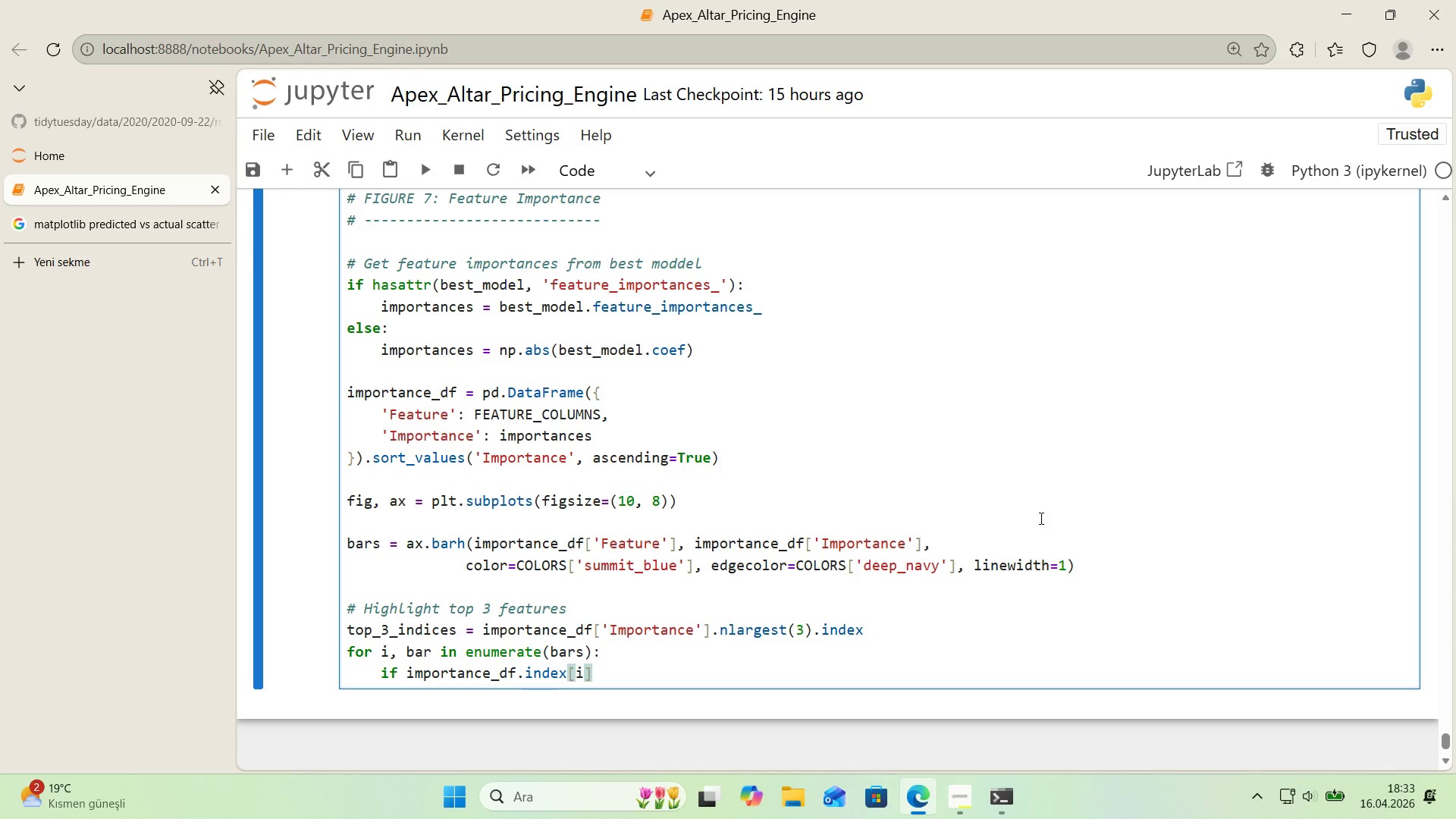 
type( 'n top_3_'nd'ca)
key(Backspace)
type(es>)
 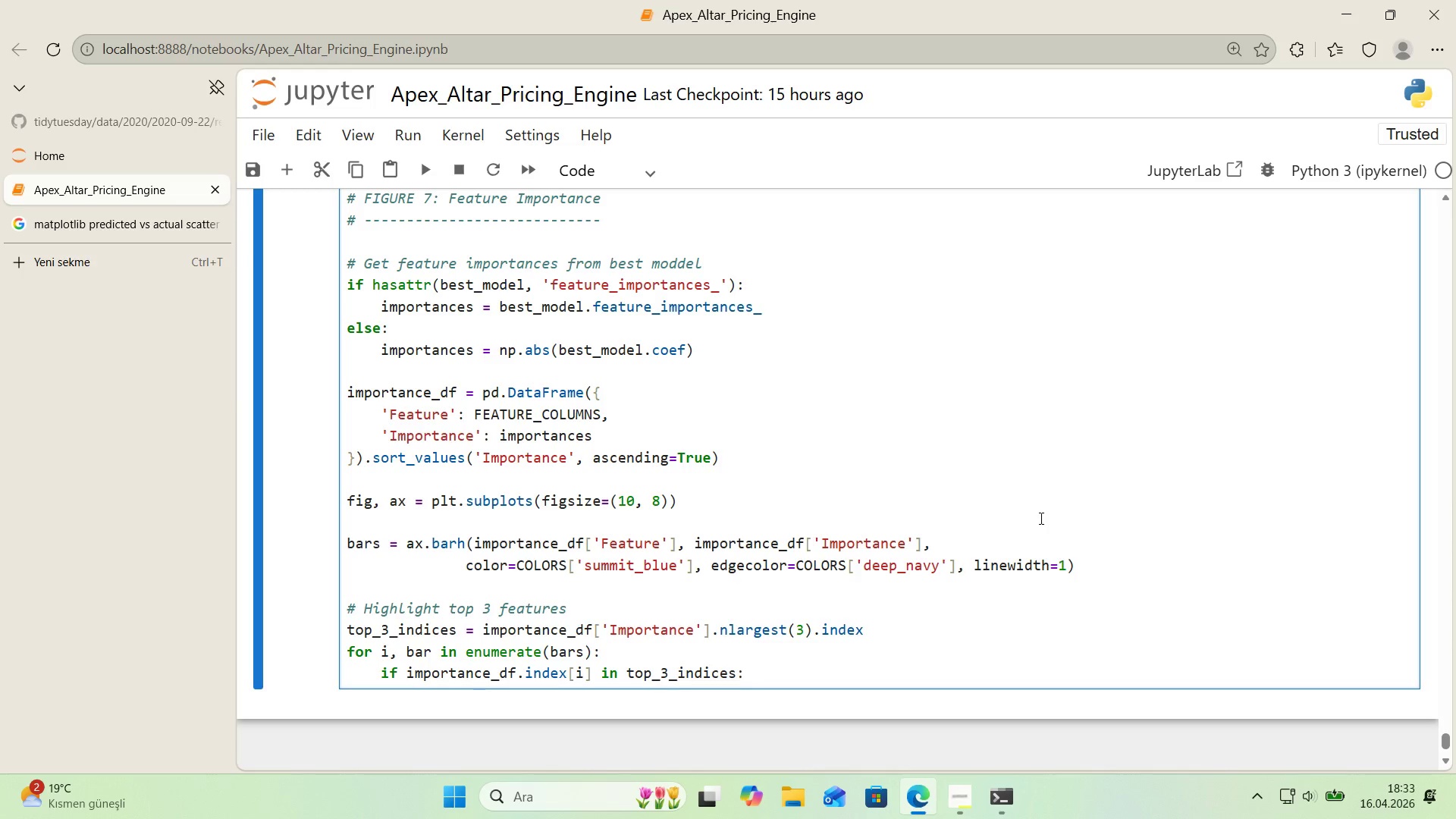 
key(Enter)
 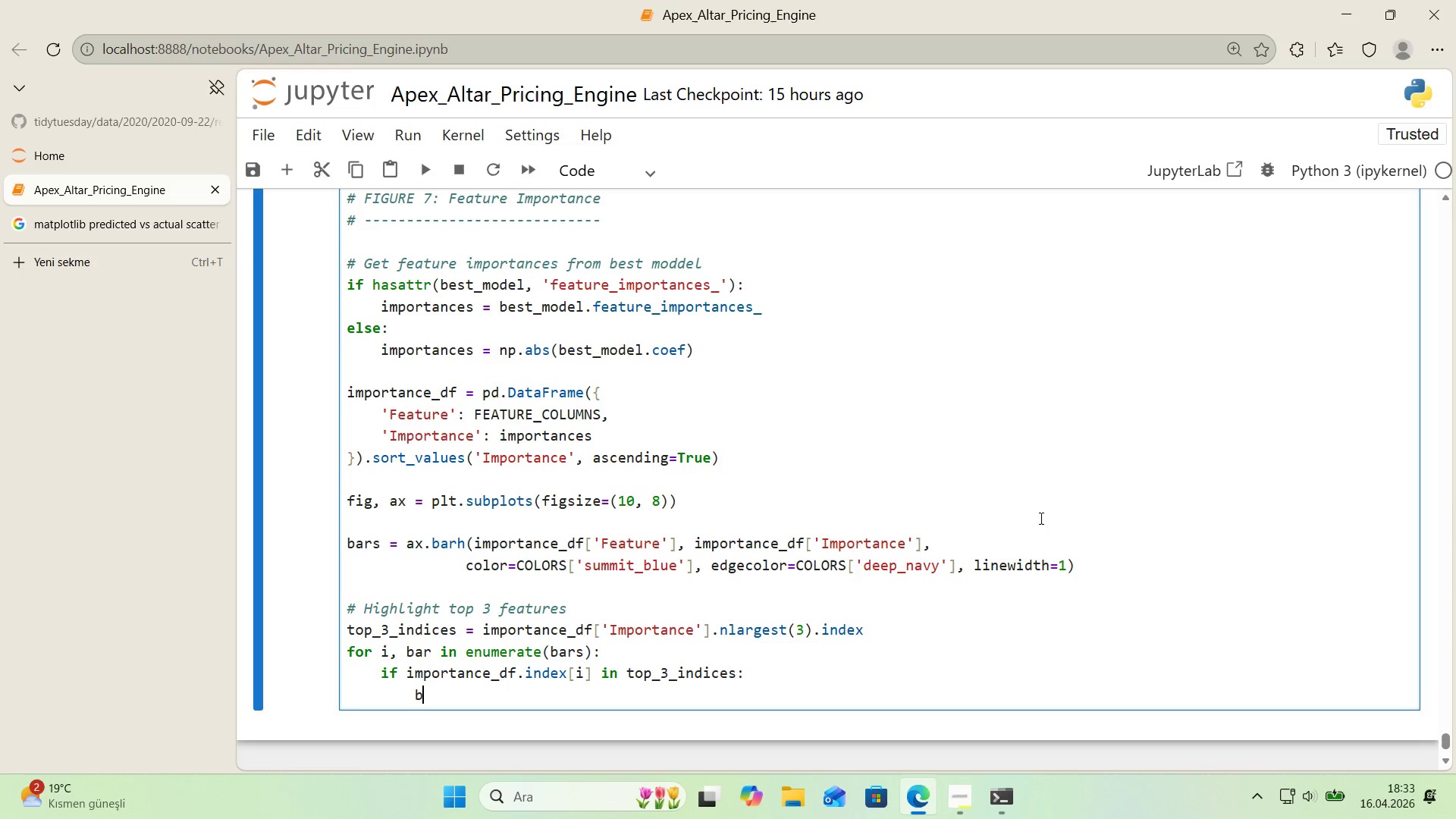 
type(bar.set_color*()
 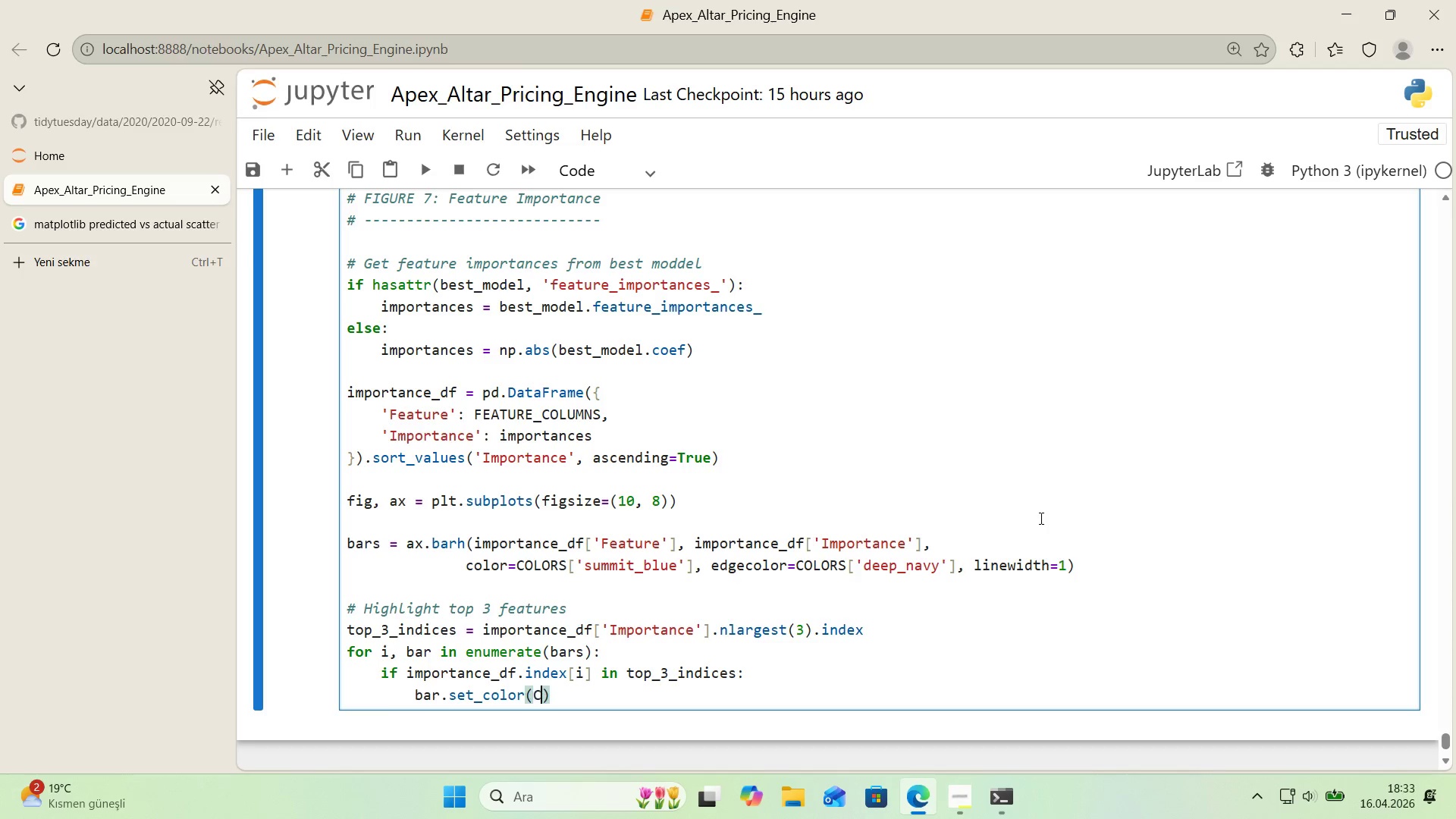 
 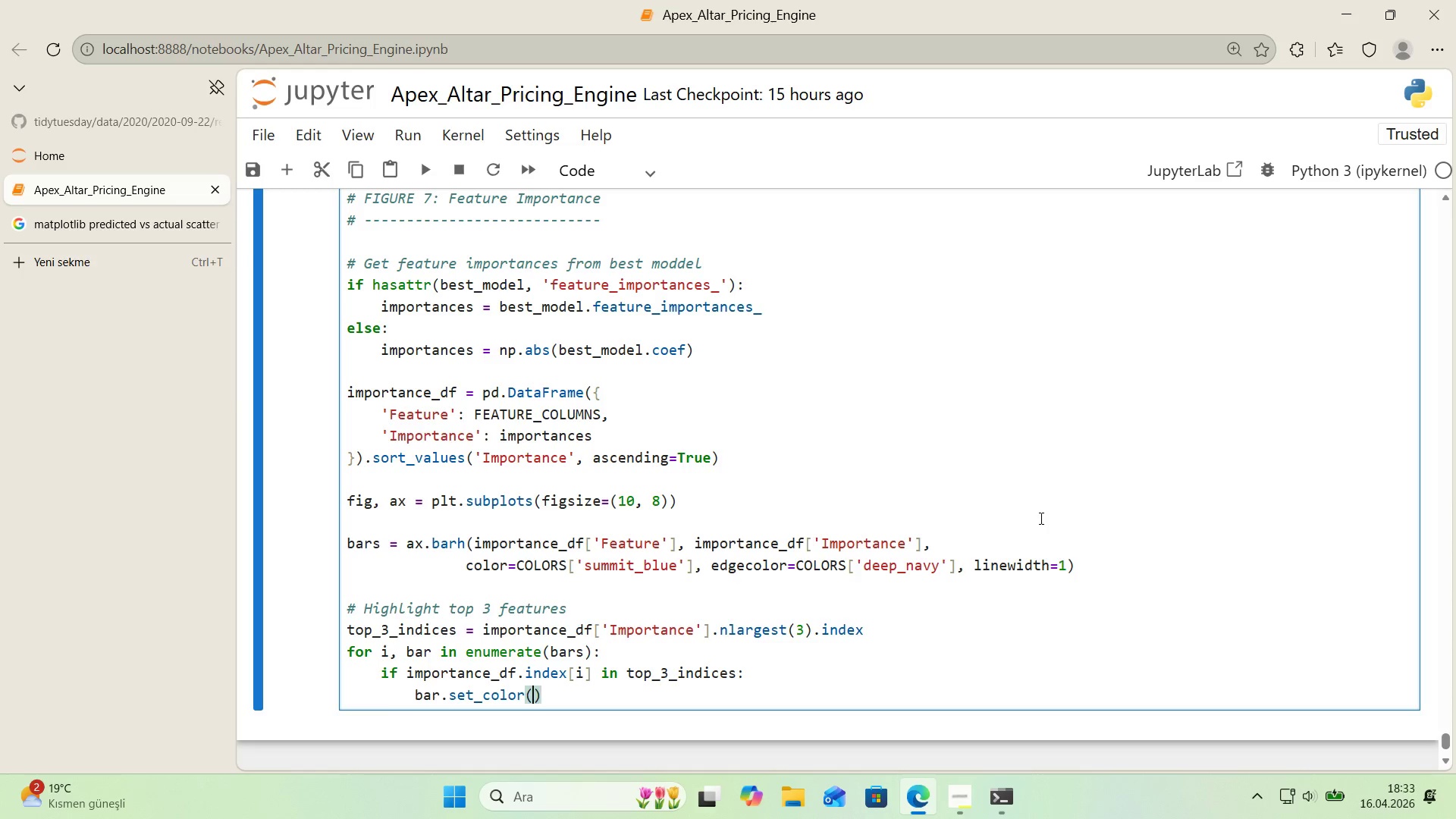 
key(ArrowLeft)
 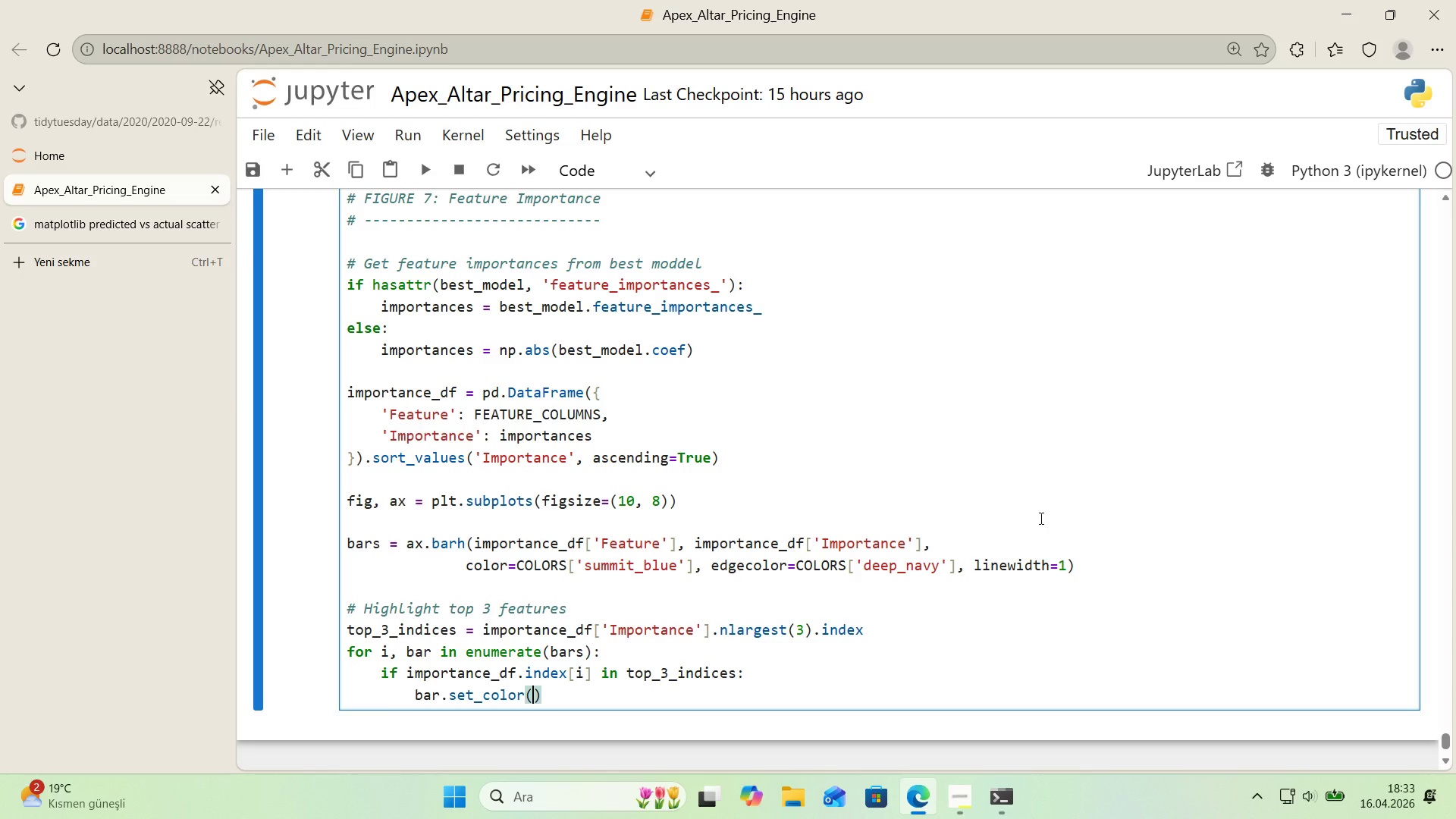 
type(COLORS)
 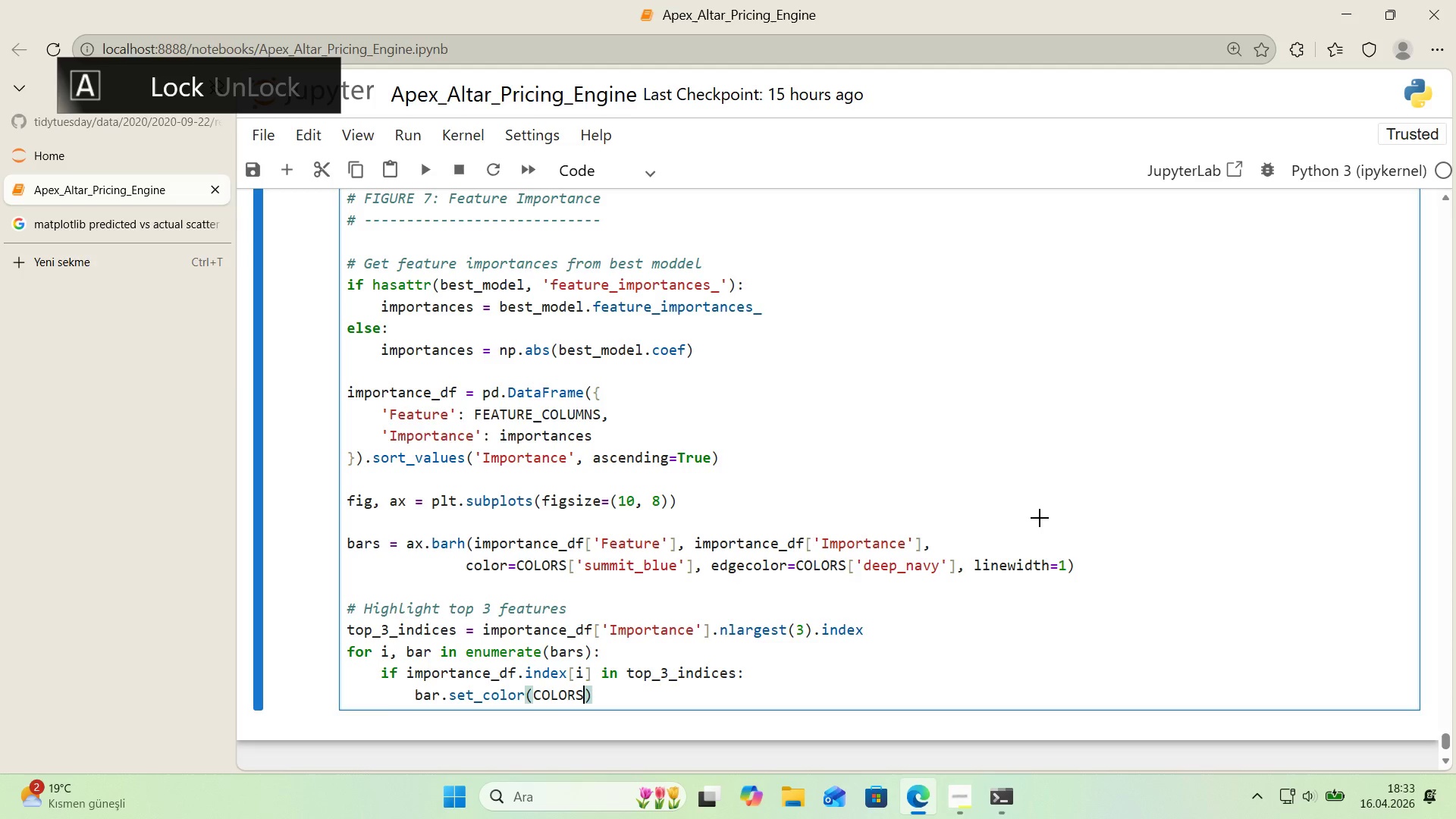 
key(Alt+Control+8)
 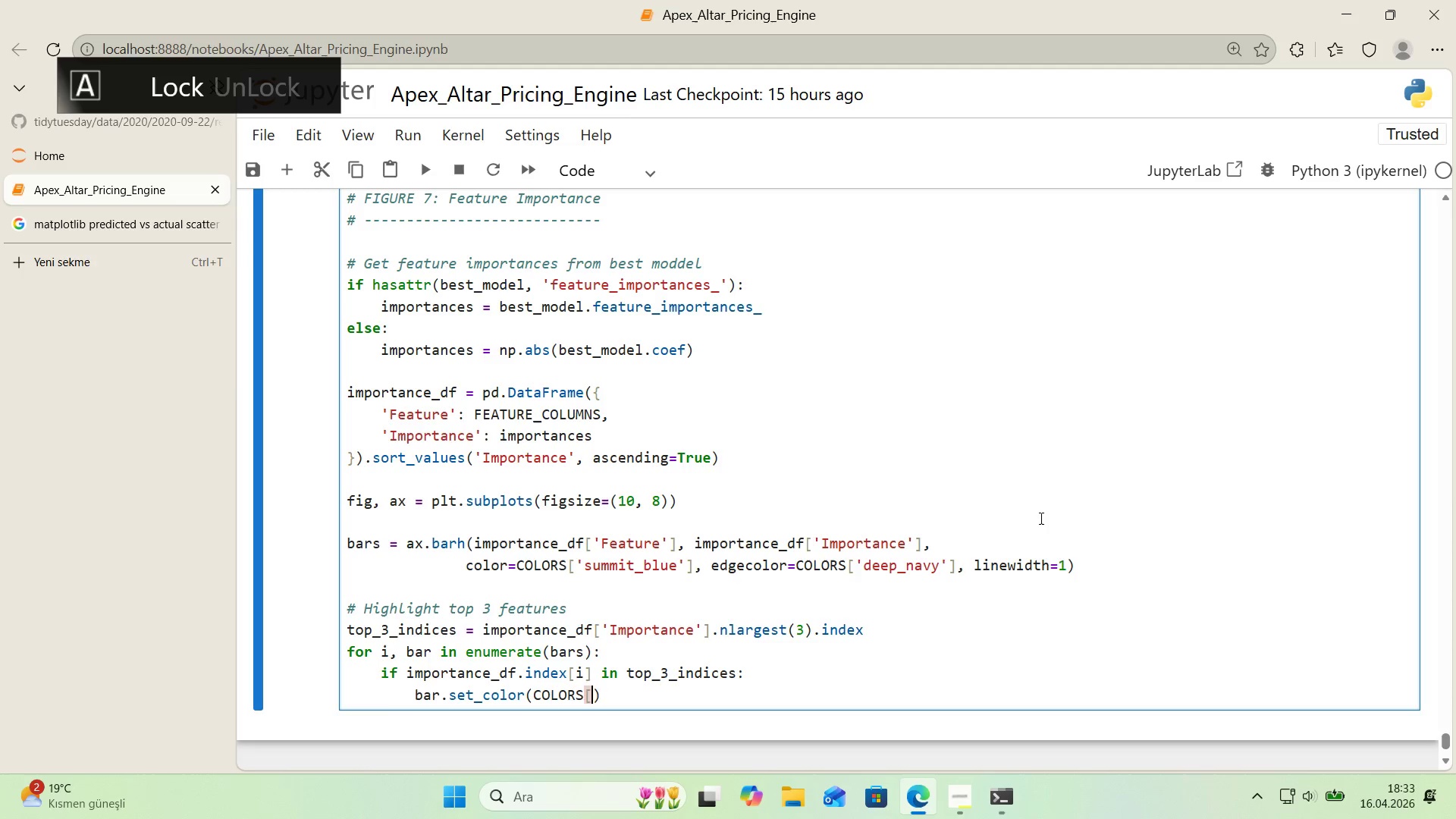 
key(Alt+Control+9)
 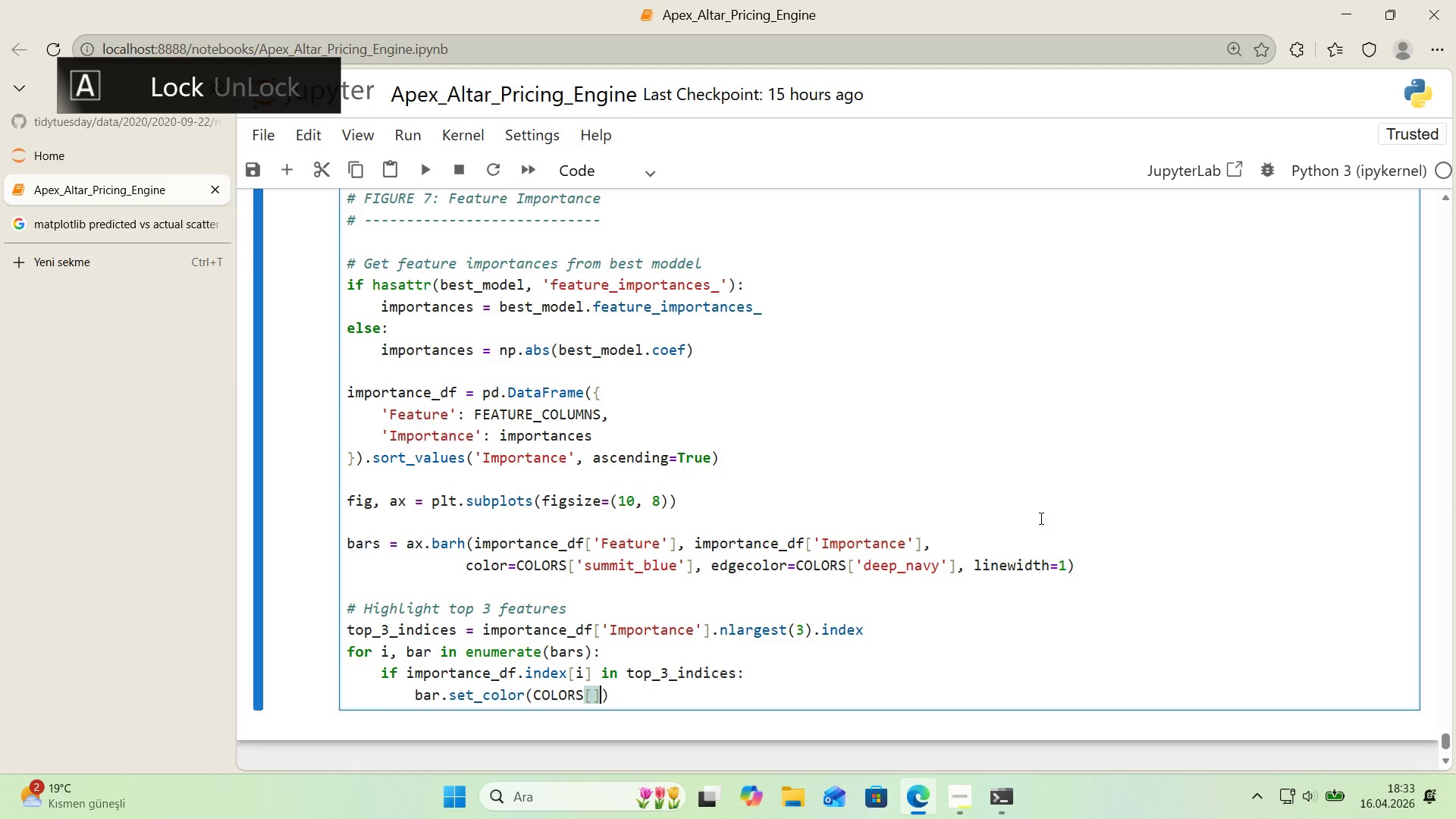 
key(CapsLock)
 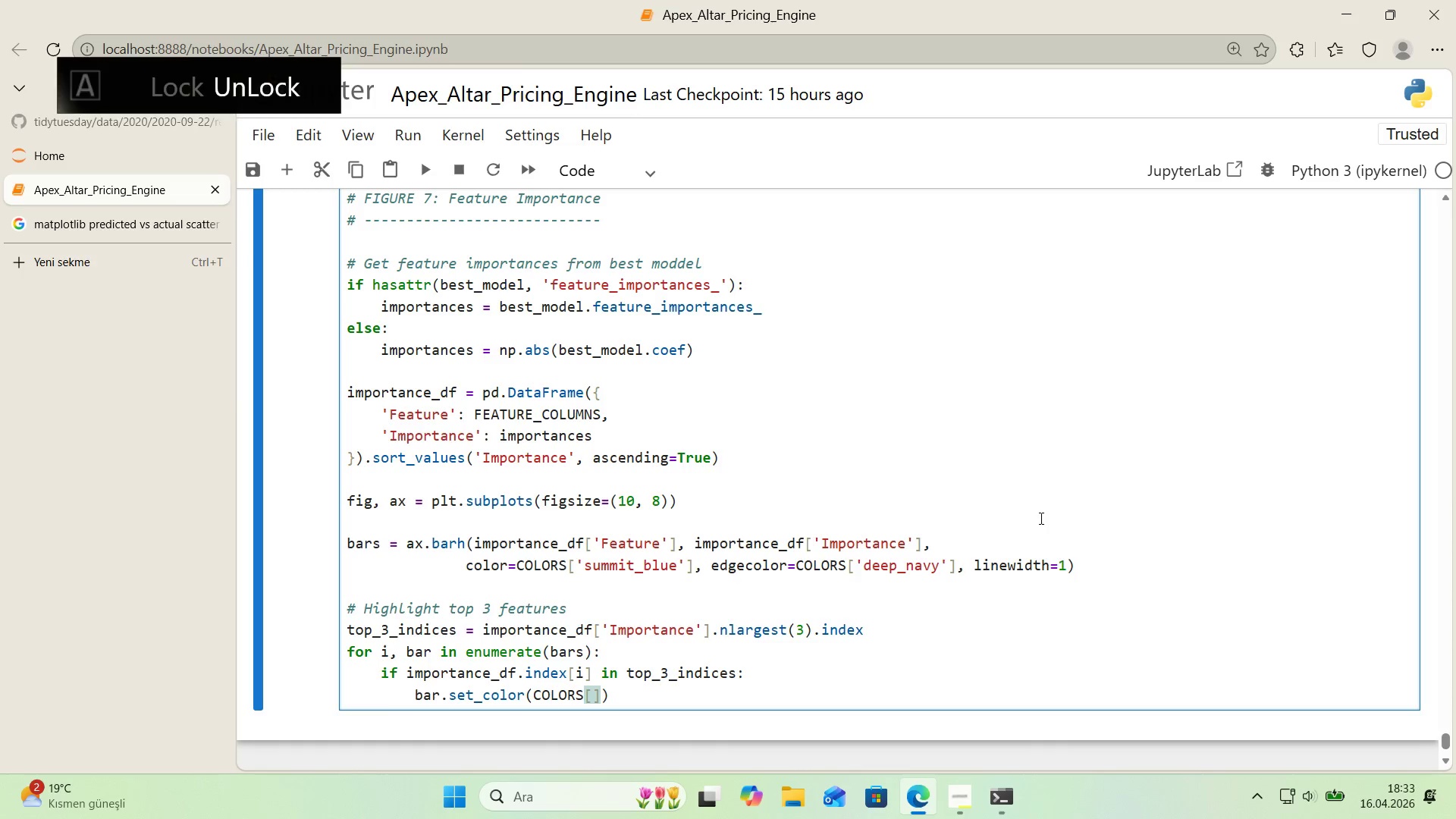 
key(ArrowLeft)
 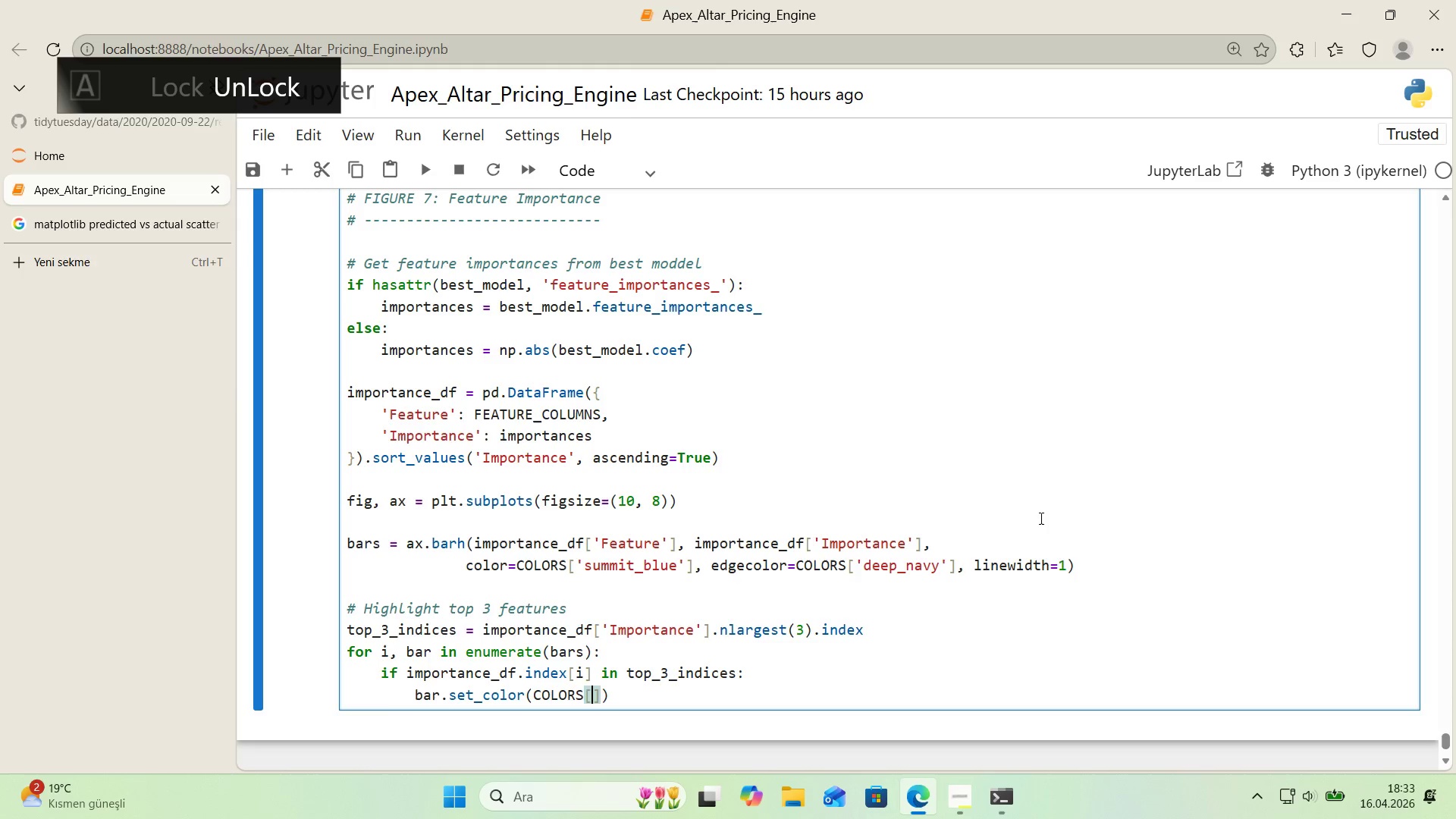 
type(@@)
 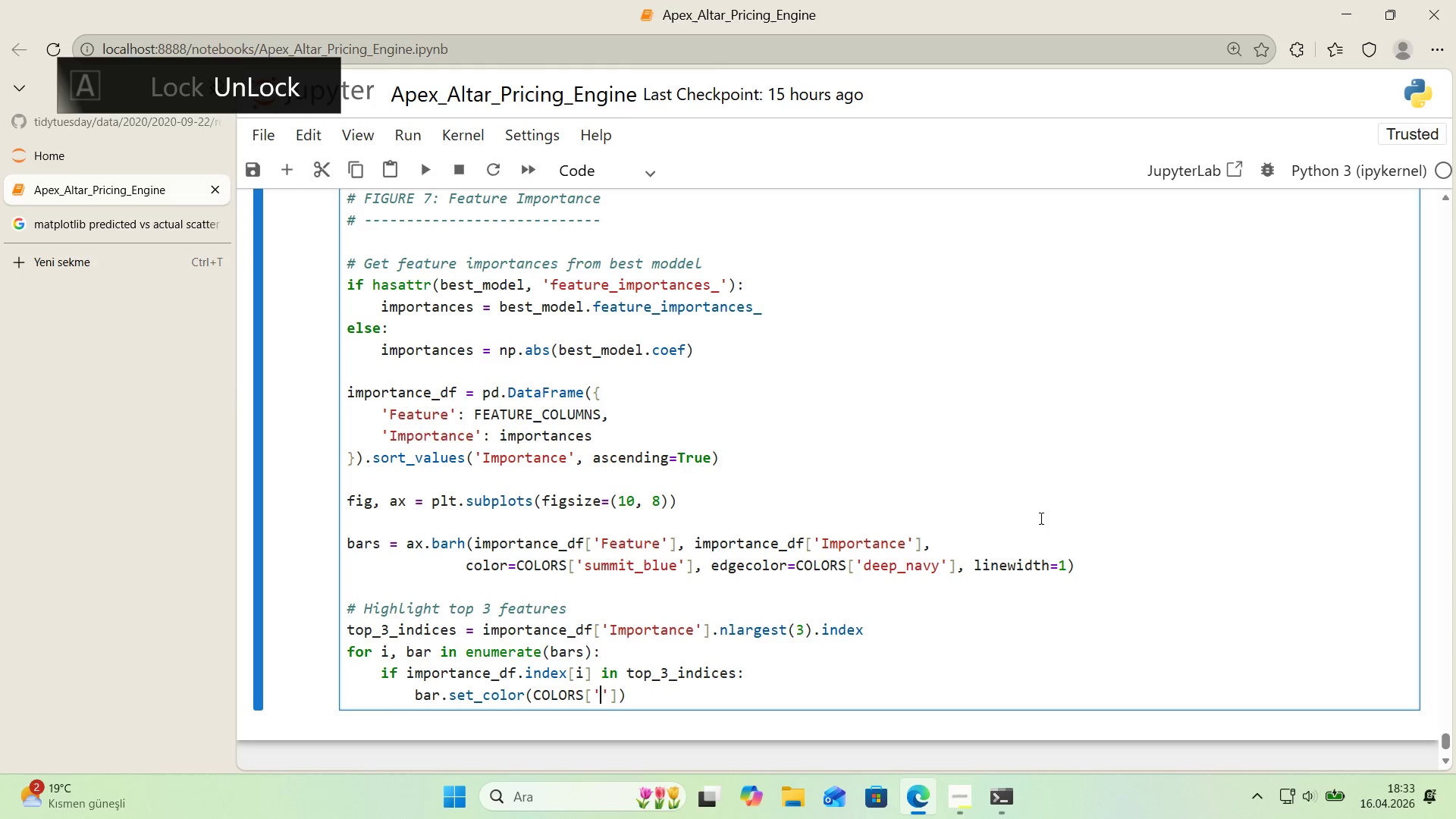 
key(ArrowLeft)
 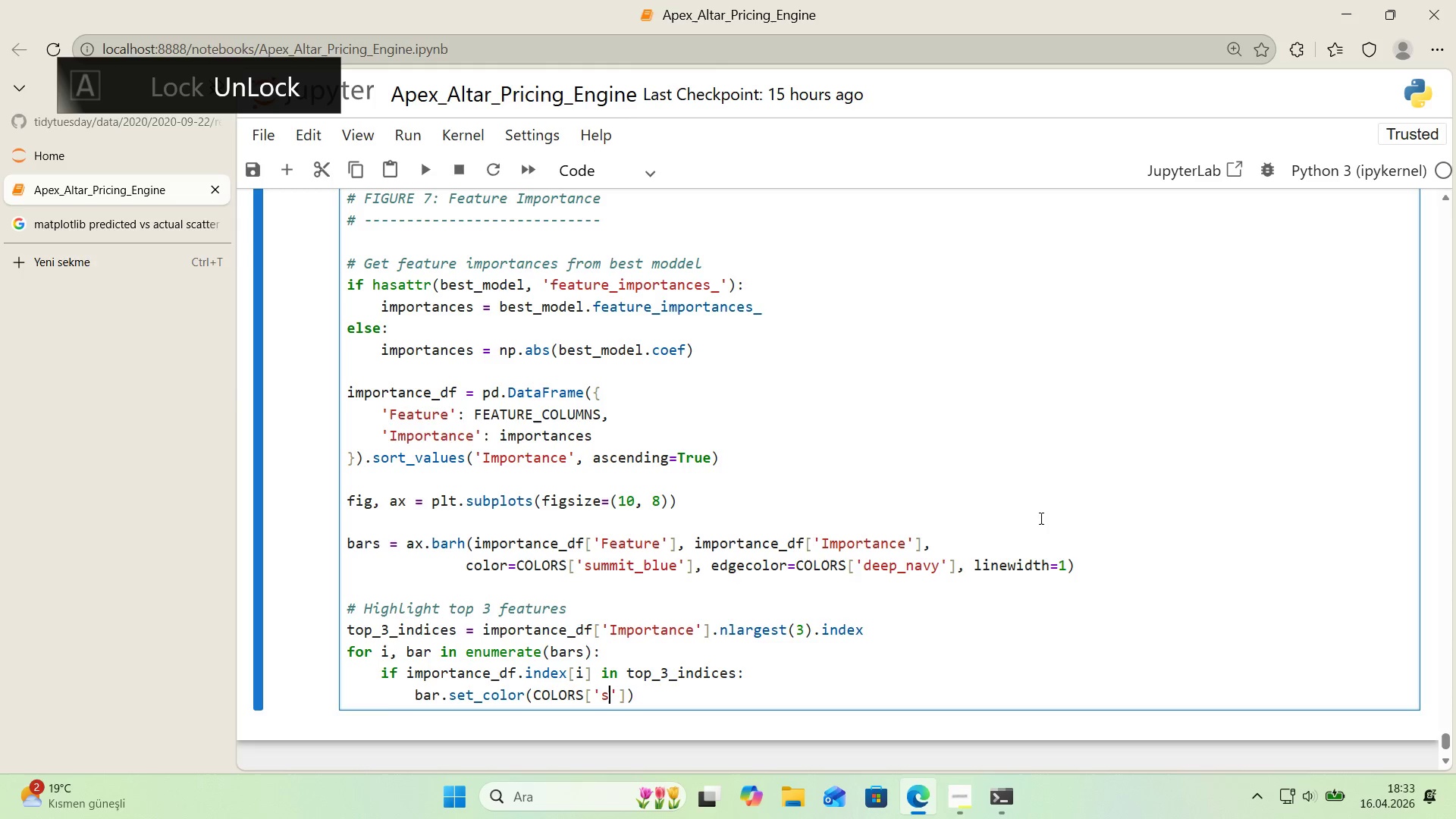 
type(sus)
key(Backspace)
type(nset)
 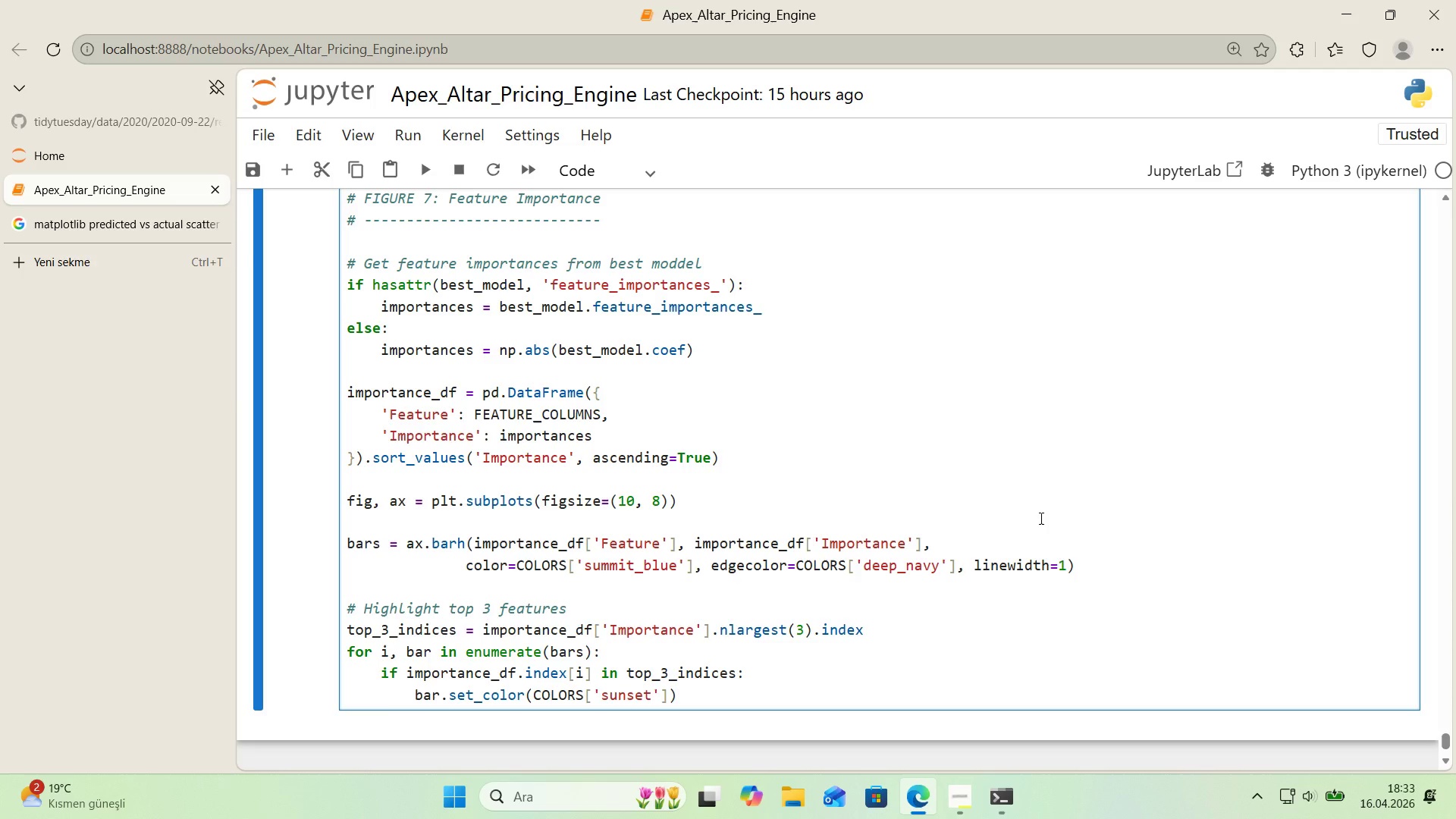 
key(ArrowRight)
 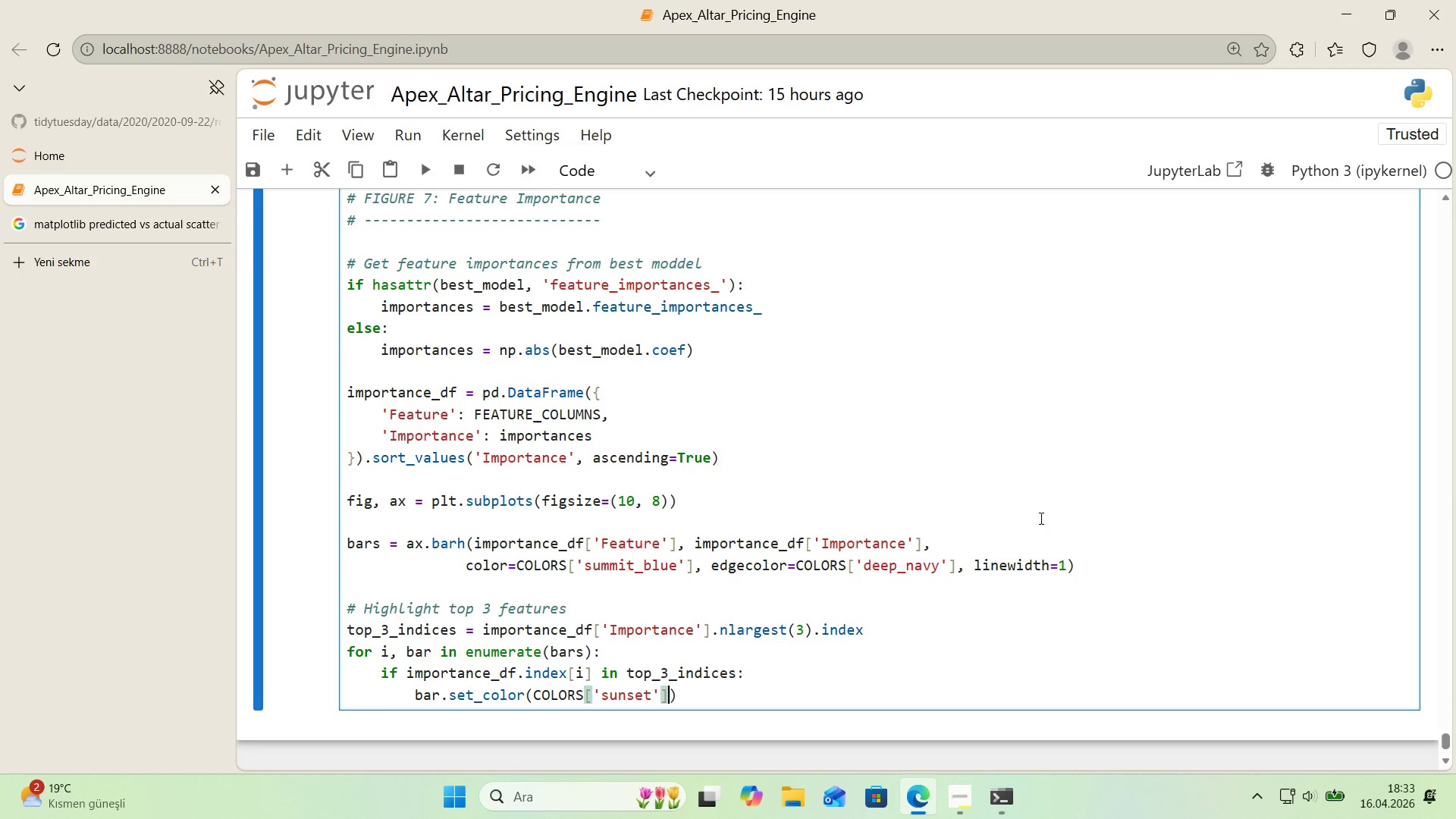 
key(ArrowRight)
 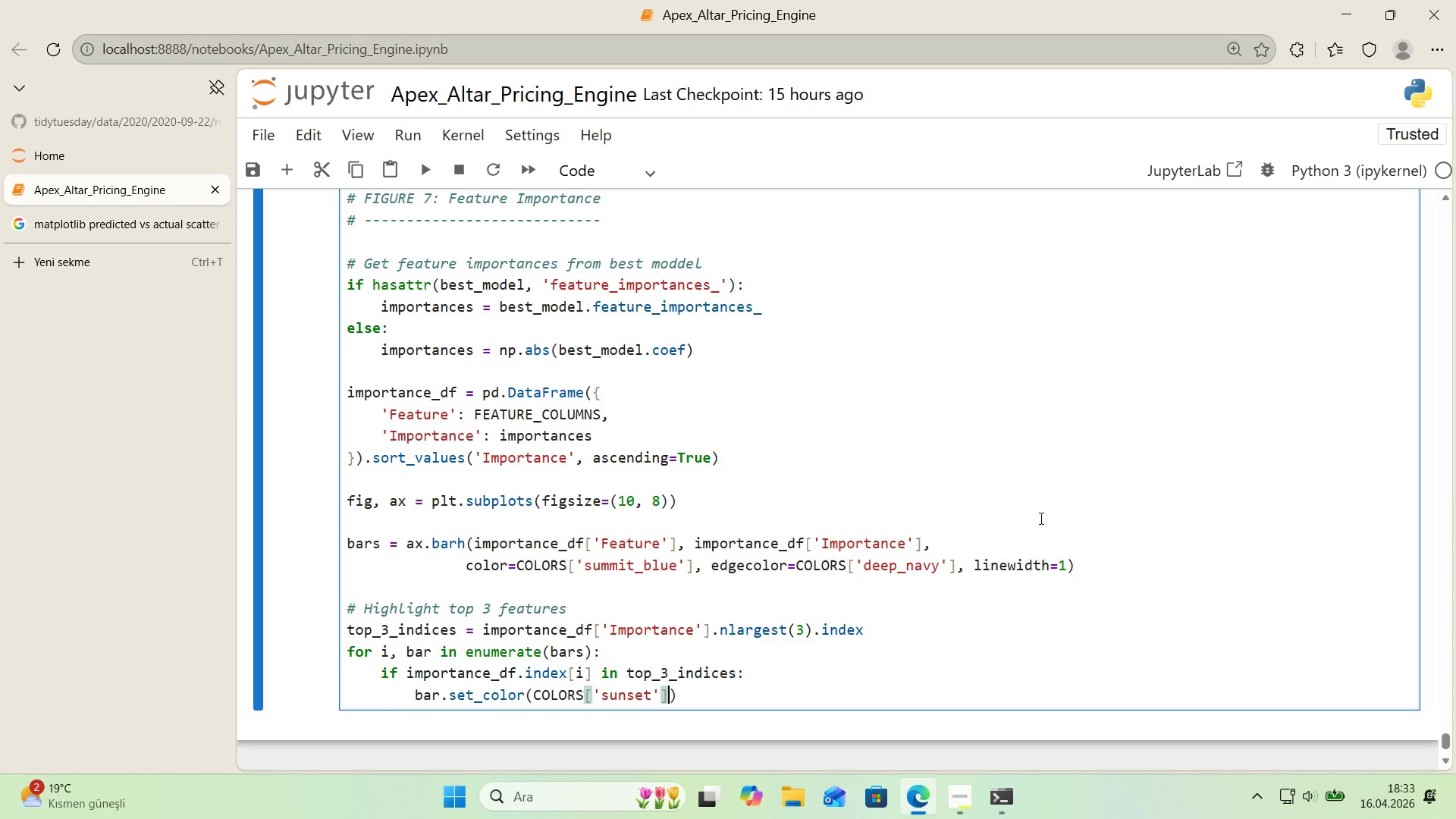 
key(ArrowRight)
 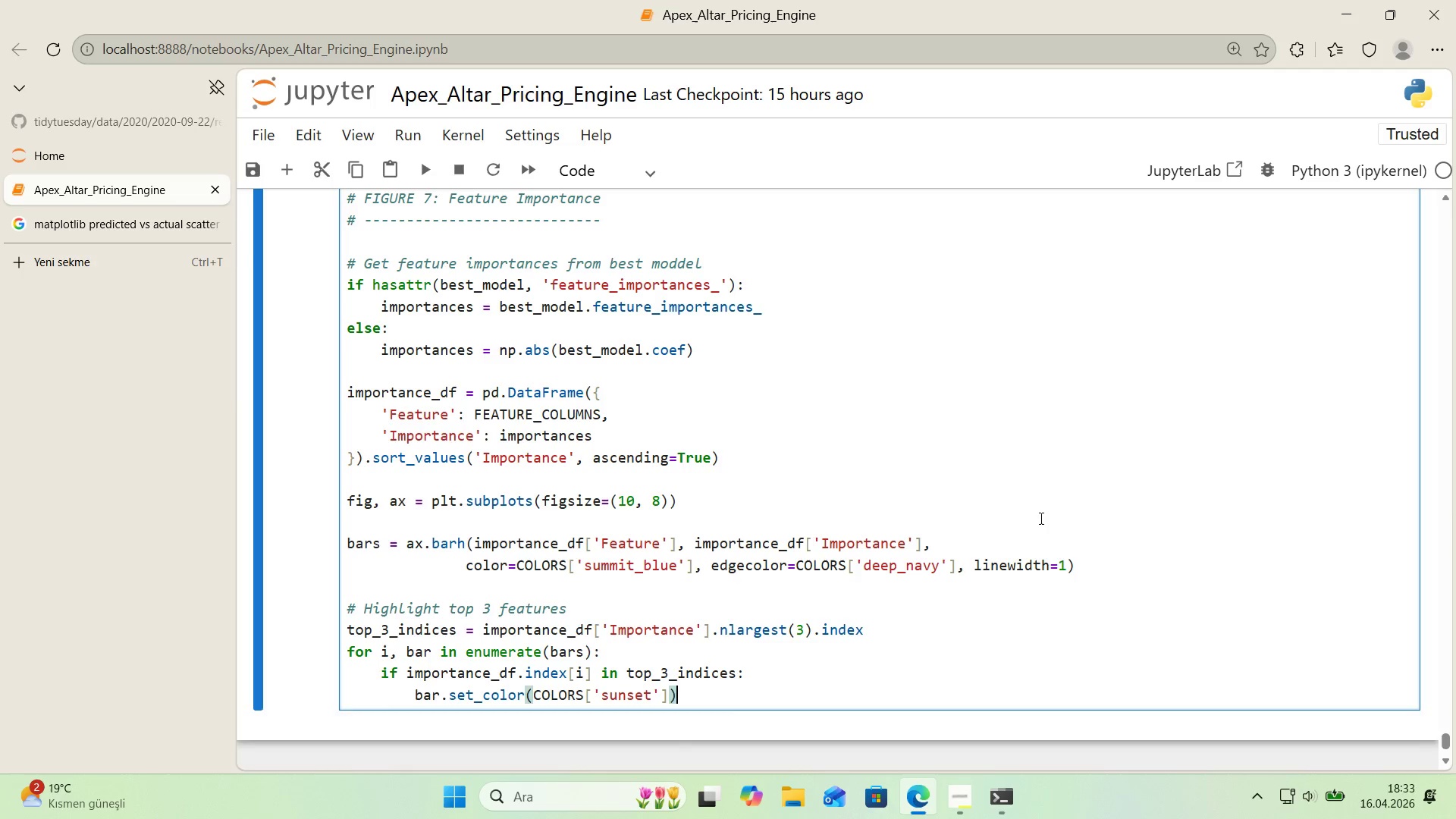 
key(Enter)
 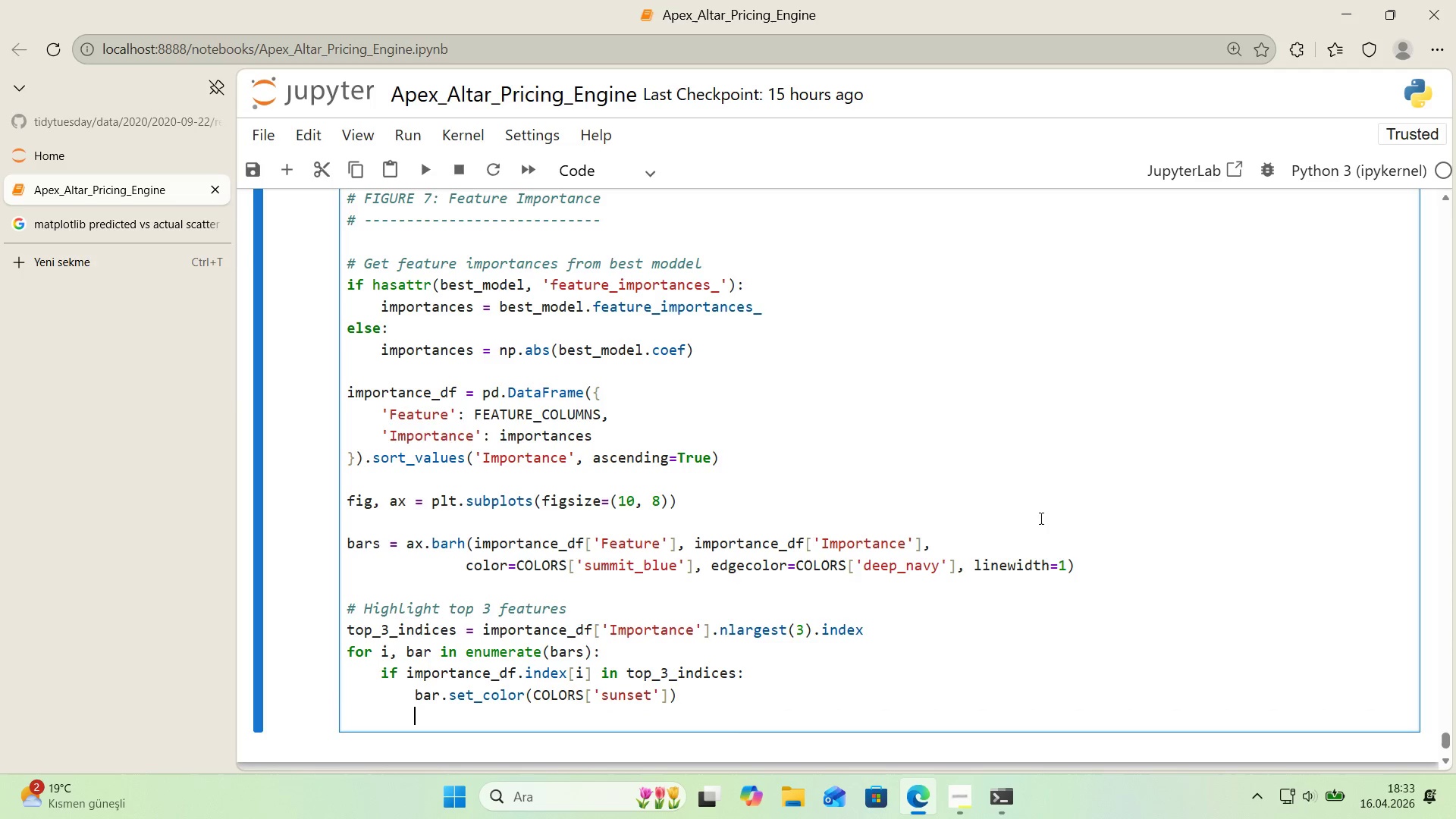 
key(Backspace)
 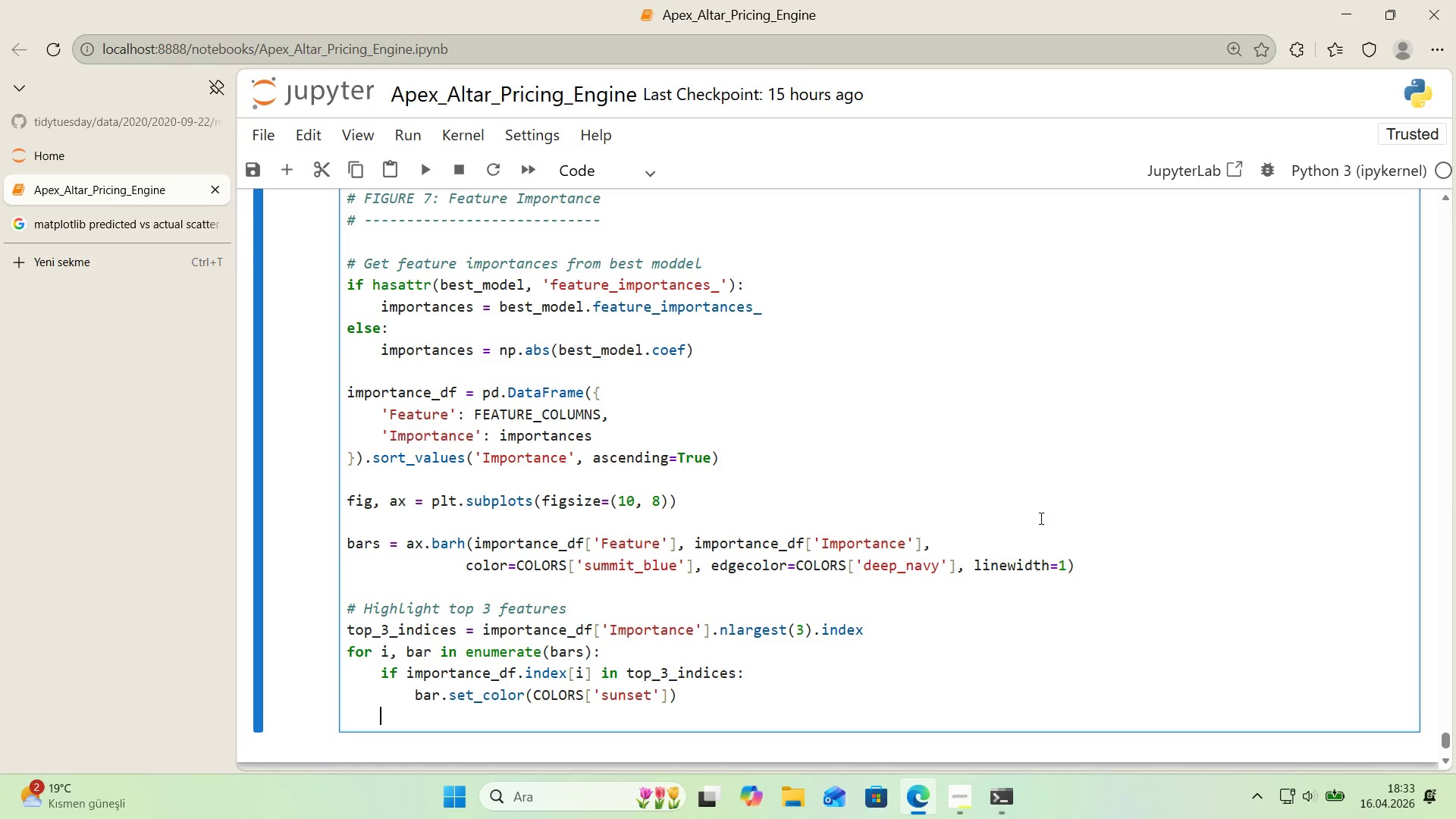 
key(Enter)
 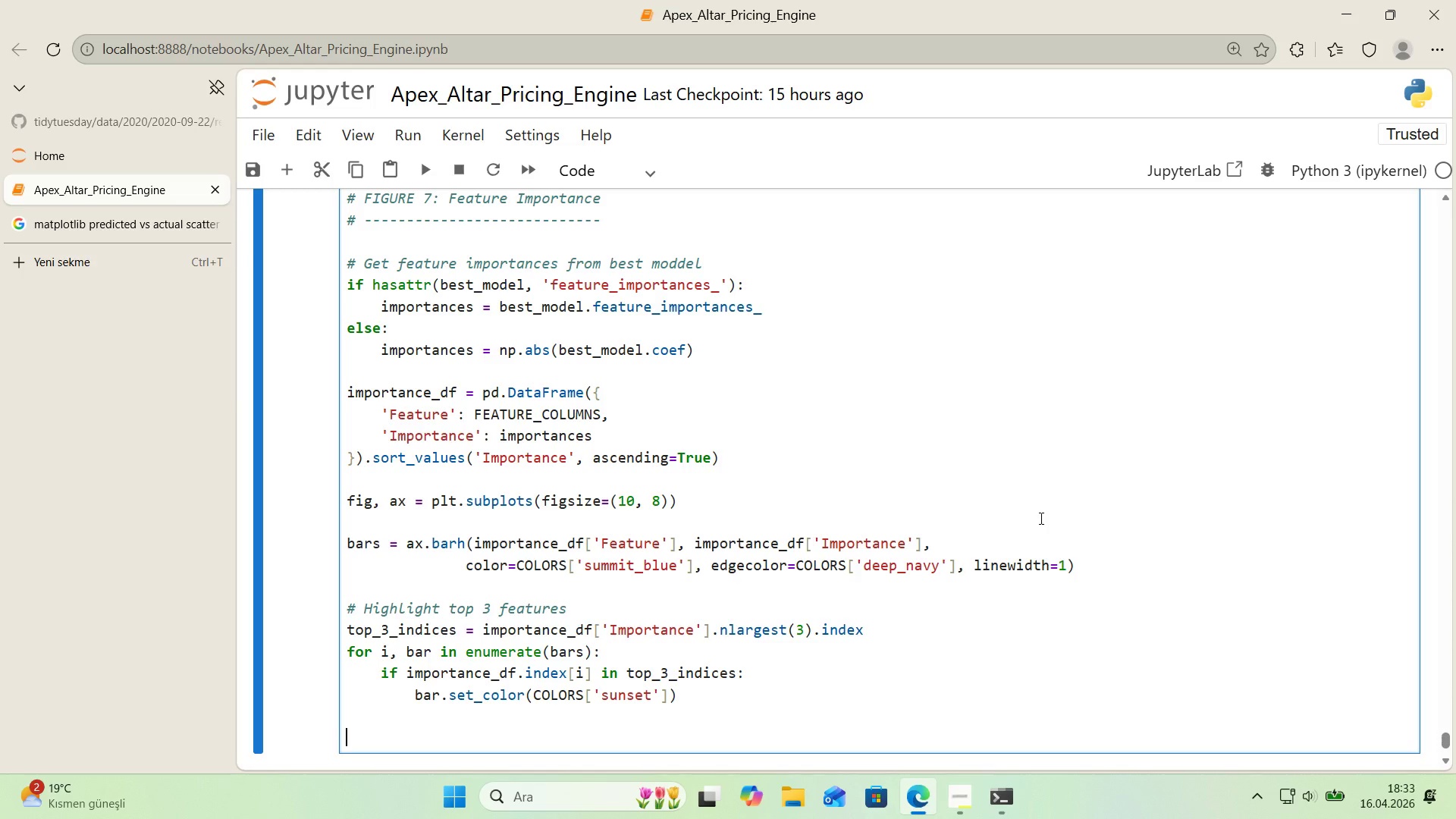 
key(Backspace)
 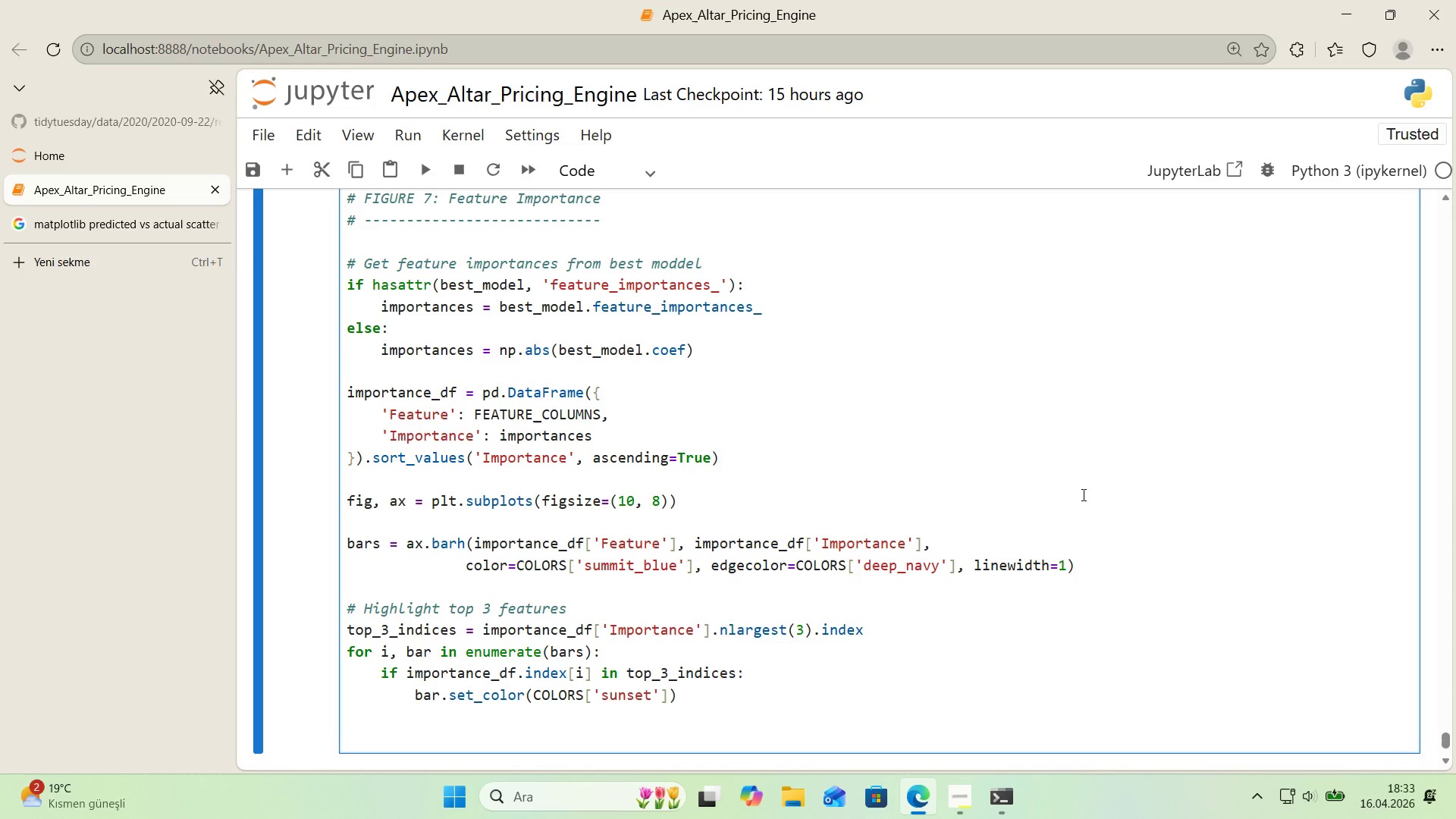 
scroll: coordinate [1067, 509], scroll_direction: down, amount: 1.0
 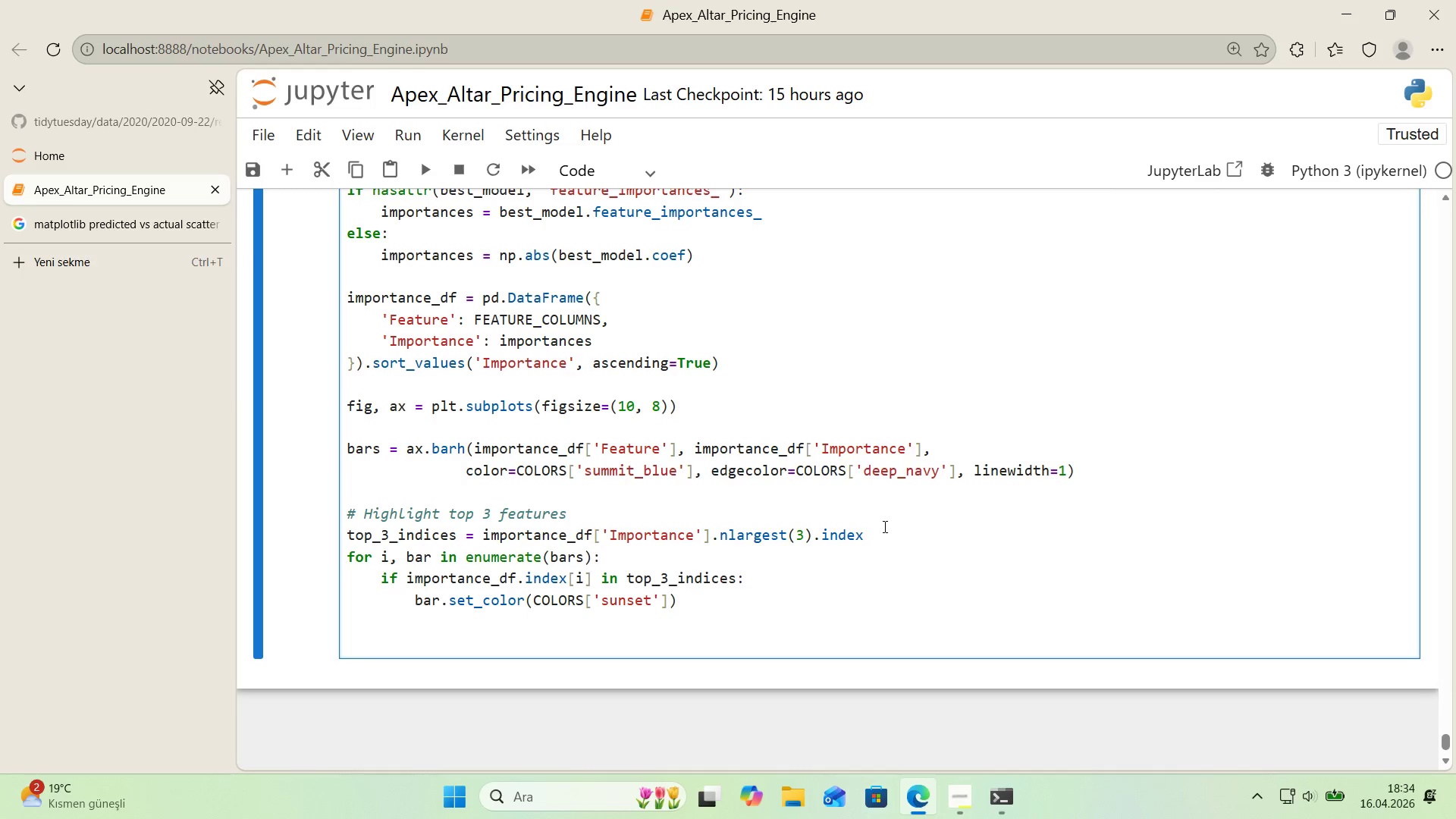 
wait(38.94)
 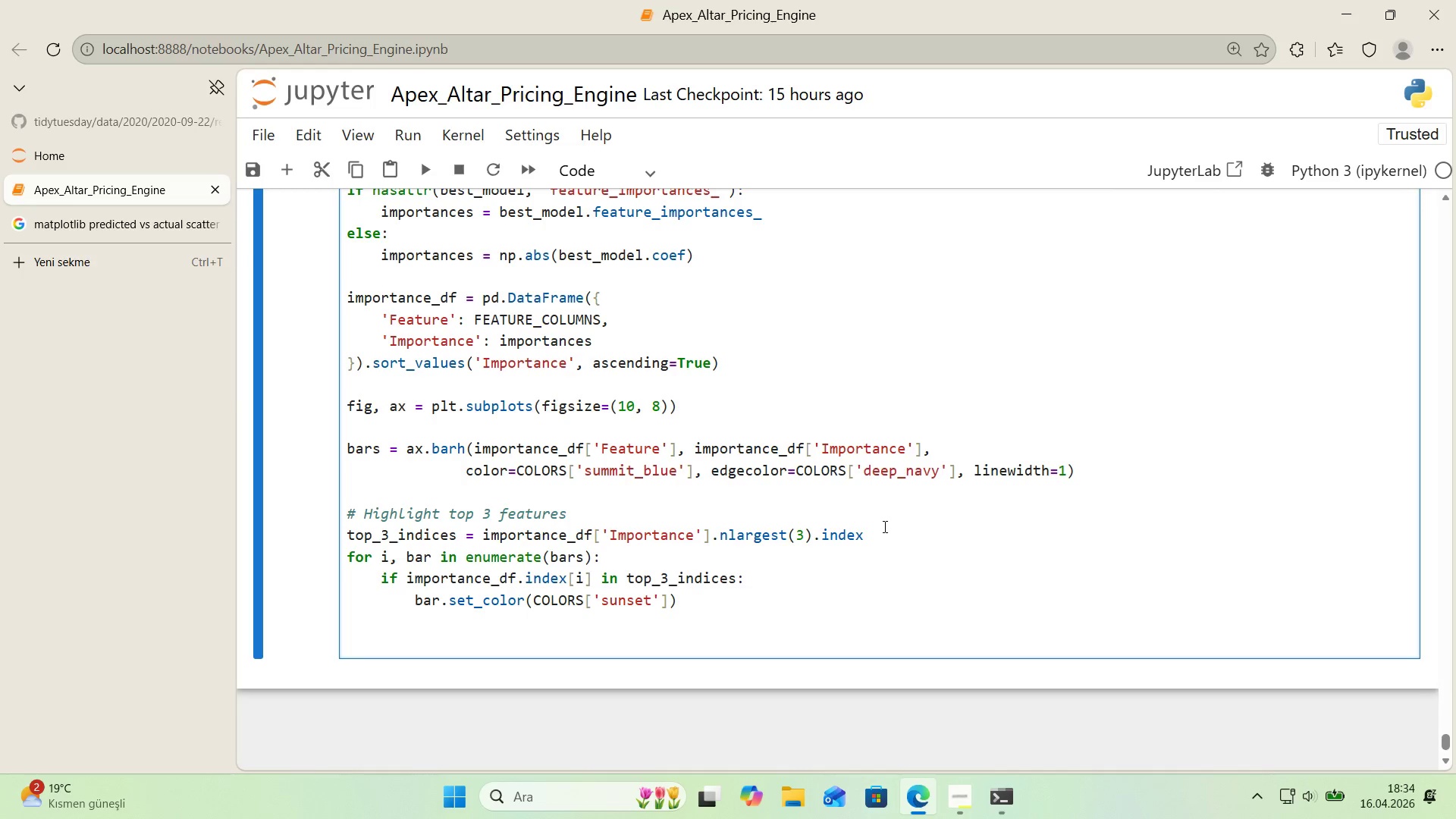 
type(ax.set_xlabel*()
 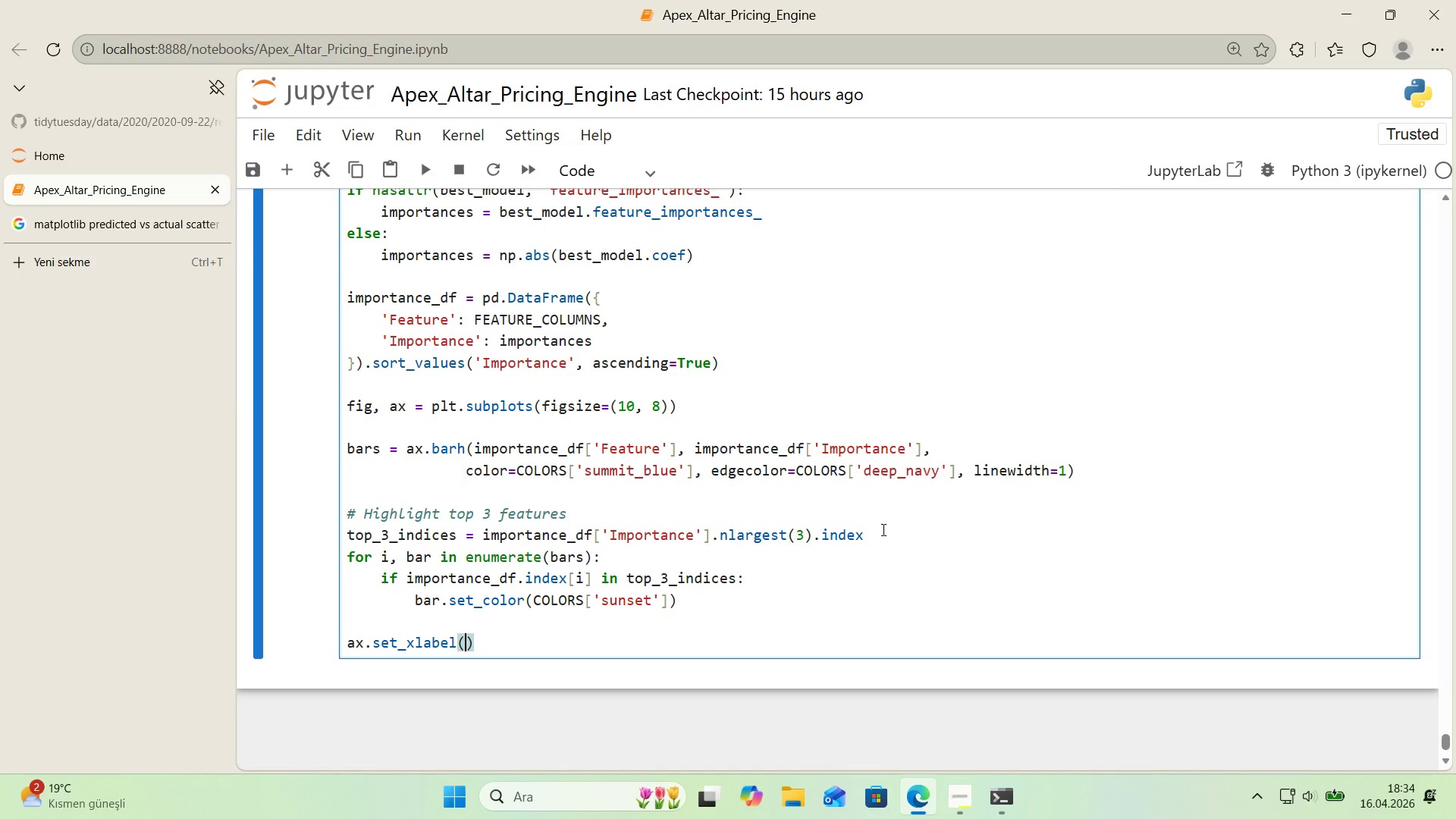 
 